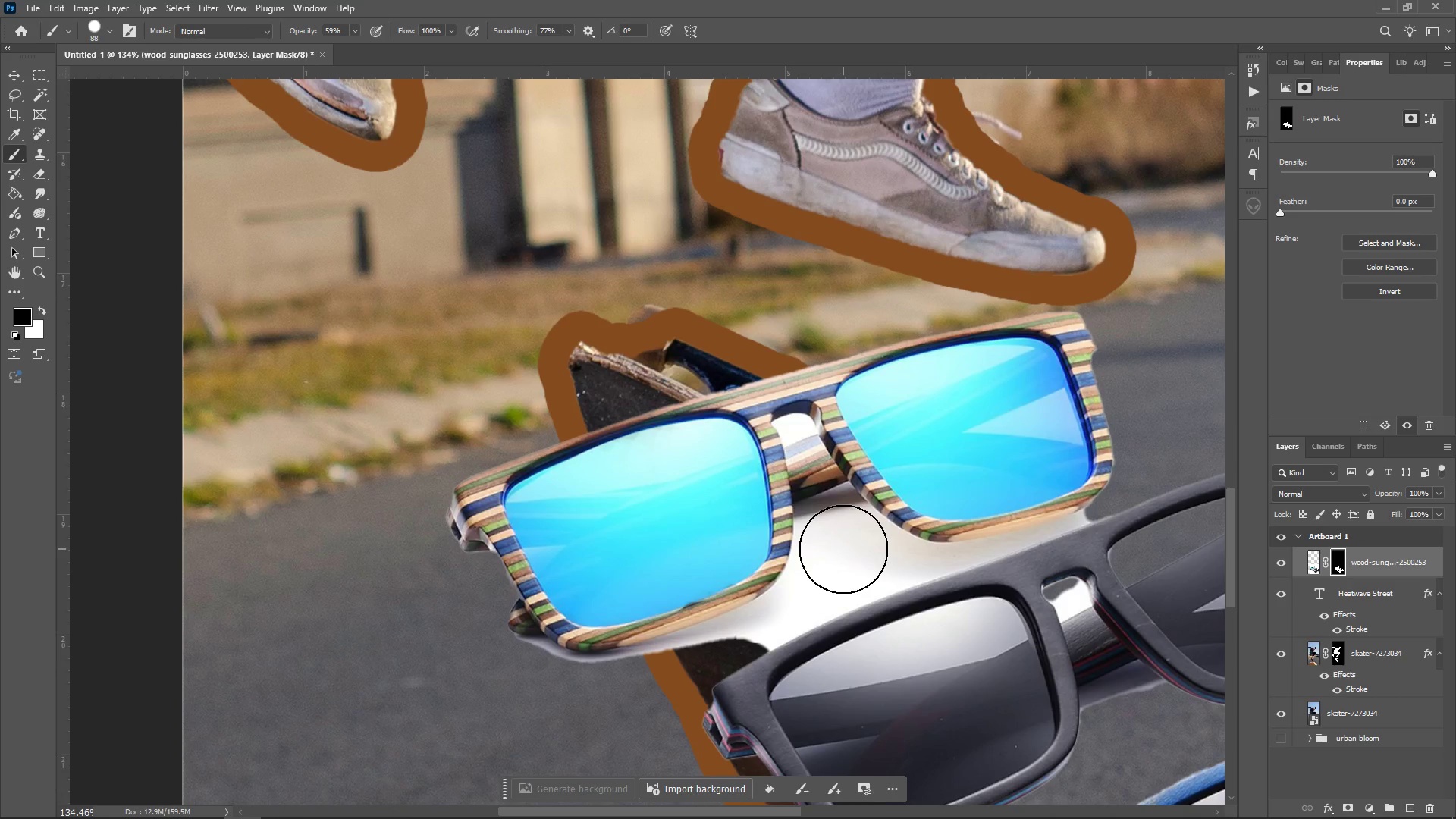 
right_click([843, 549])
 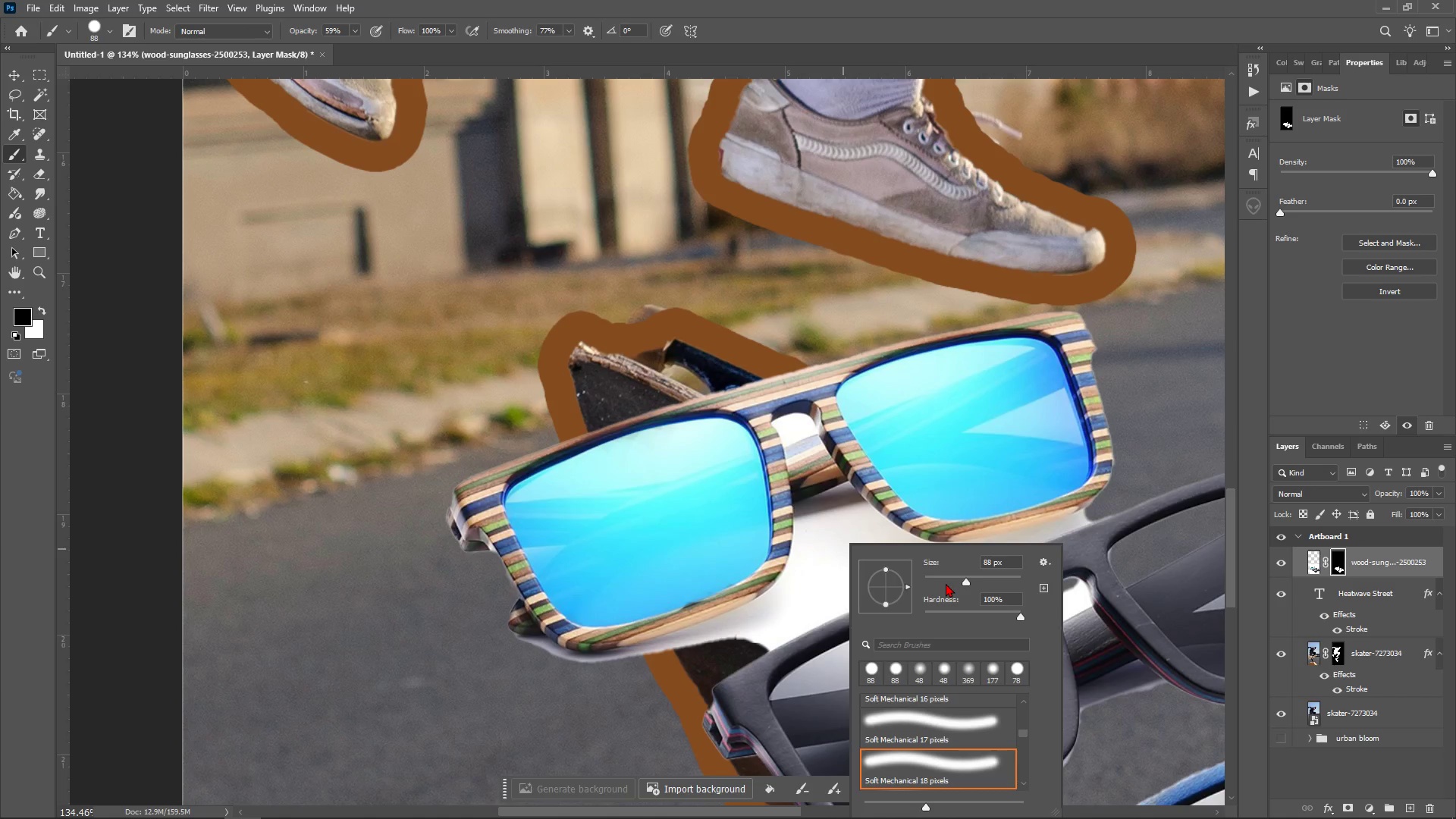 
double_click([946, 580])
 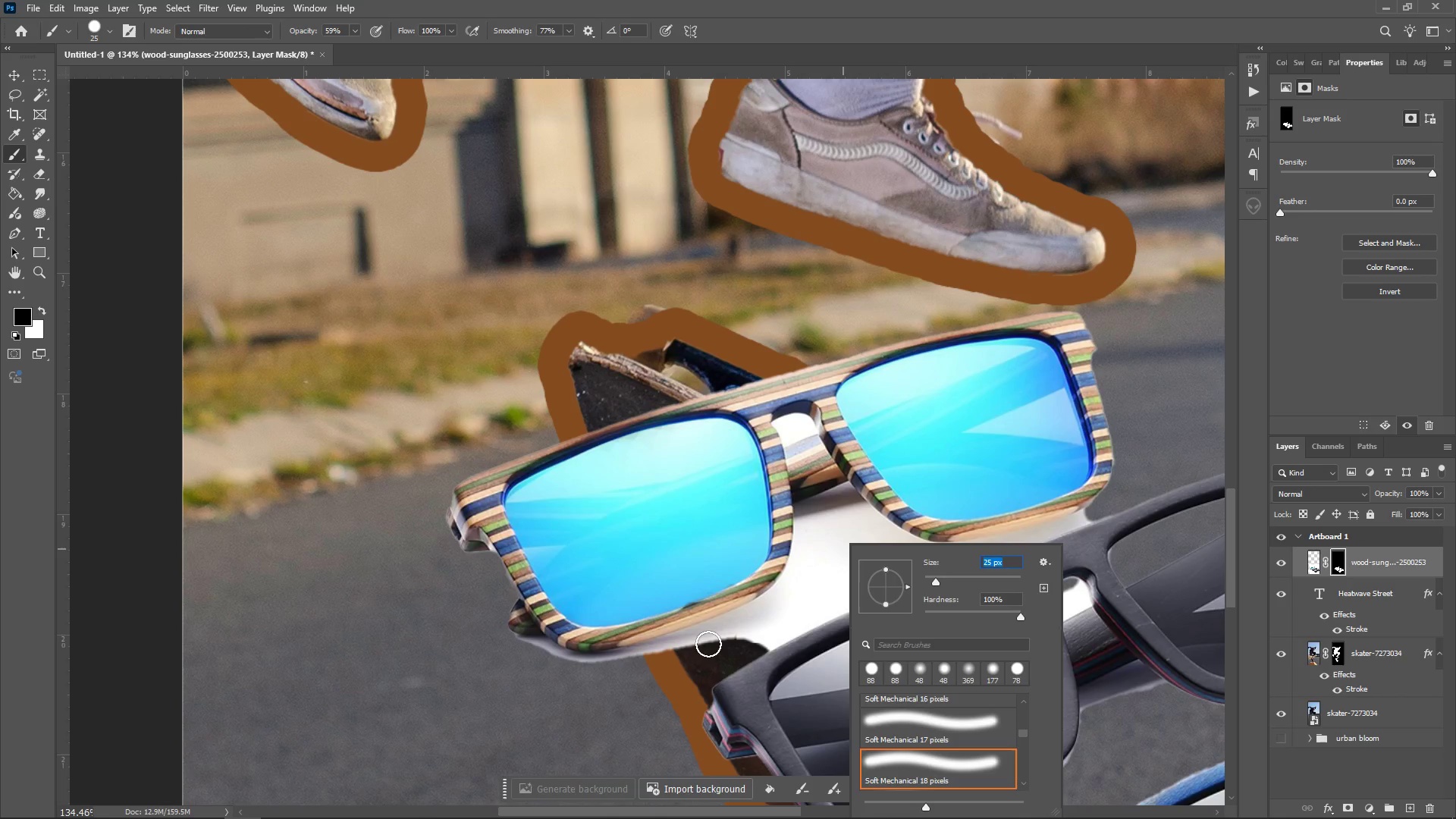 
left_click_drag(start_coordinate=[717, 643], to_coordinate=[867, 556])
 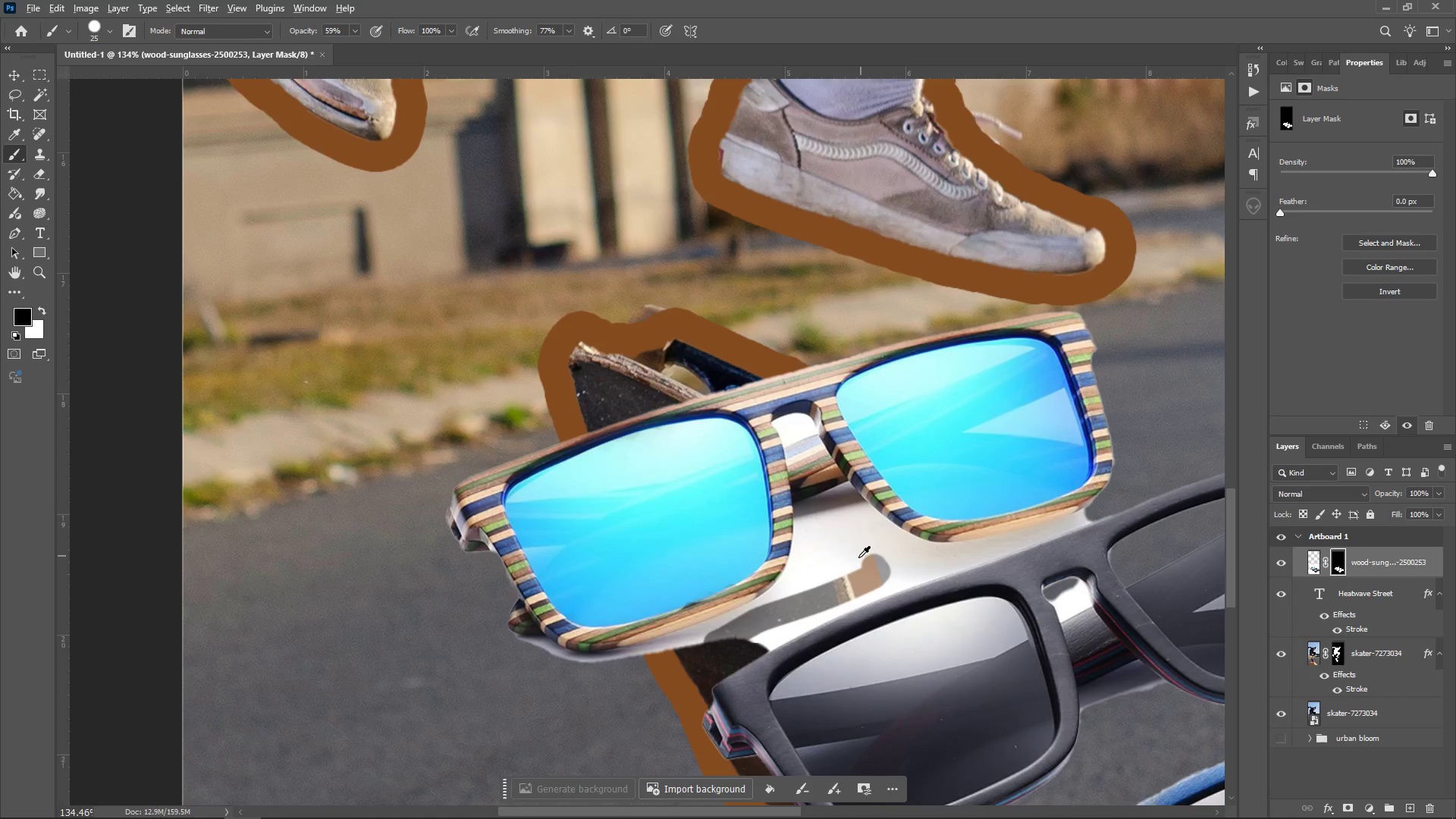 
hold_key(key=AltLeft, duration=1.03)
scroll: coordinate [848, 597], scroll_direction: up, amount: 7.0
 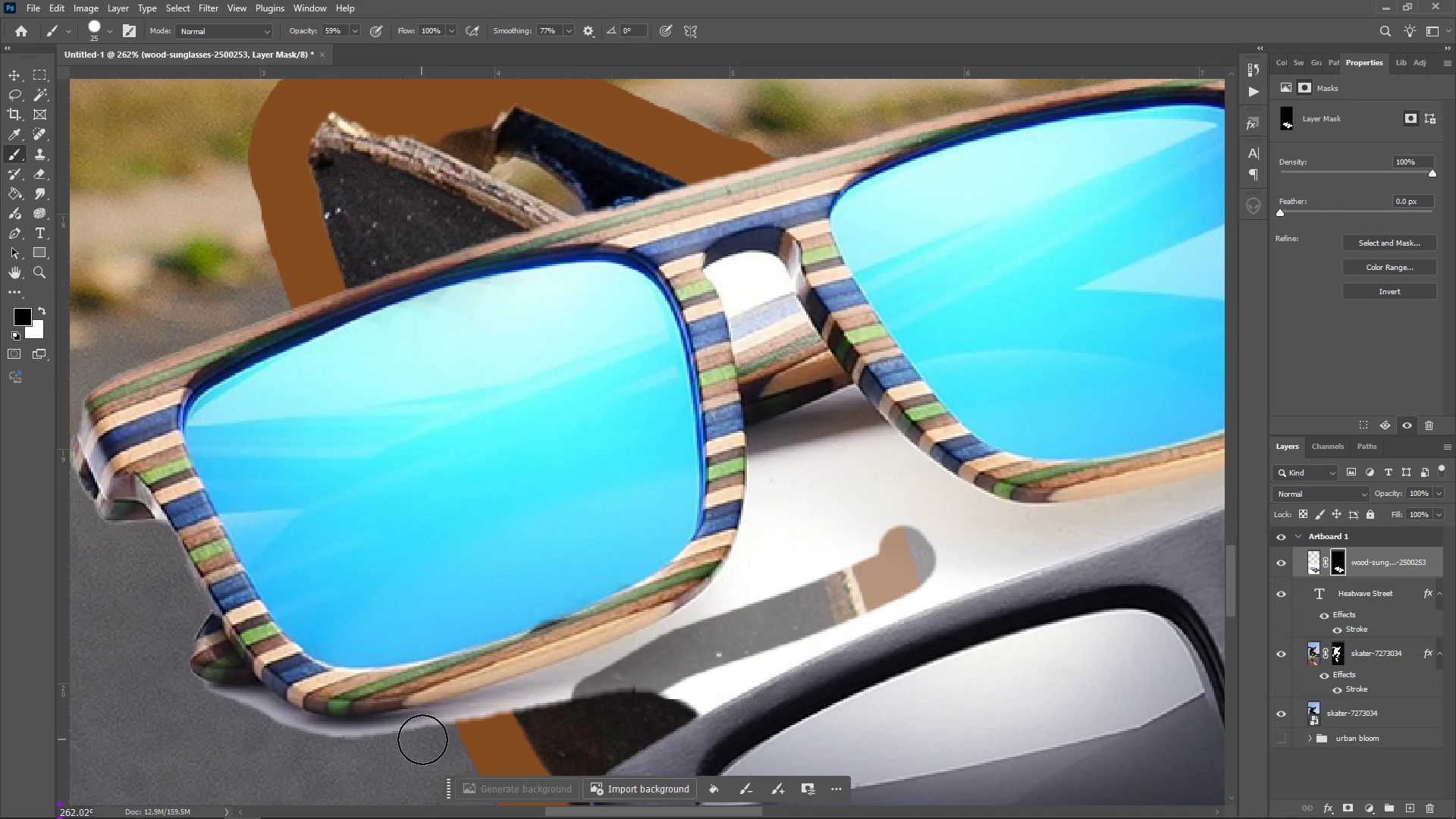 
left_click_drag(start_coordinate=[456, 731], to_coordinate=[819, 614])
 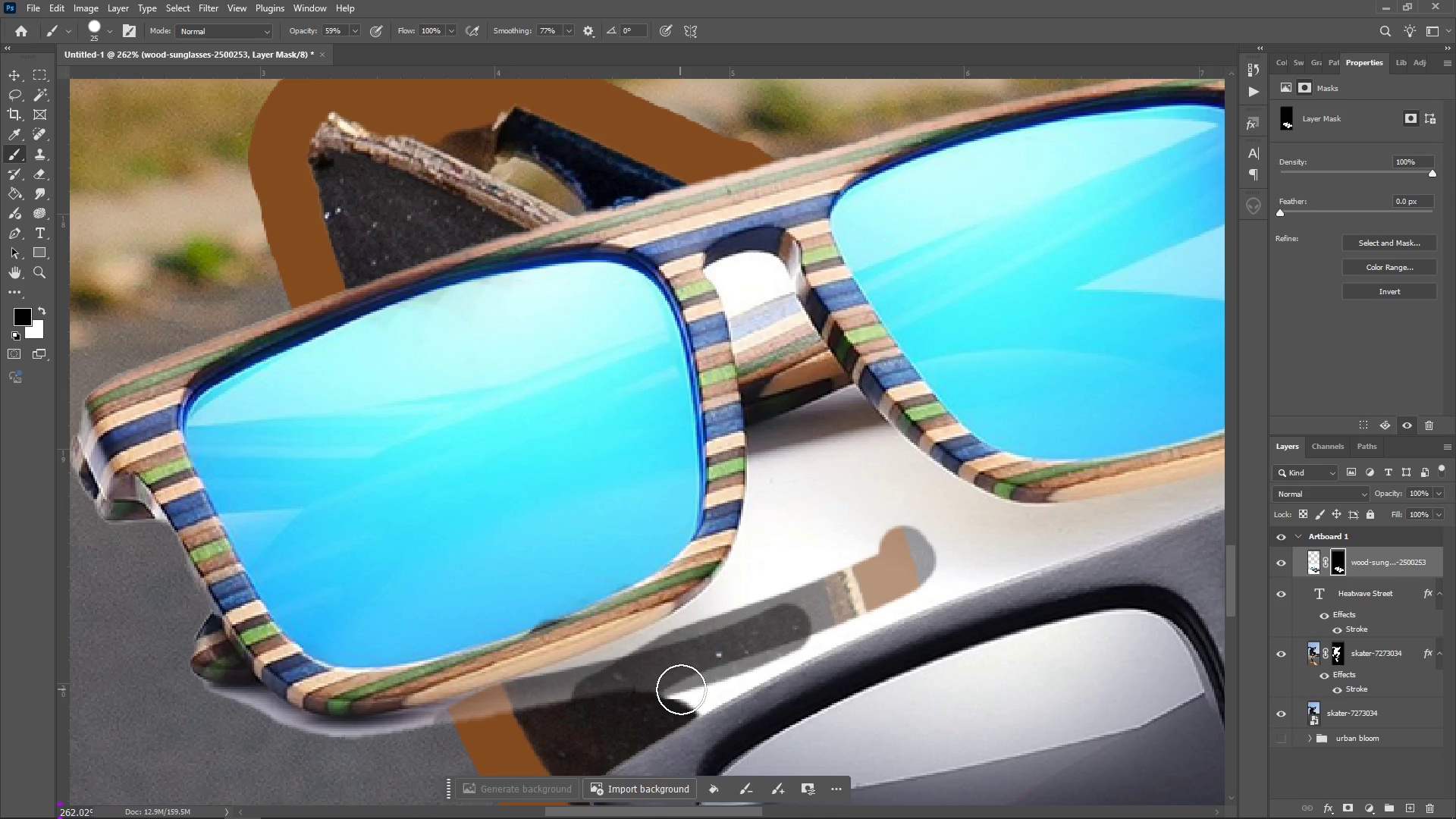 
left_click_drag(start_coordinate=[681, 689], to_coordinate=[979, 529])
 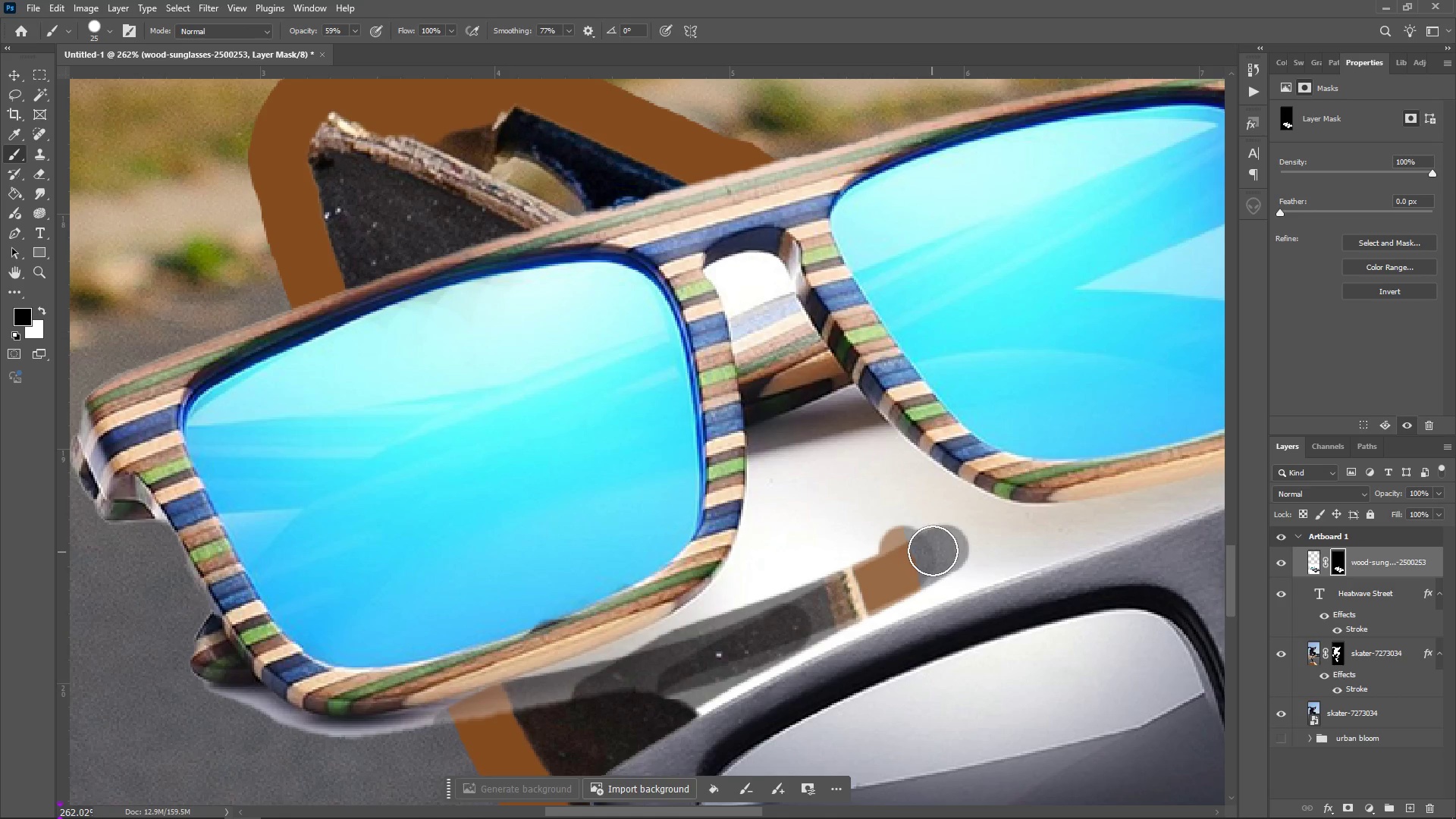 
left_click([932, 552])
 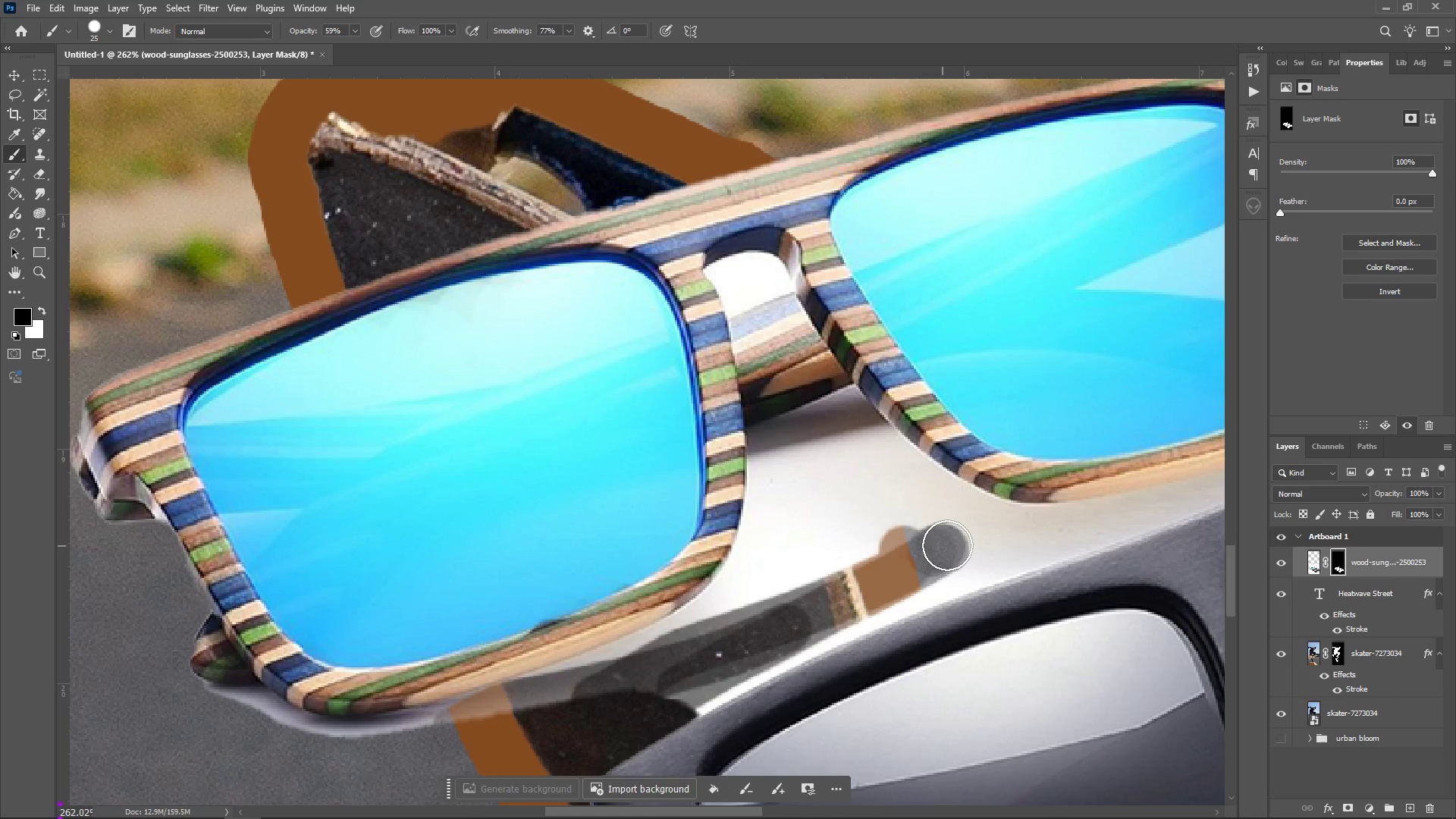 
left_click_drag(start_coordinate=[940, 548], to_coordinate=[950, 543])
 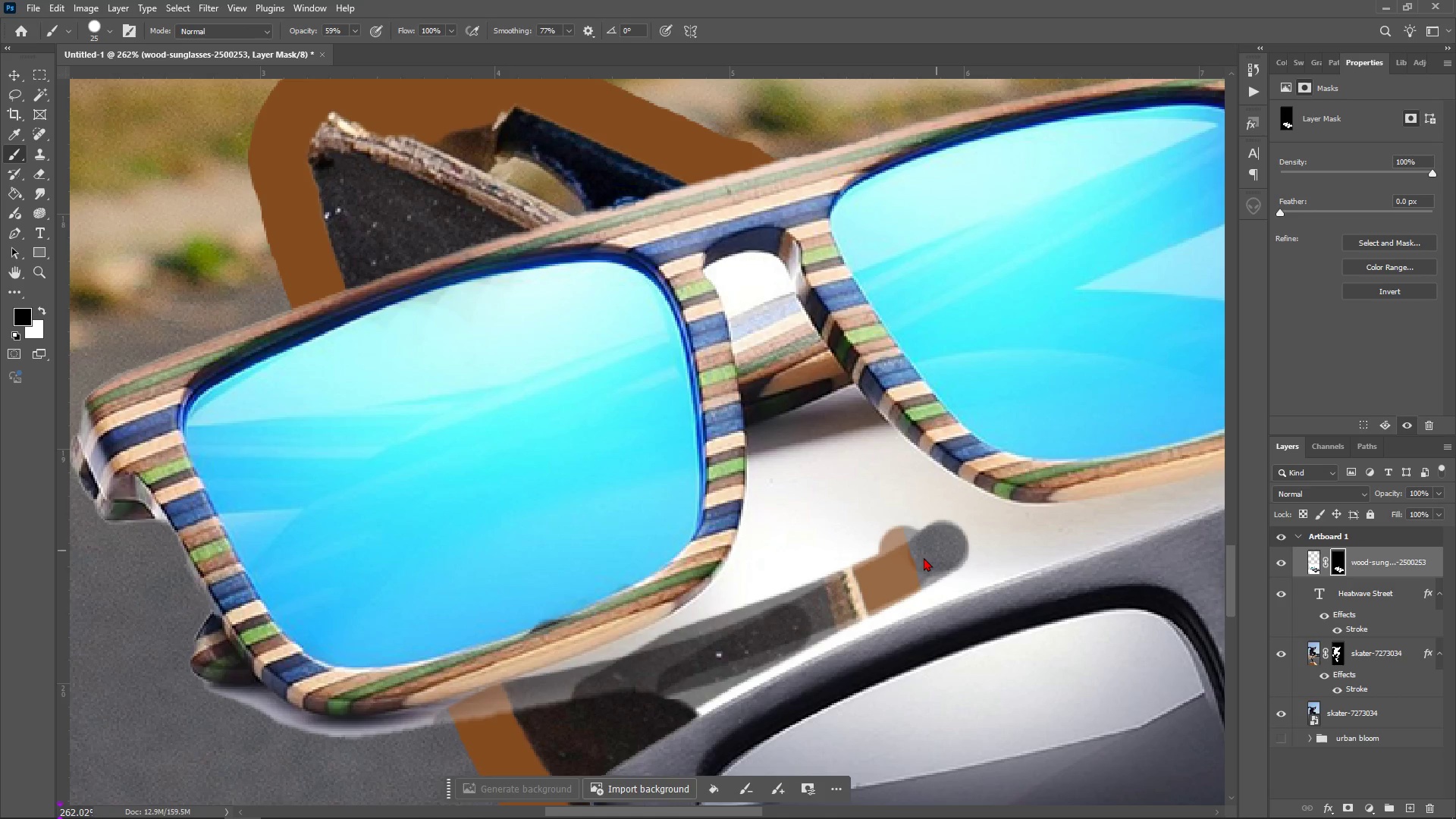 
left_click_drag(start_coordinate=[943, 545], to_coordinate=[921, 560])
 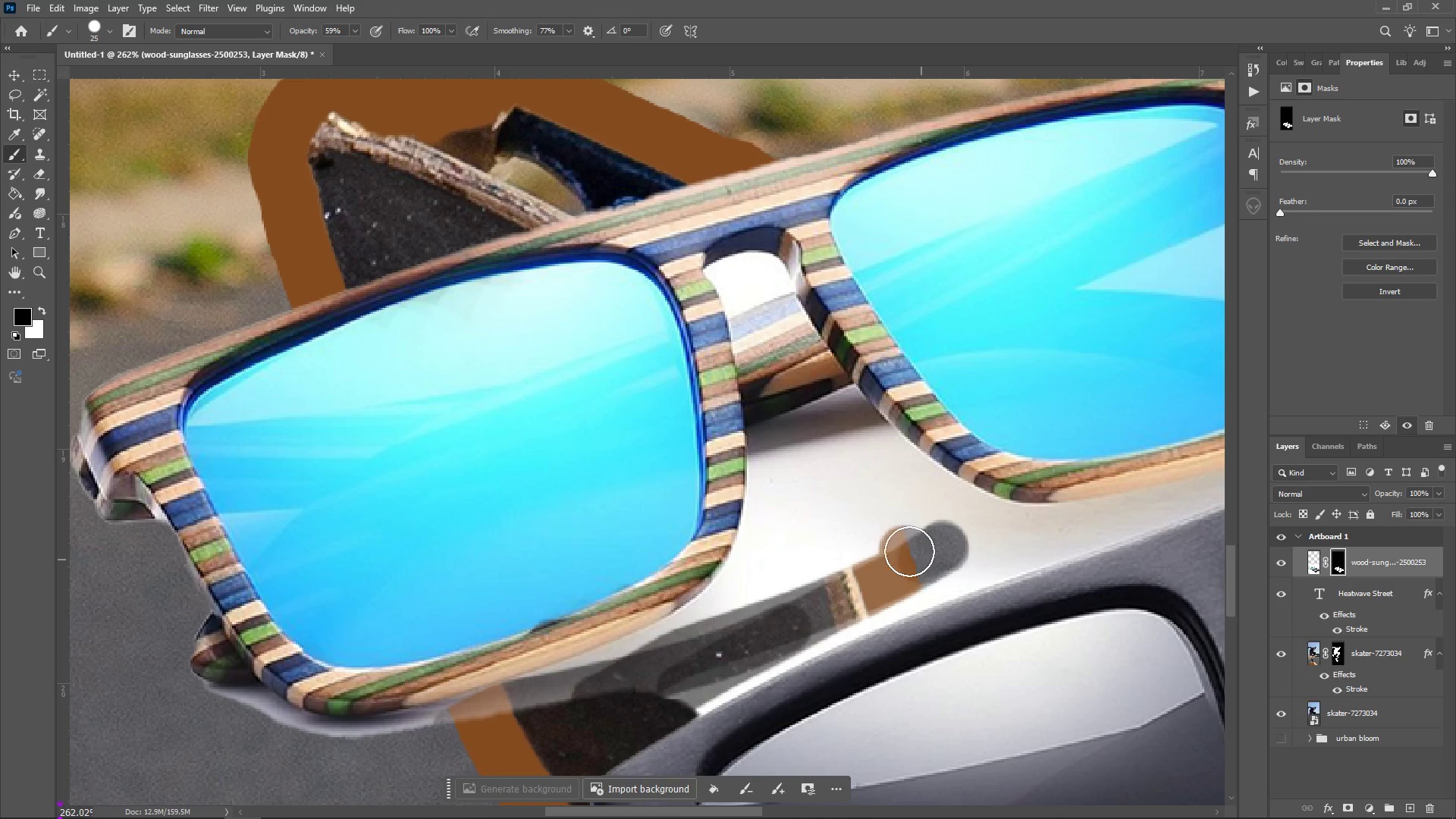 
triple_click([921, 560])
 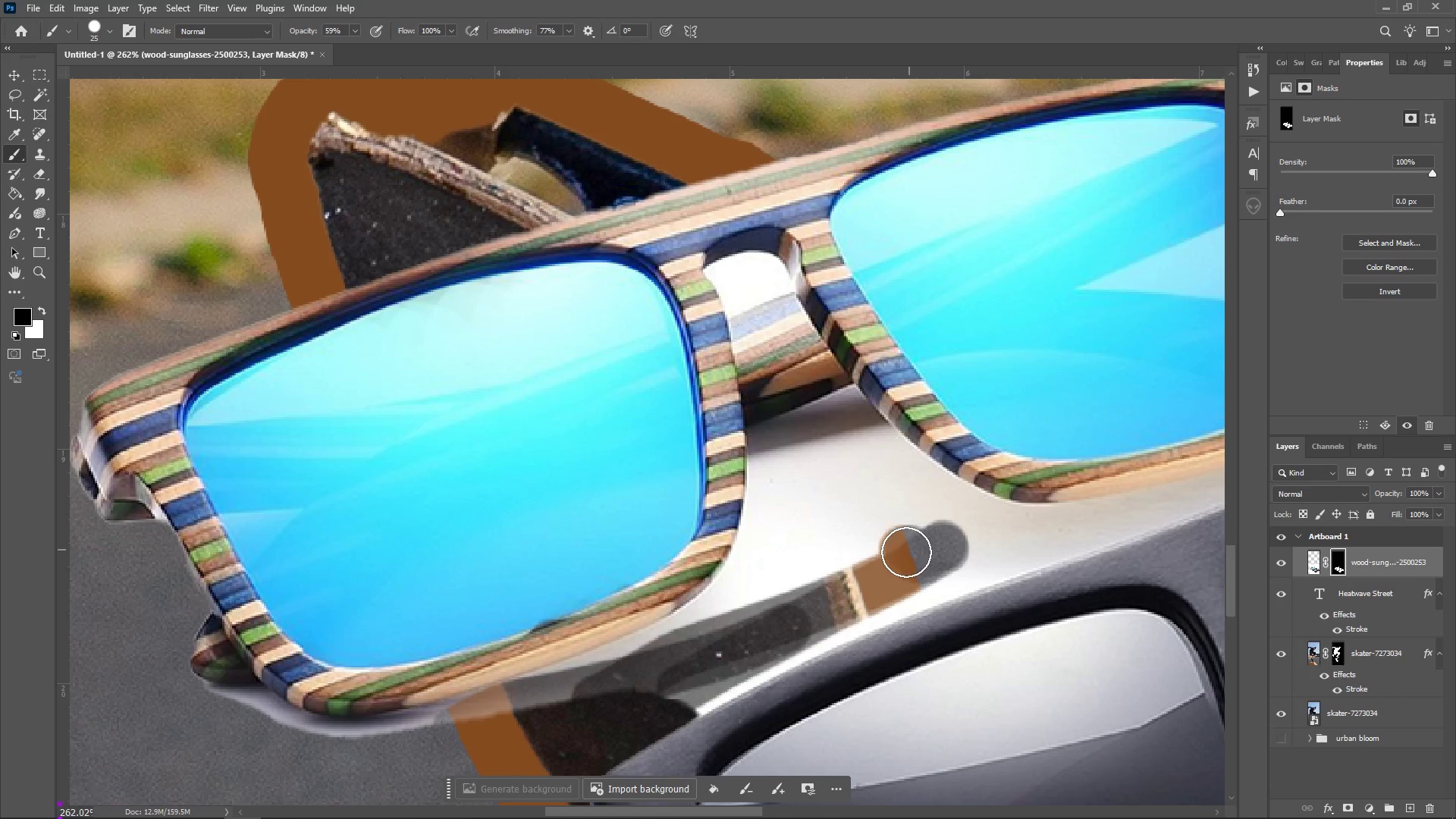 
left_click_drag(start_coordinate=[909, 550], to_coordinate=[533, 690])
 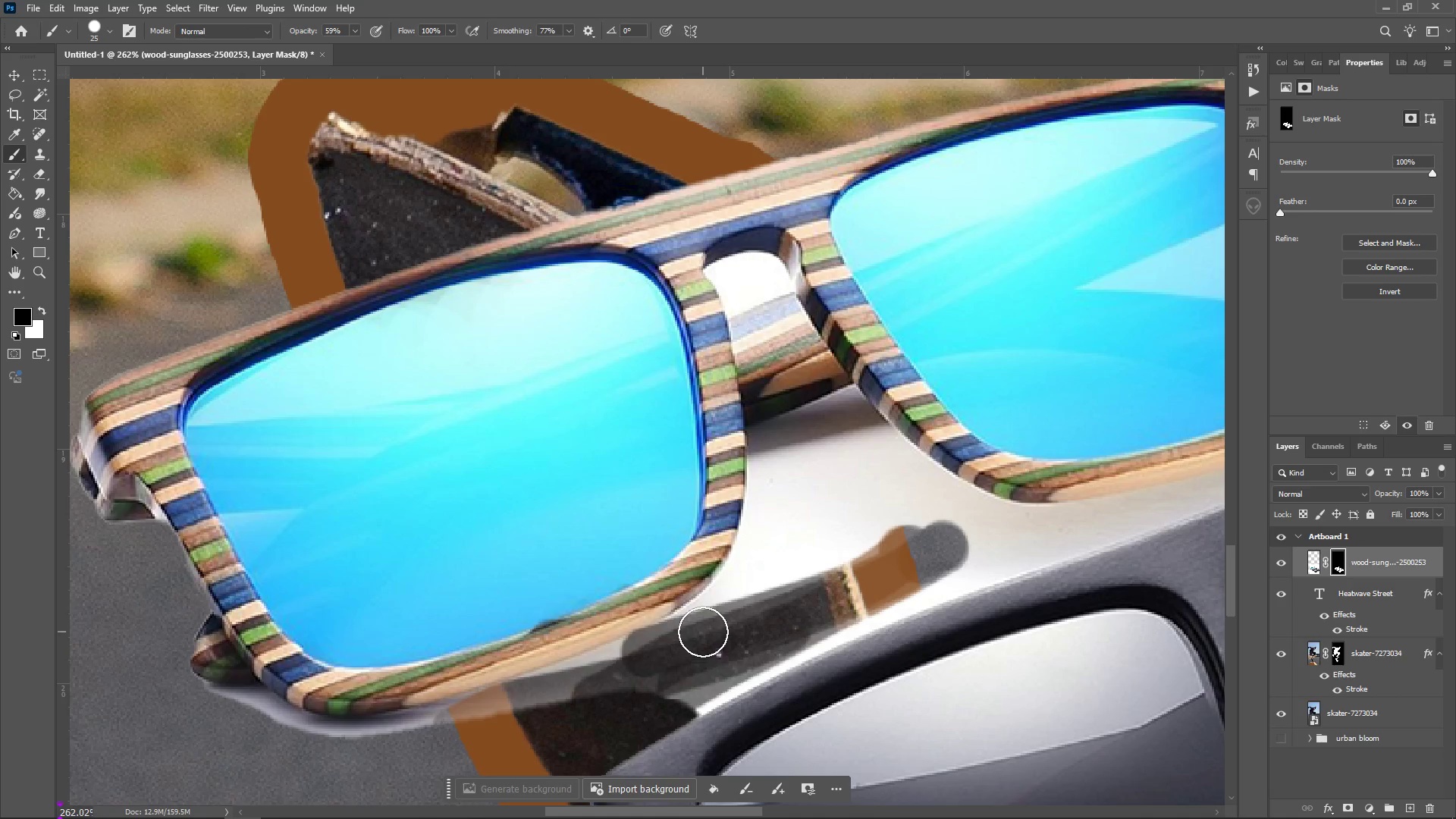 
key(Control+ControlLeft)
 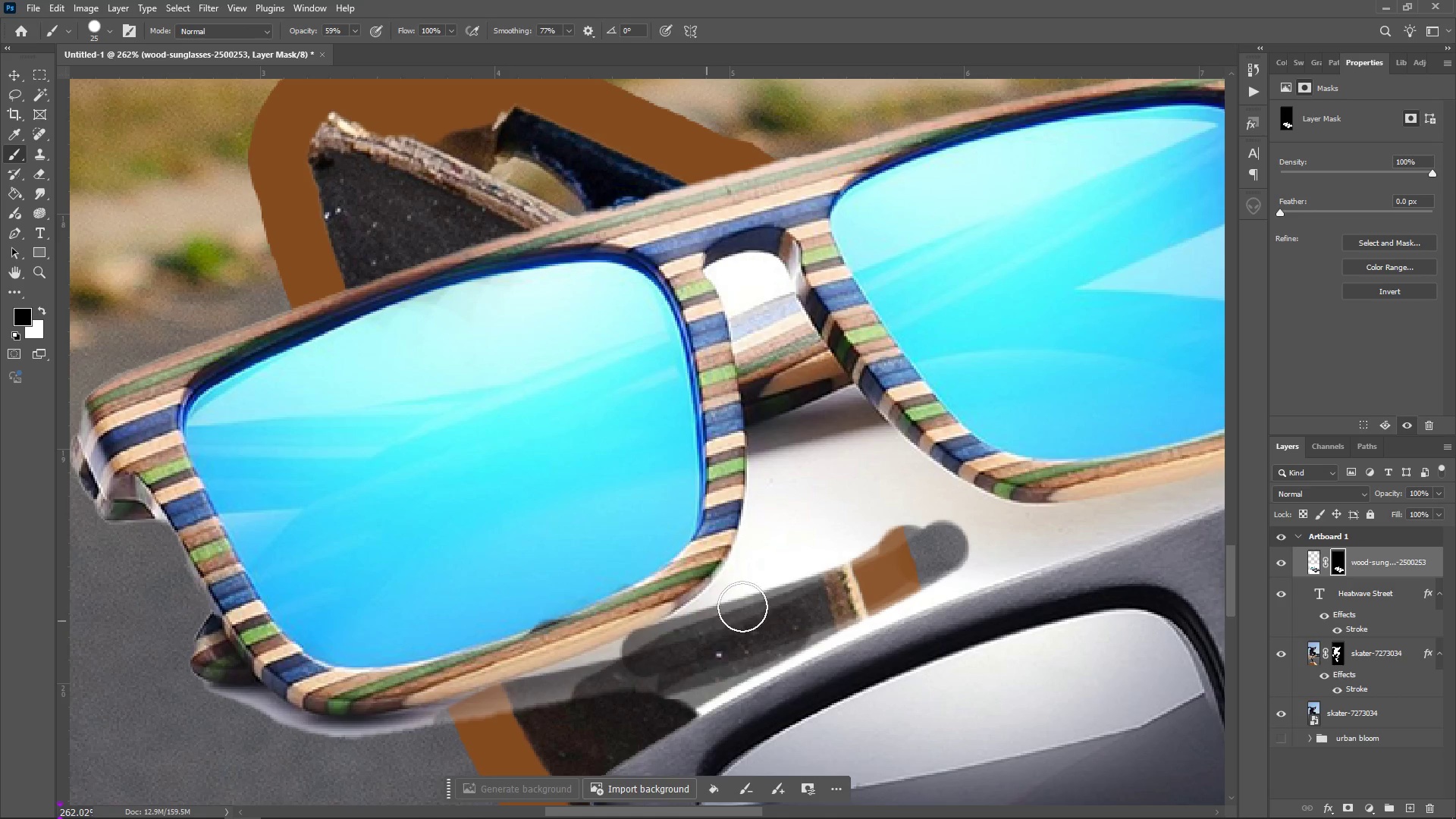 
key(Control+Z)
 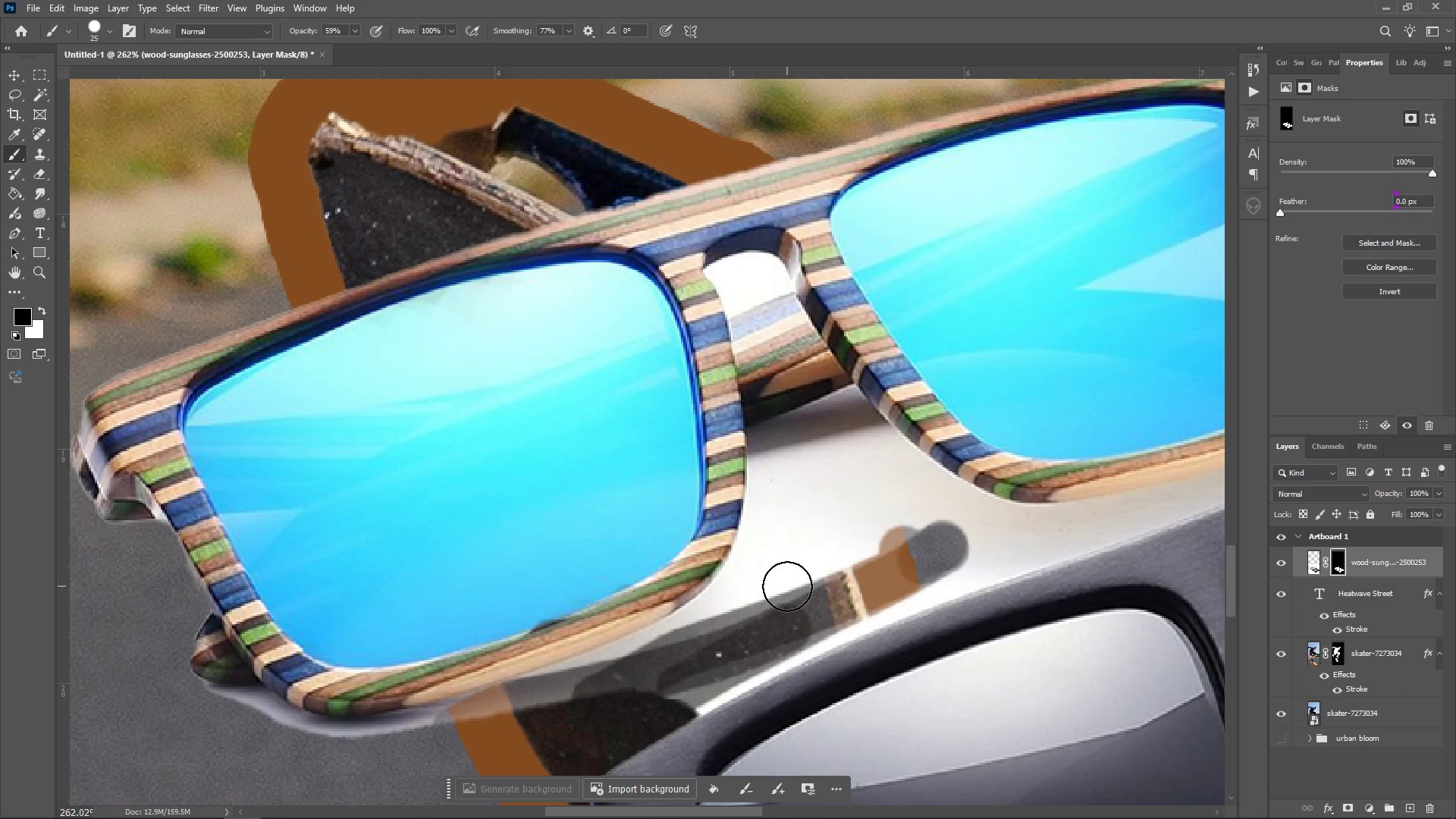 
right_click([787, 586])
 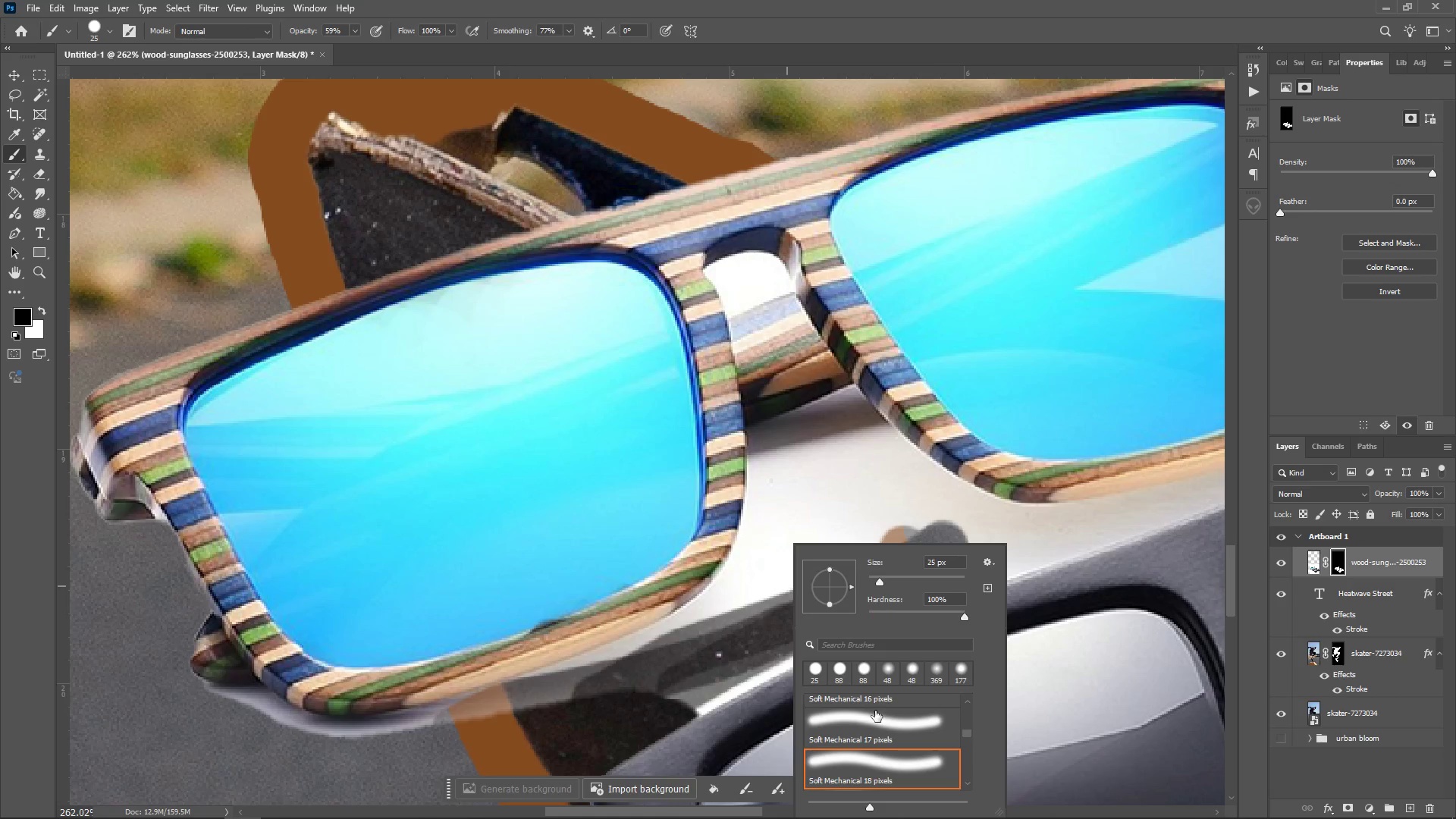 
scroll: coordinate [896, 759], scroll_direction: down, amount: 43.0
 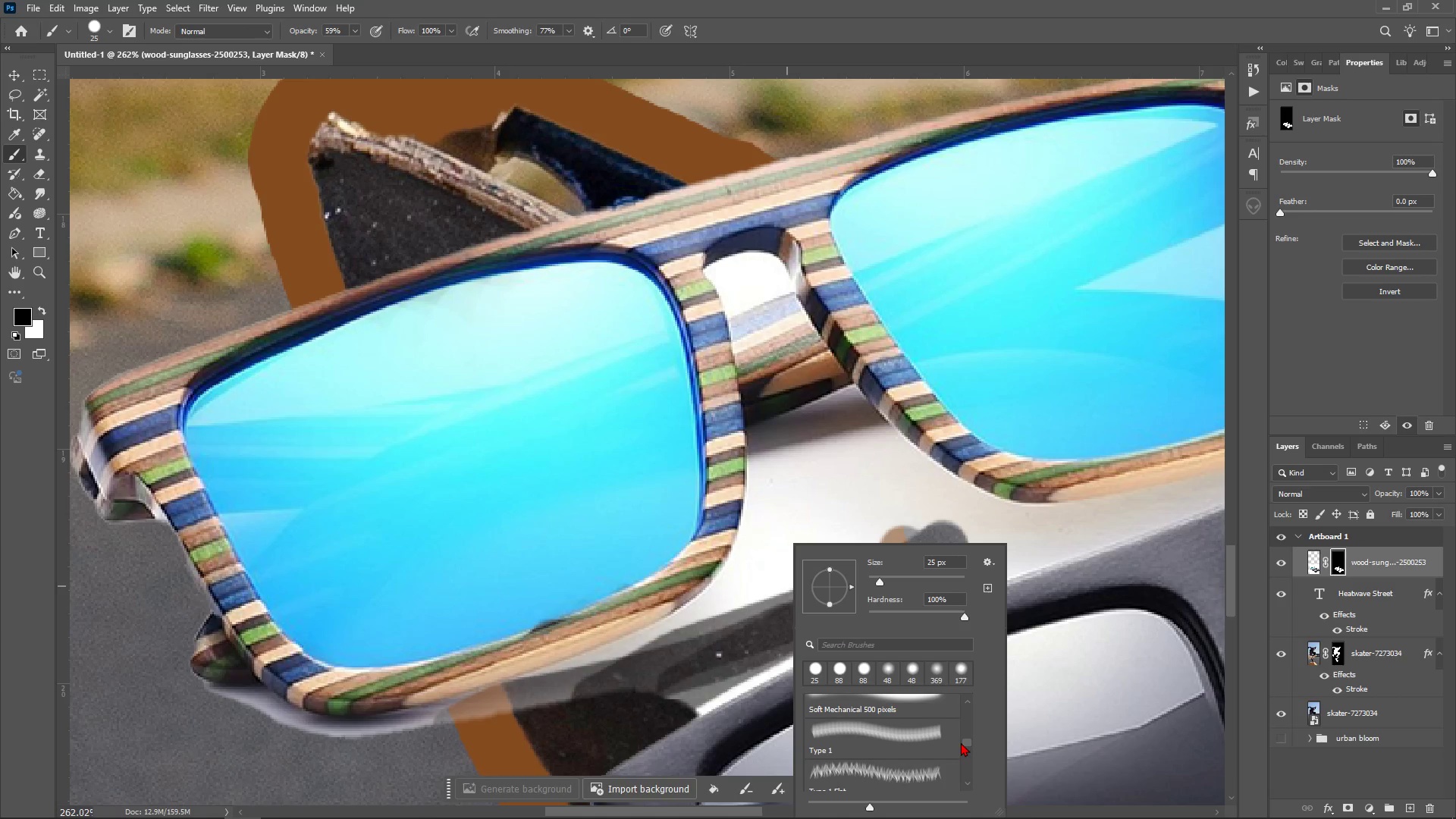 
left_click_drag(start_coordinate=[961, 744], to_coordinate=[972, 723])
 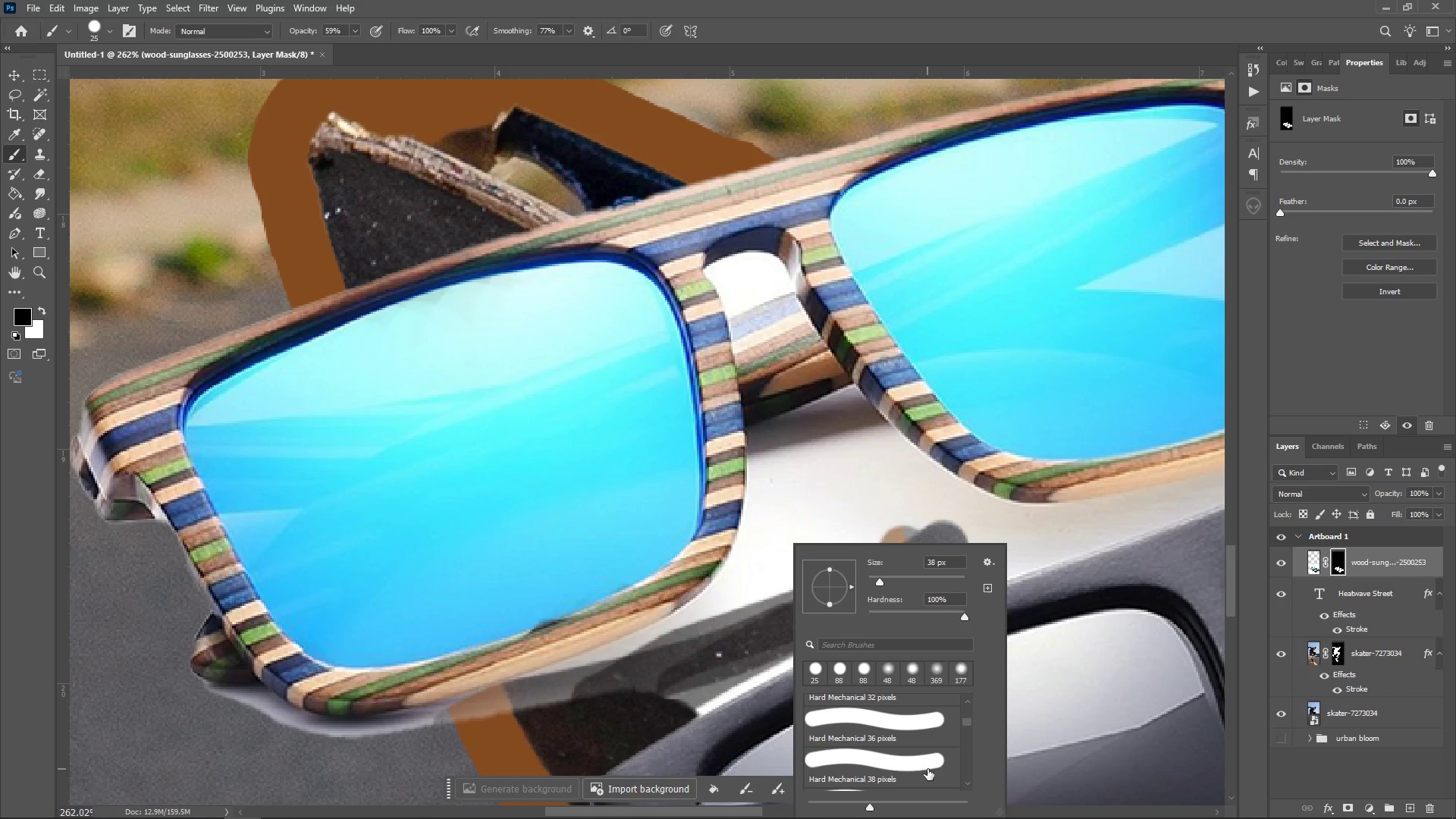 
left_click([927, 769])
 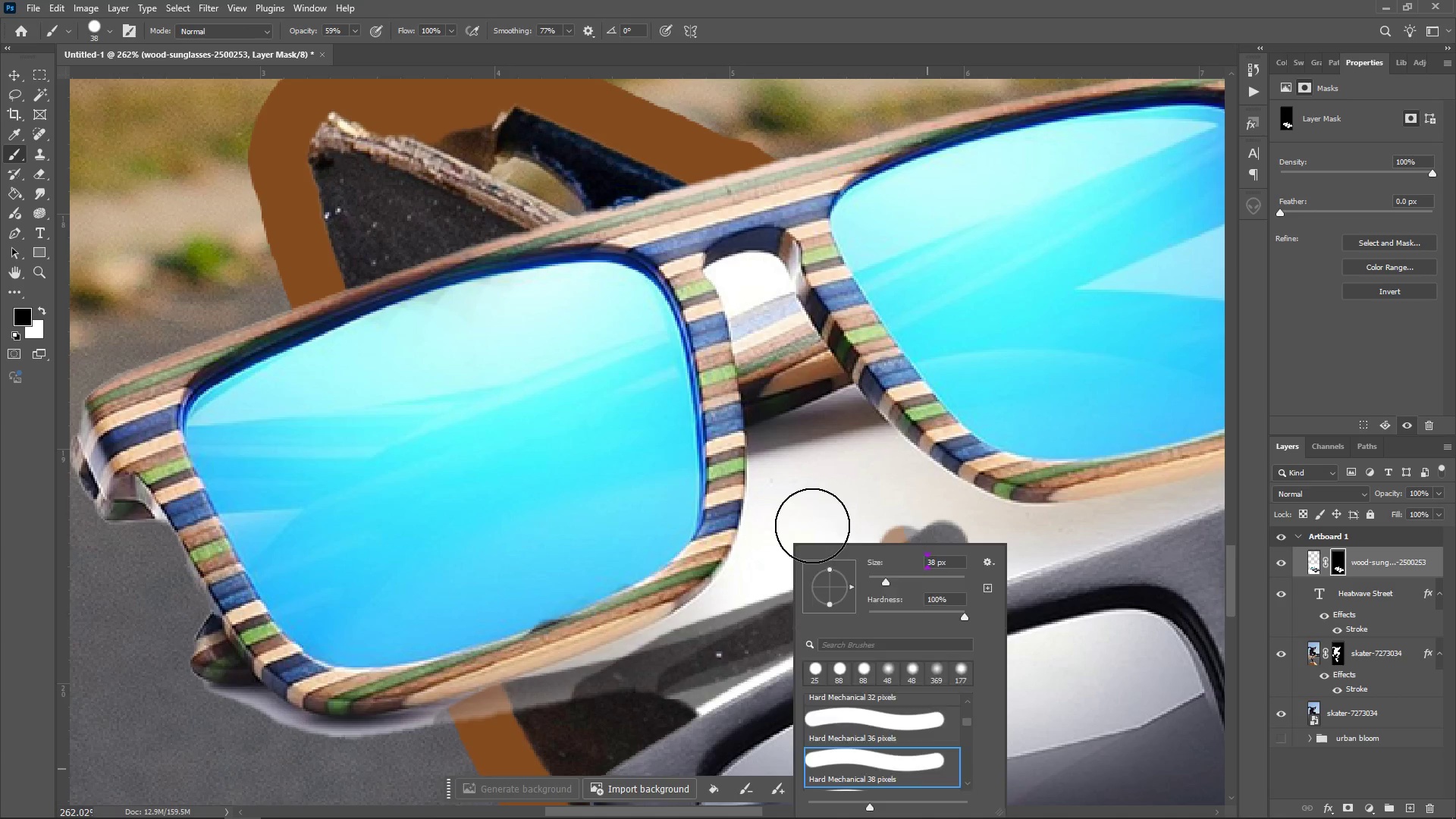 
left_click([812, 526])
 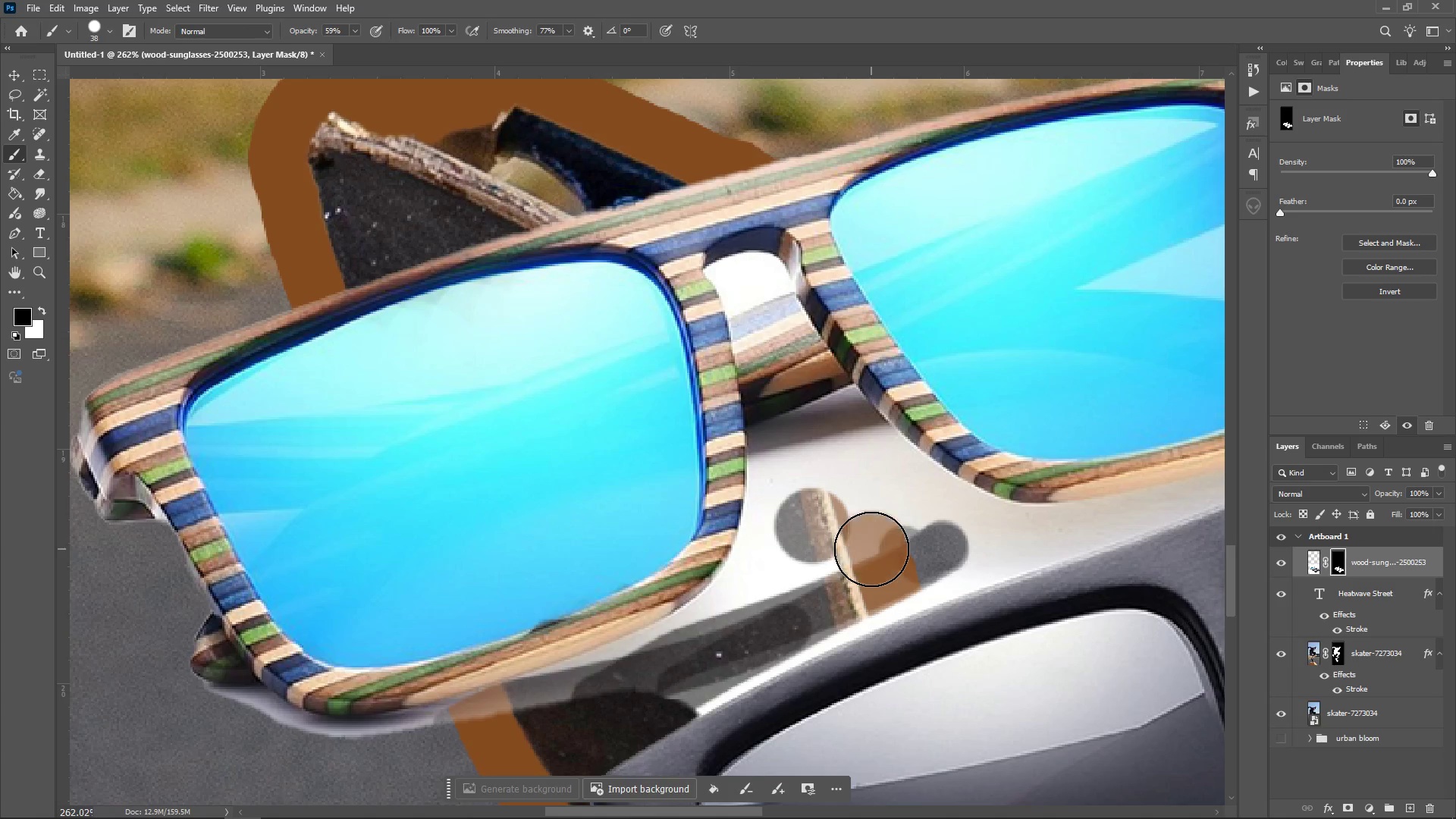 
left_click_drag(start_coordinate=[871, 549], to_coordinate=[824, 588])
 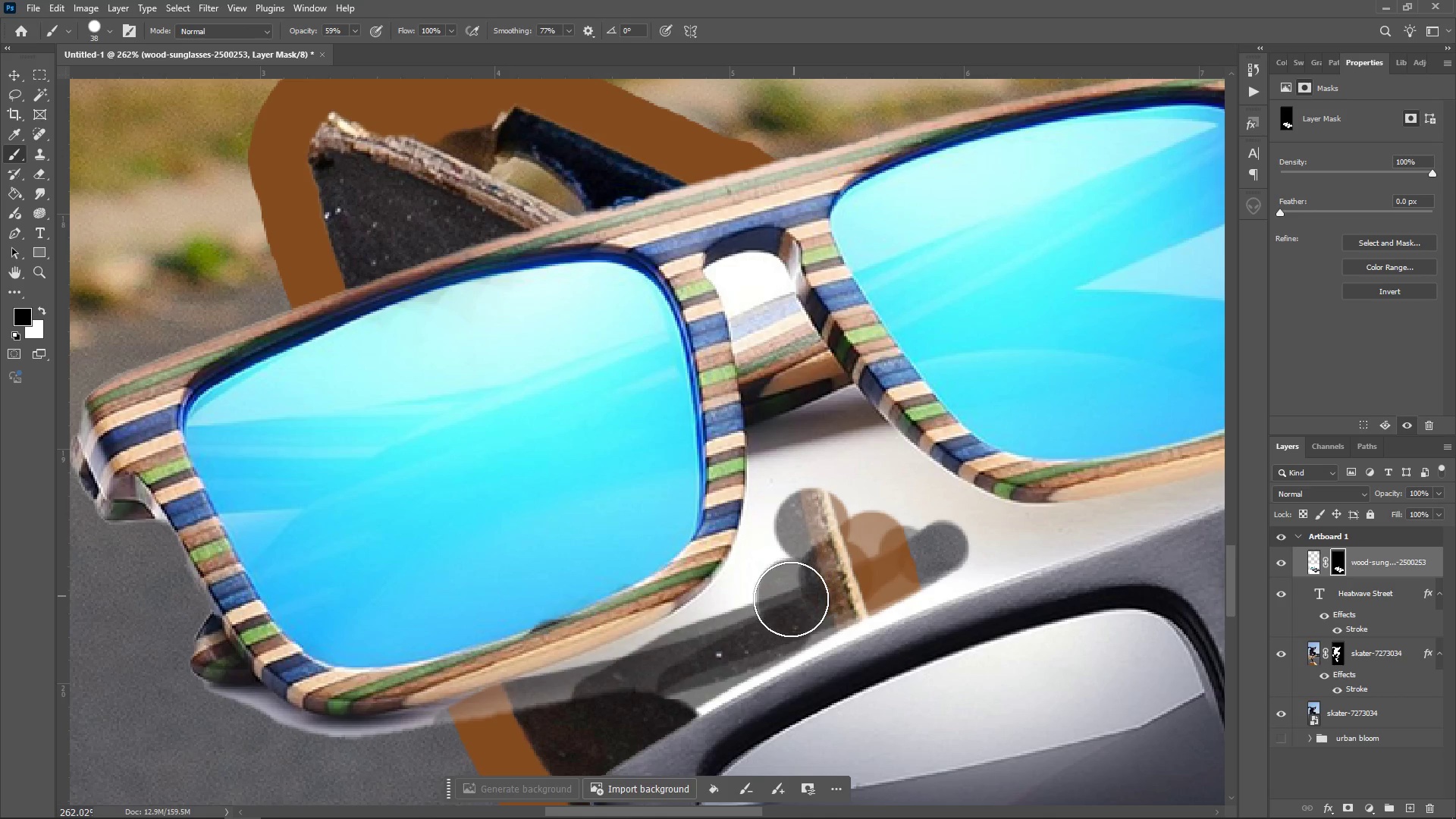 
double_click([794, 596])
 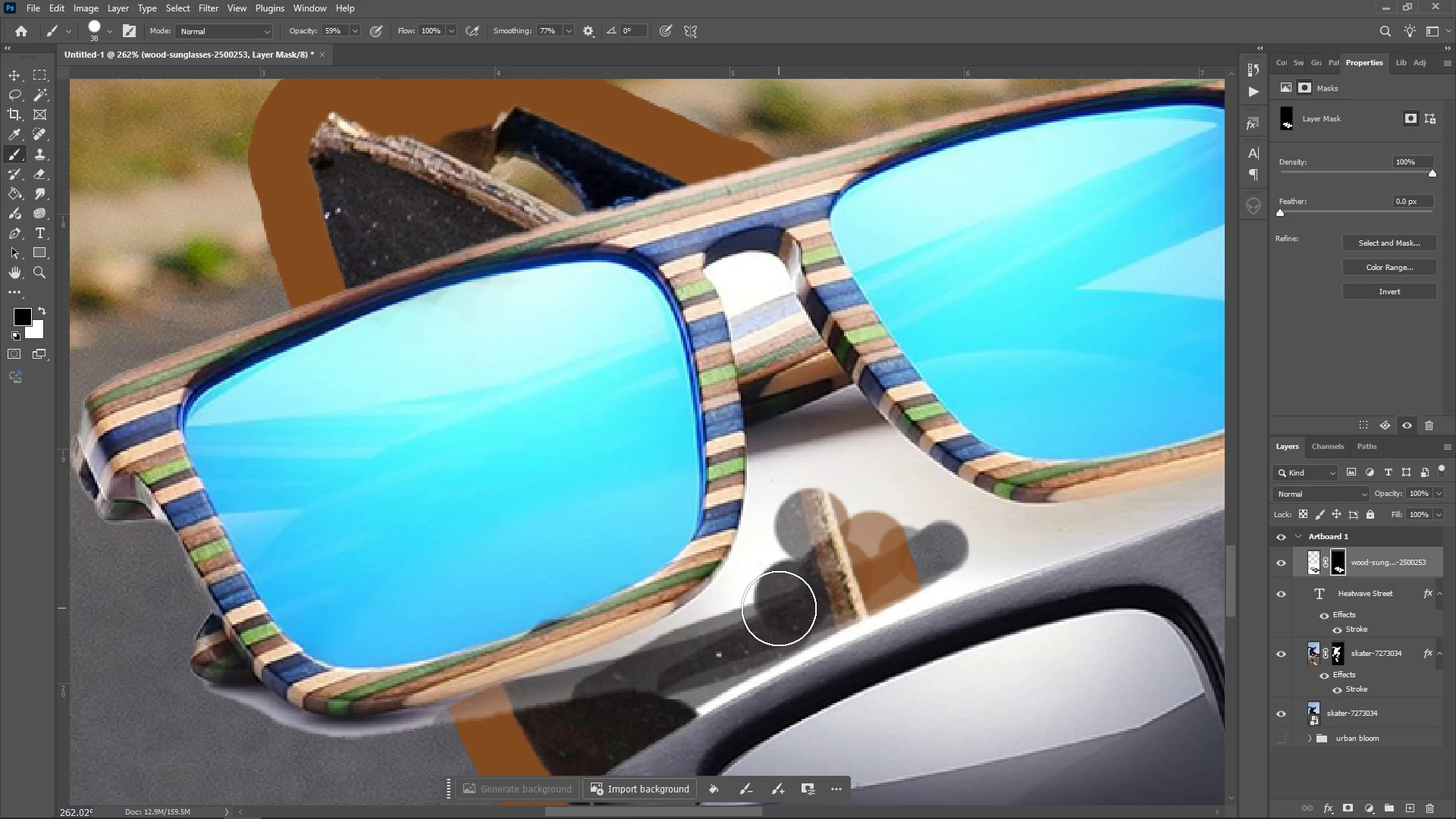 
triple_click([791, 599])
 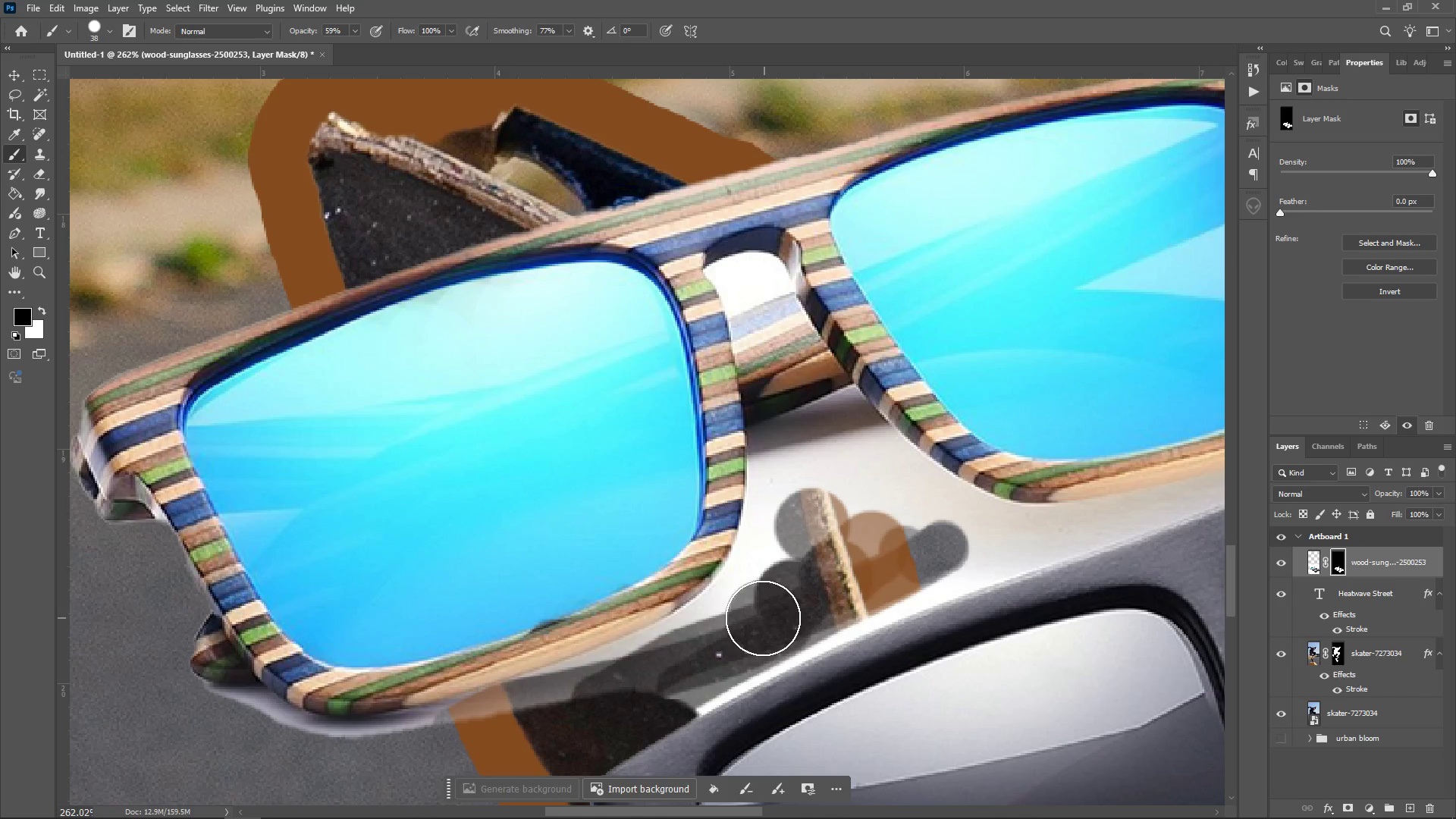 
triple_click([764, 618])
 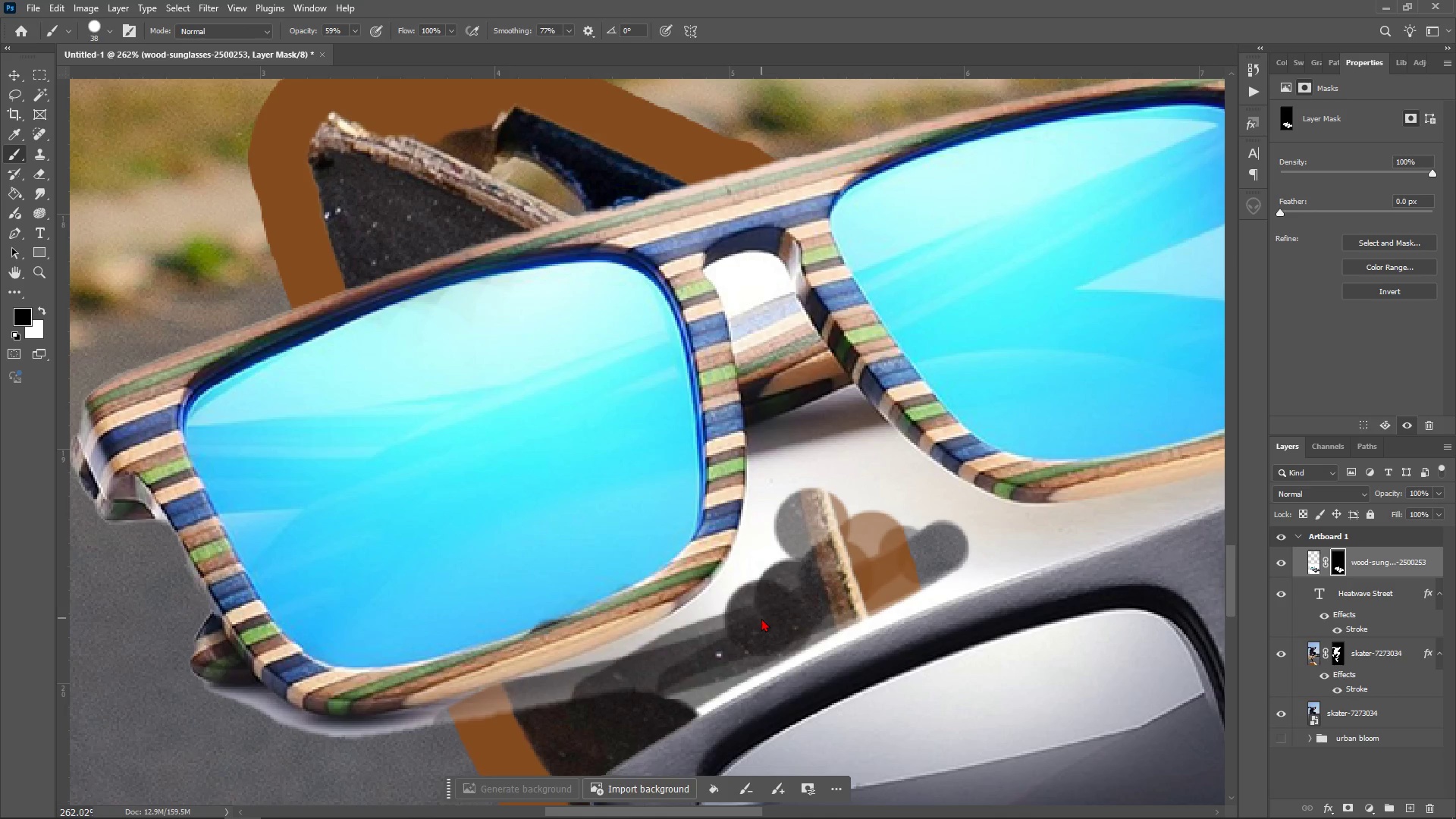 
triple_click([761, 618])
 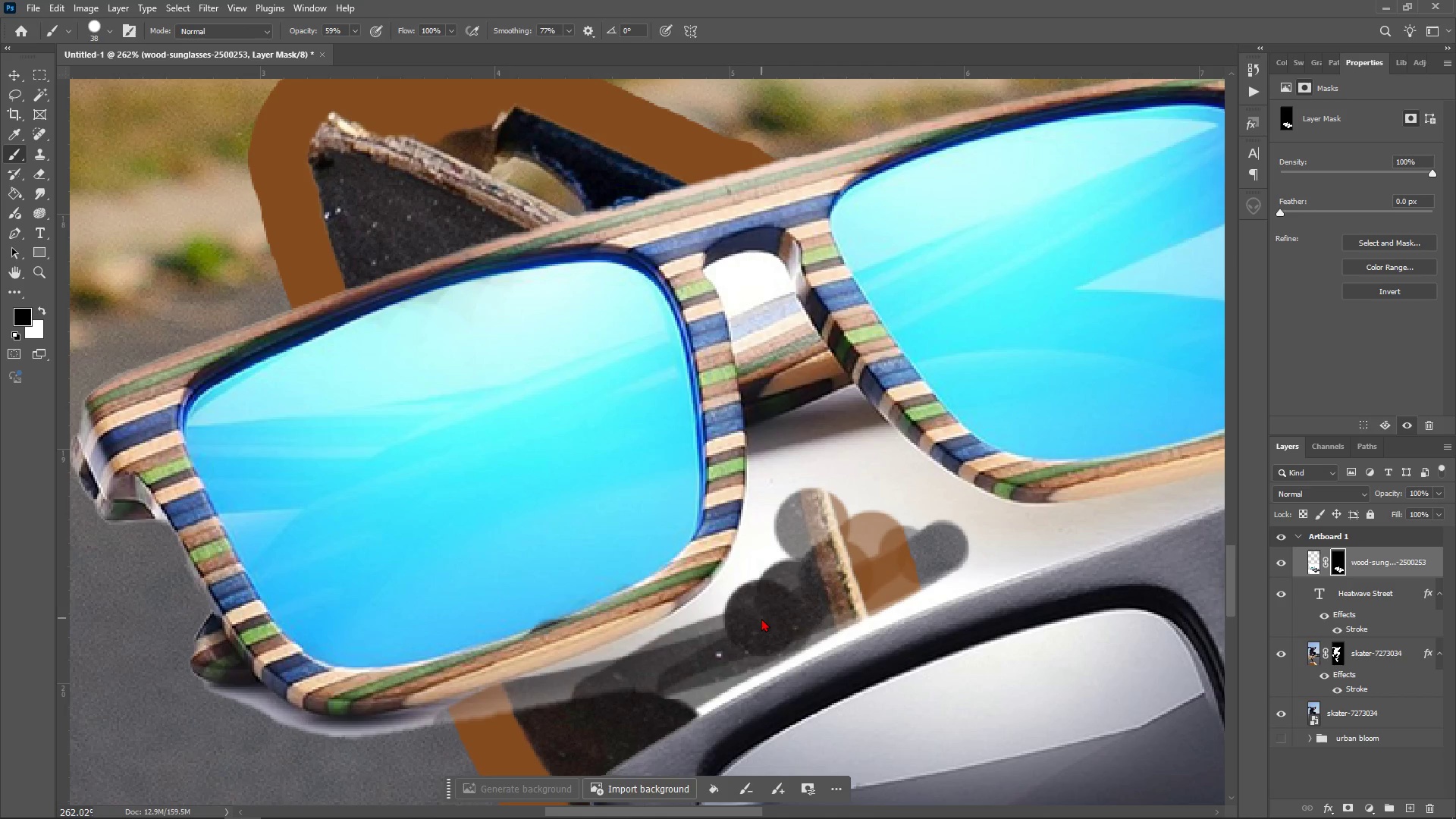 
triple_click([761, 618])
 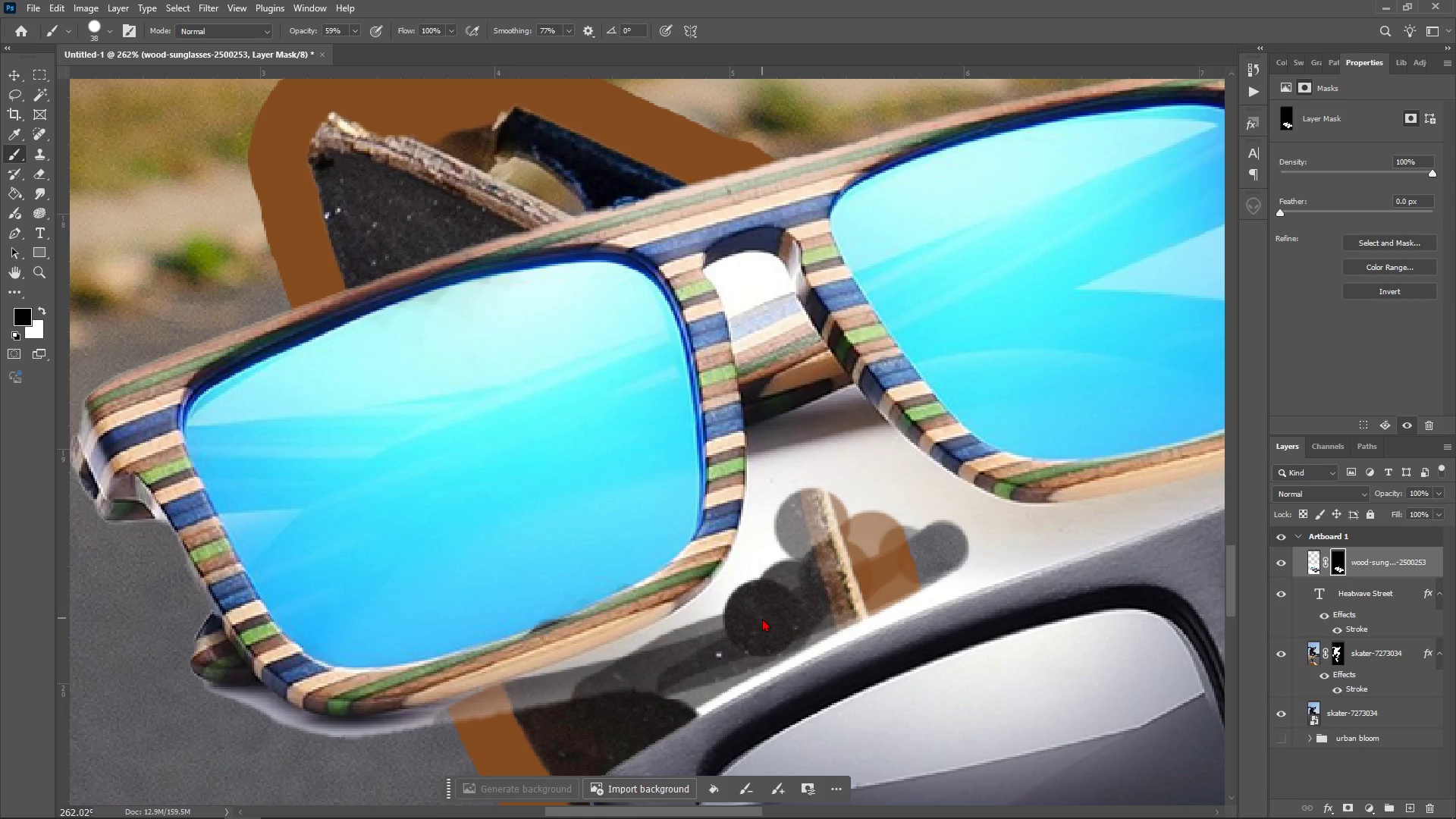 
left_click_drag(start_coordinate=[762, 618], to_coordinate=[710, 648])
 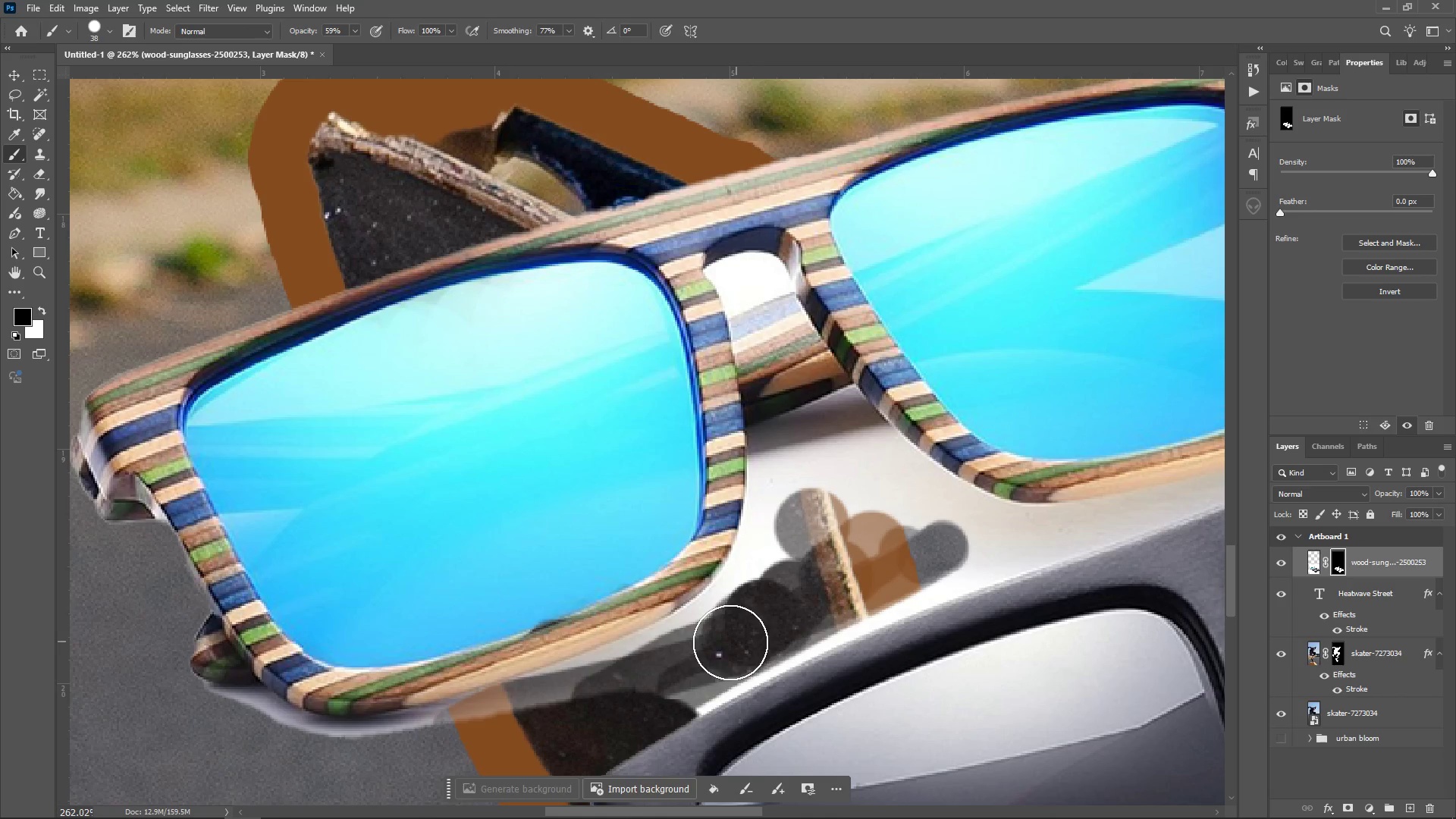 
left_click_drag(start_coordinate=[737, 640], to_coordinate=[431, 761])
 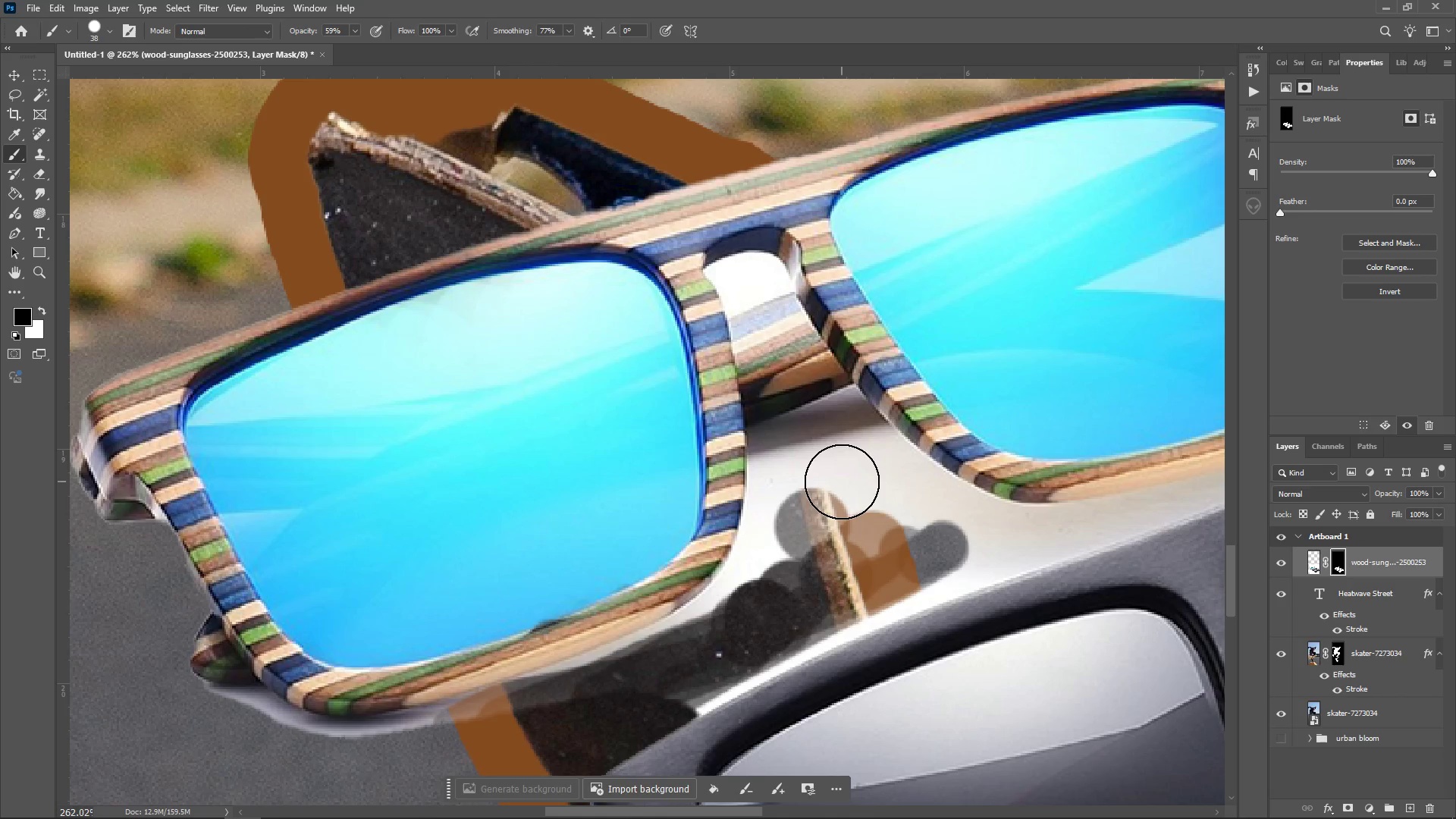 
left_click_drag(start_coordinate=[842, 482], to_coordinate=[893, 542])
 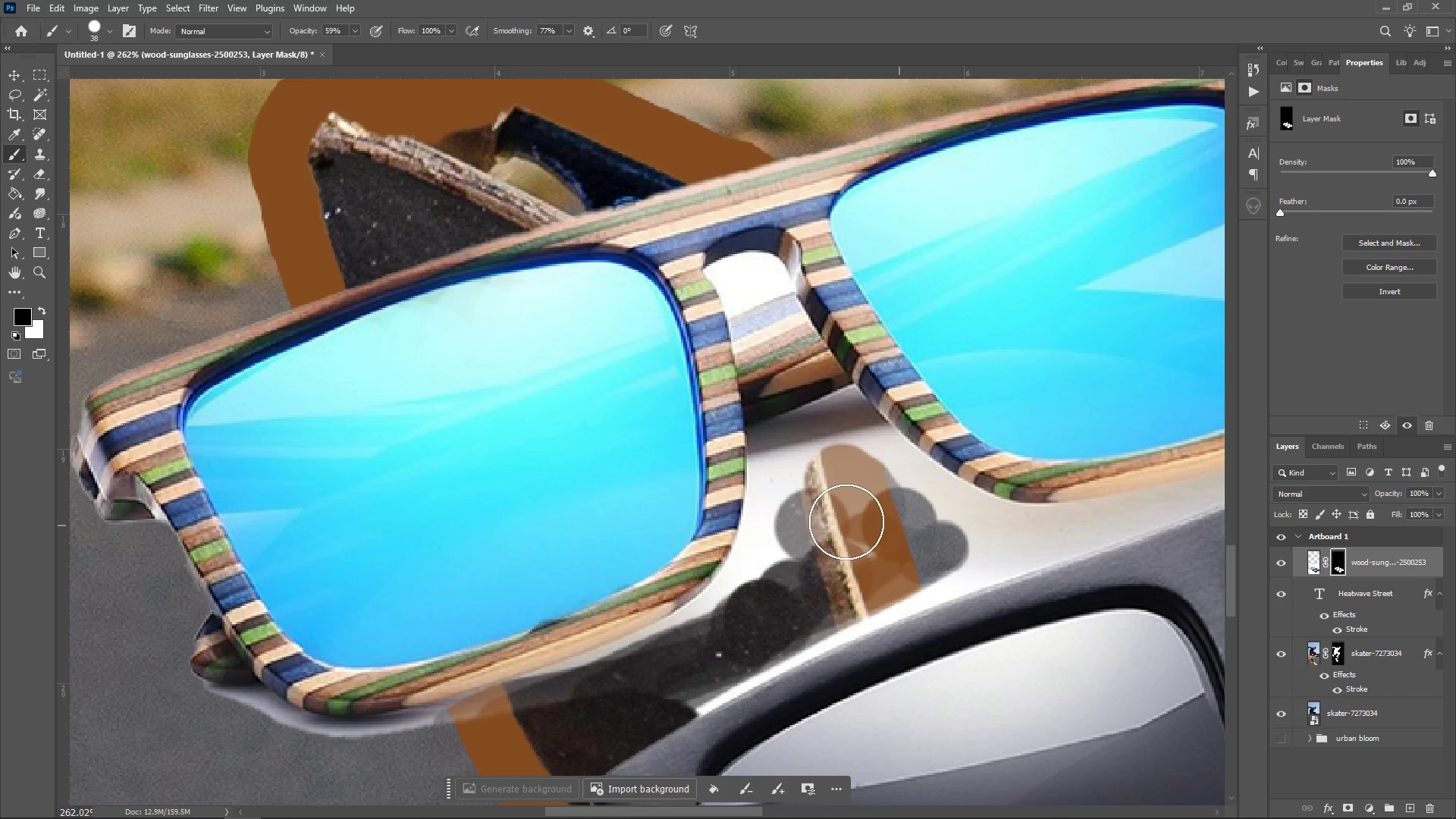 
double_click([899, 526])
 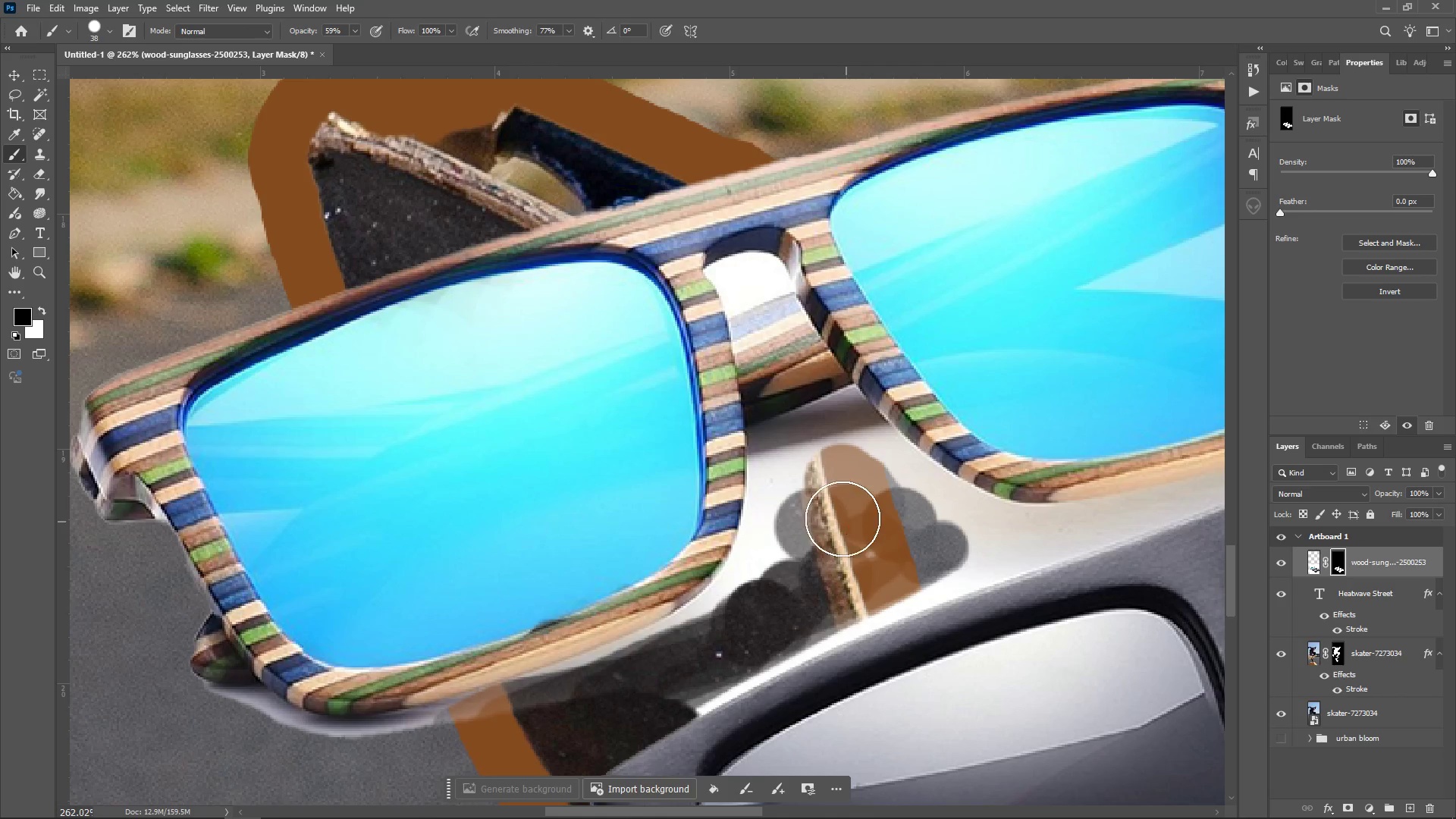 
triple_click([846, 522])
 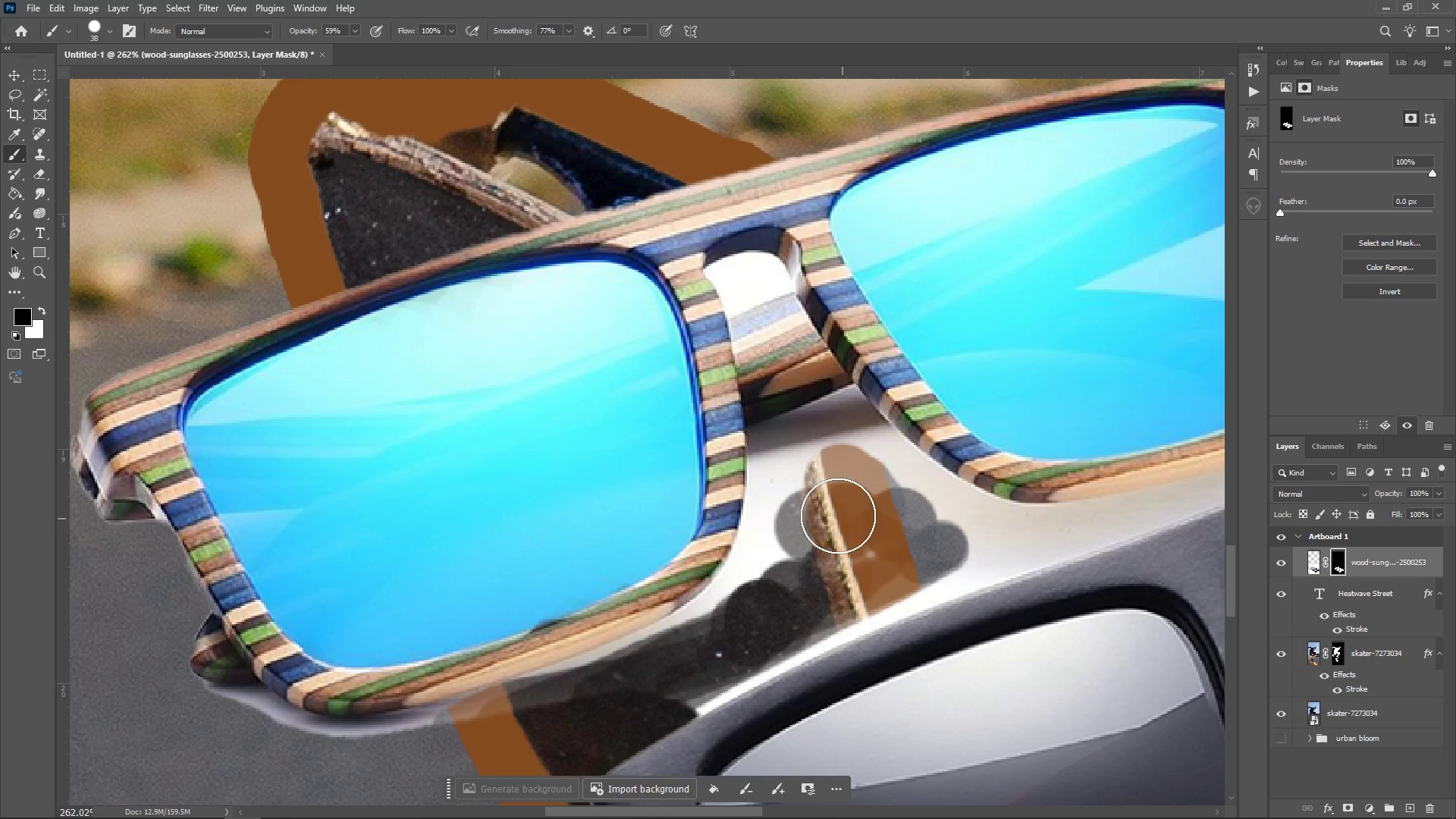 
triple_click([843, 519])
 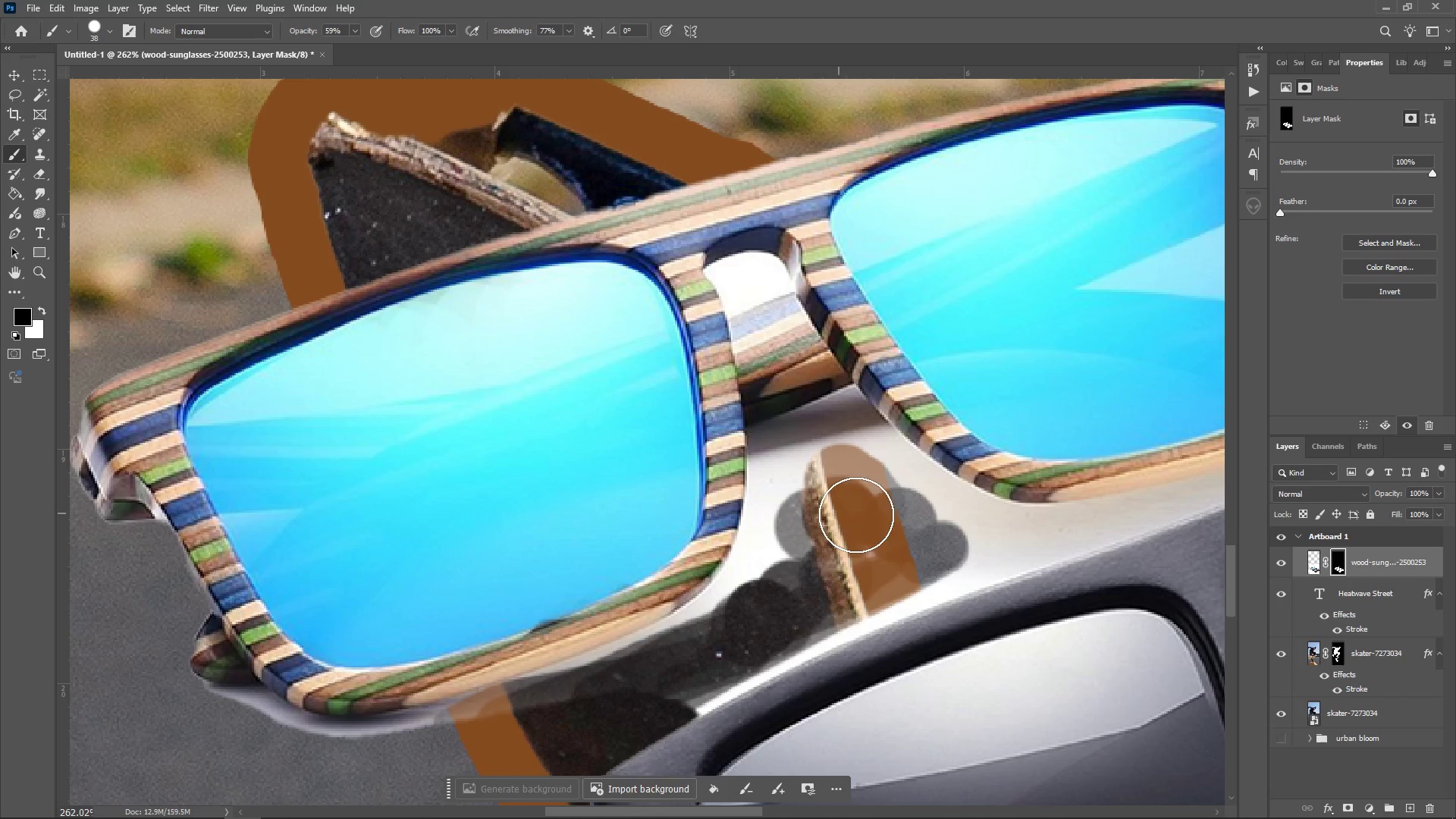 
triple_click([839, 513])
 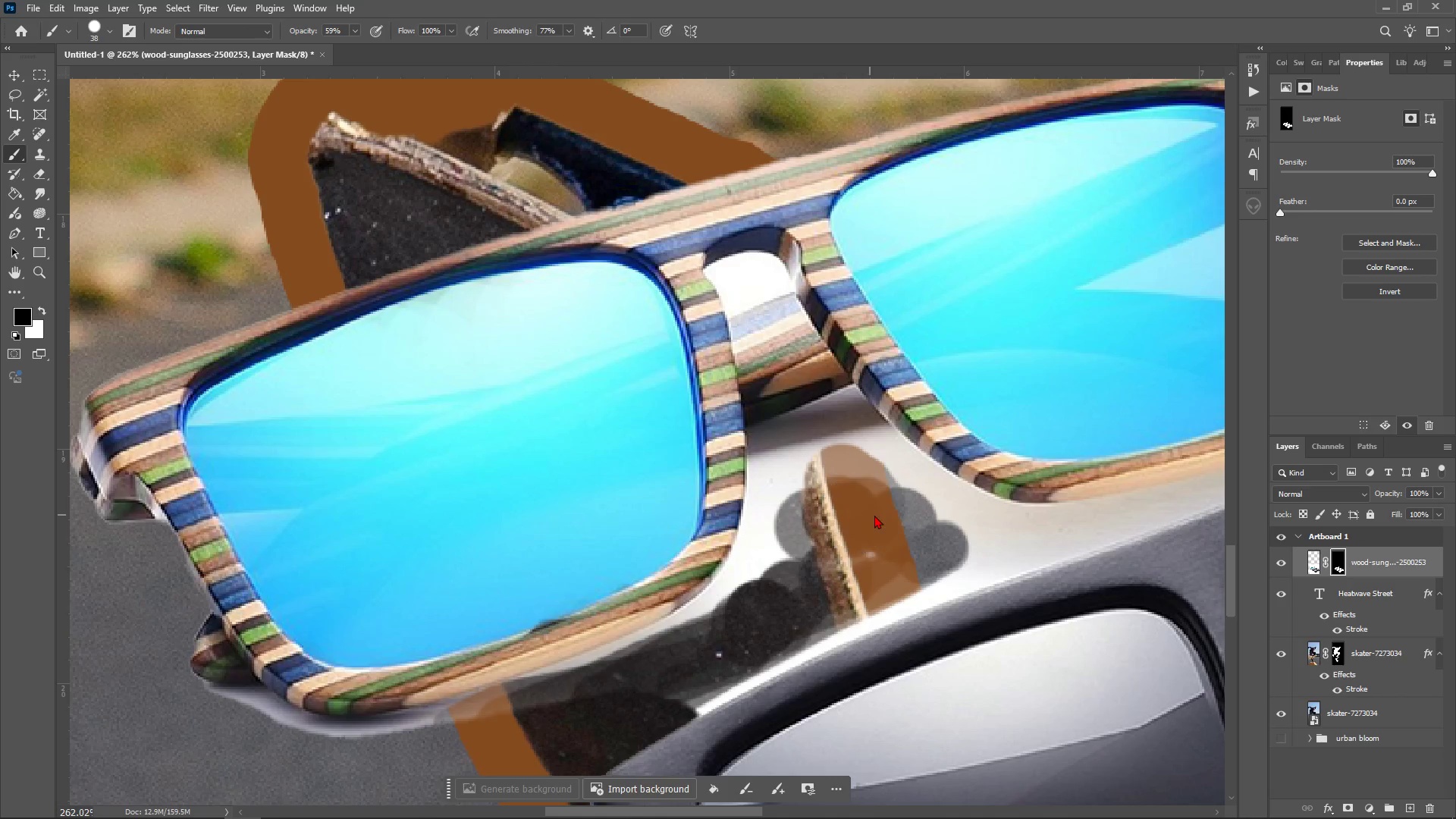 
left_click_drag(start_coordinate=[864, 515], to_coordinate=[855, 461])
 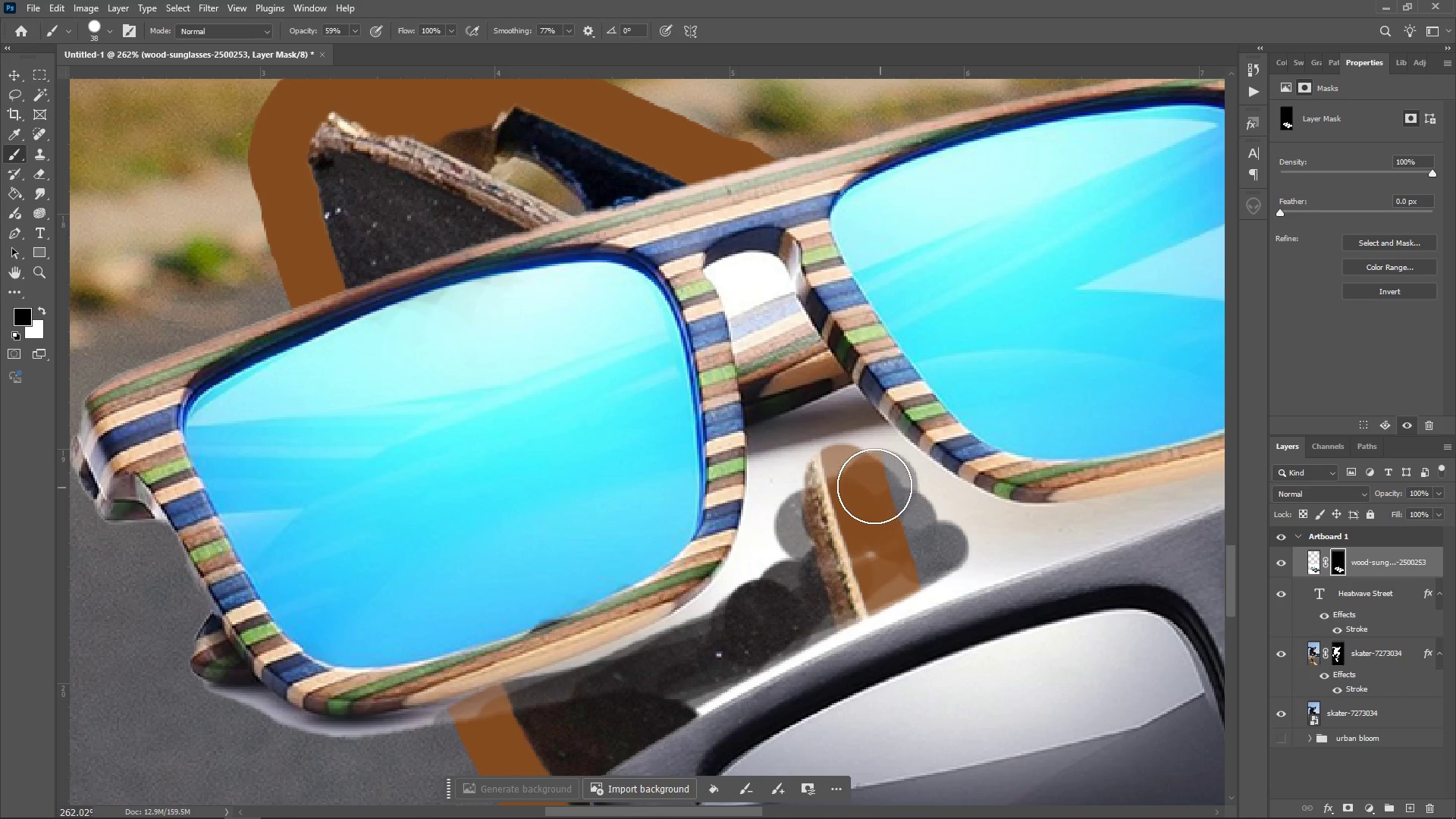 
left_click([880, 488])
 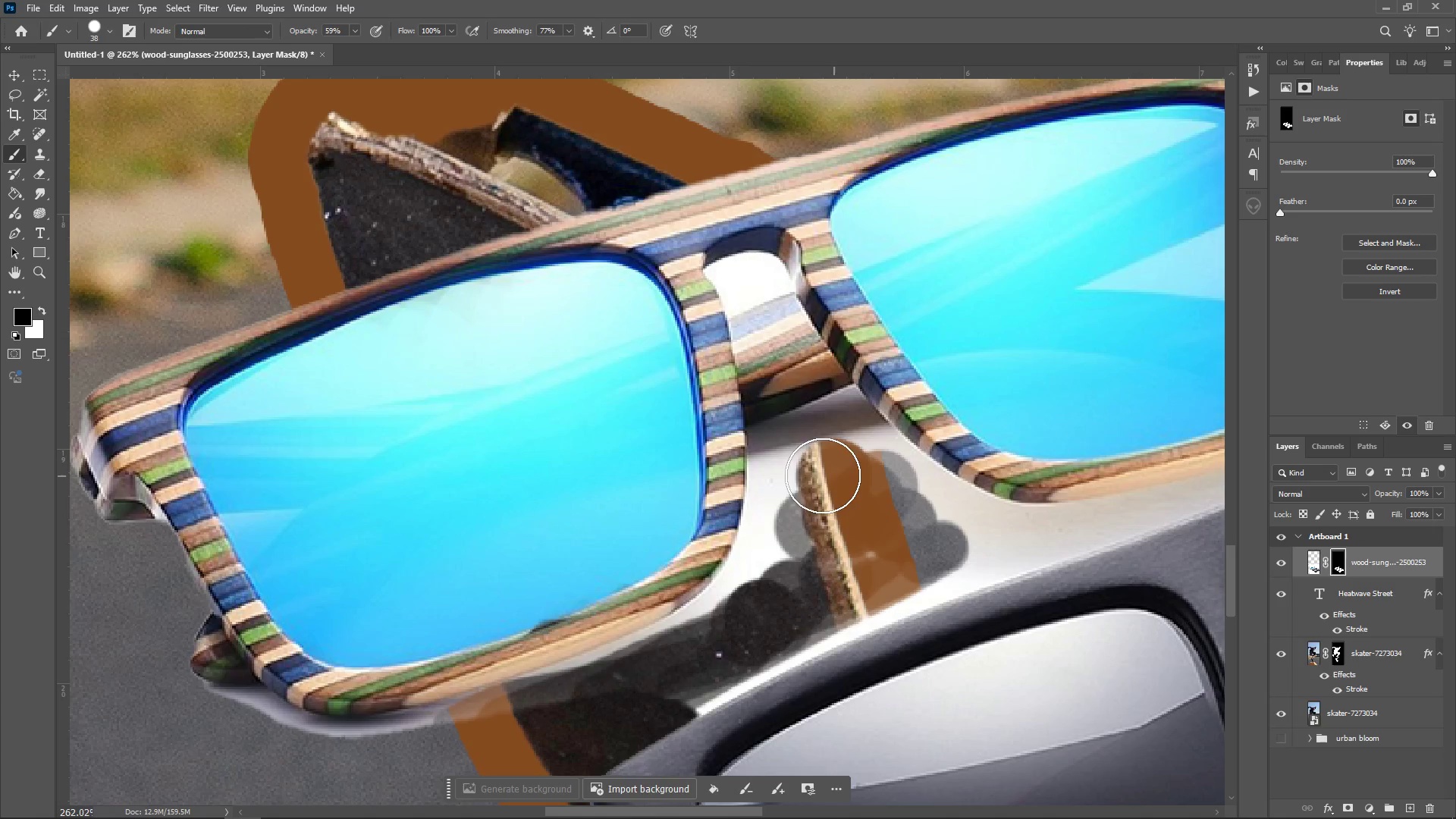 
triple_click([834, 476])
 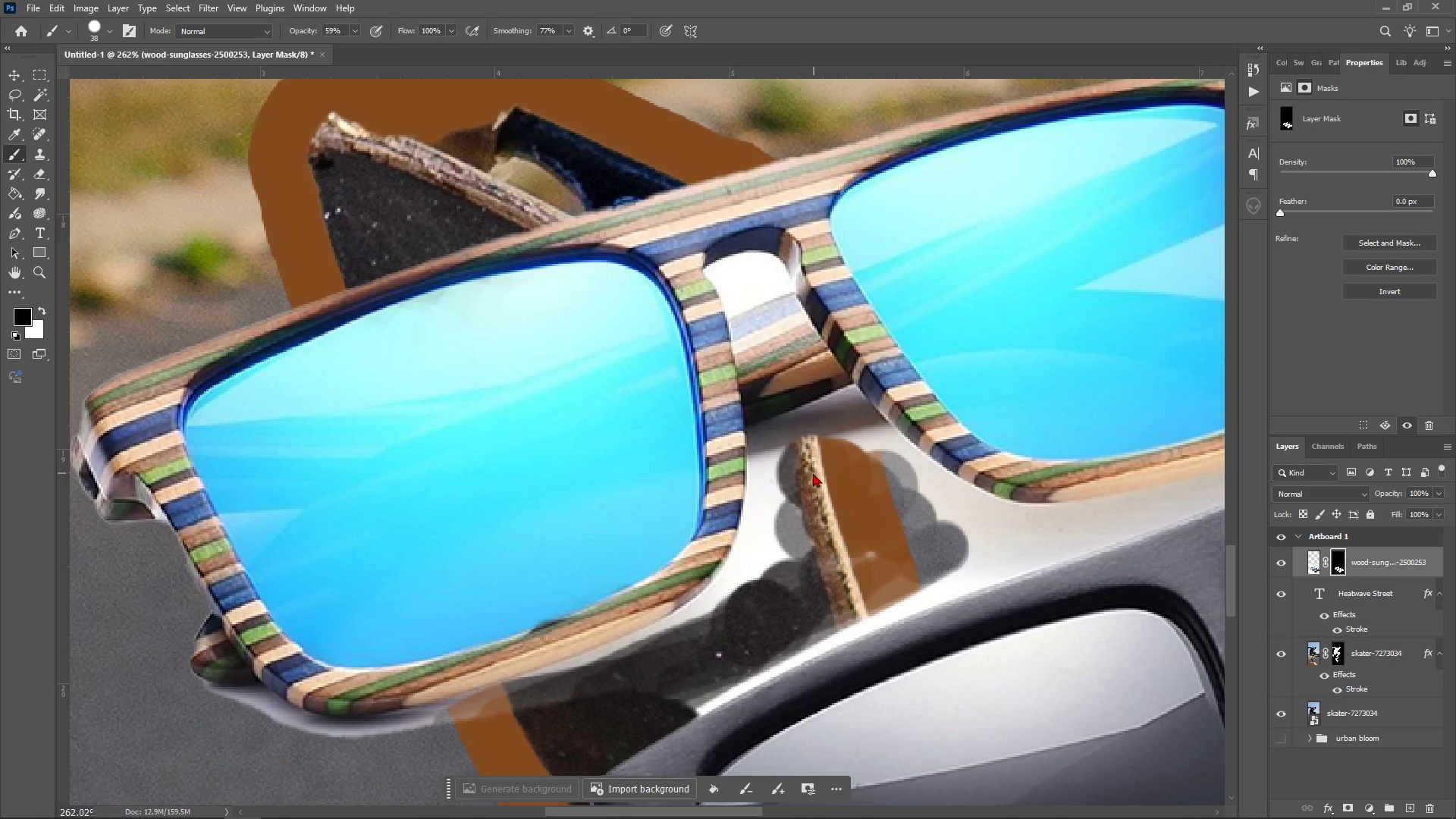 
triple_click([816, 473])
 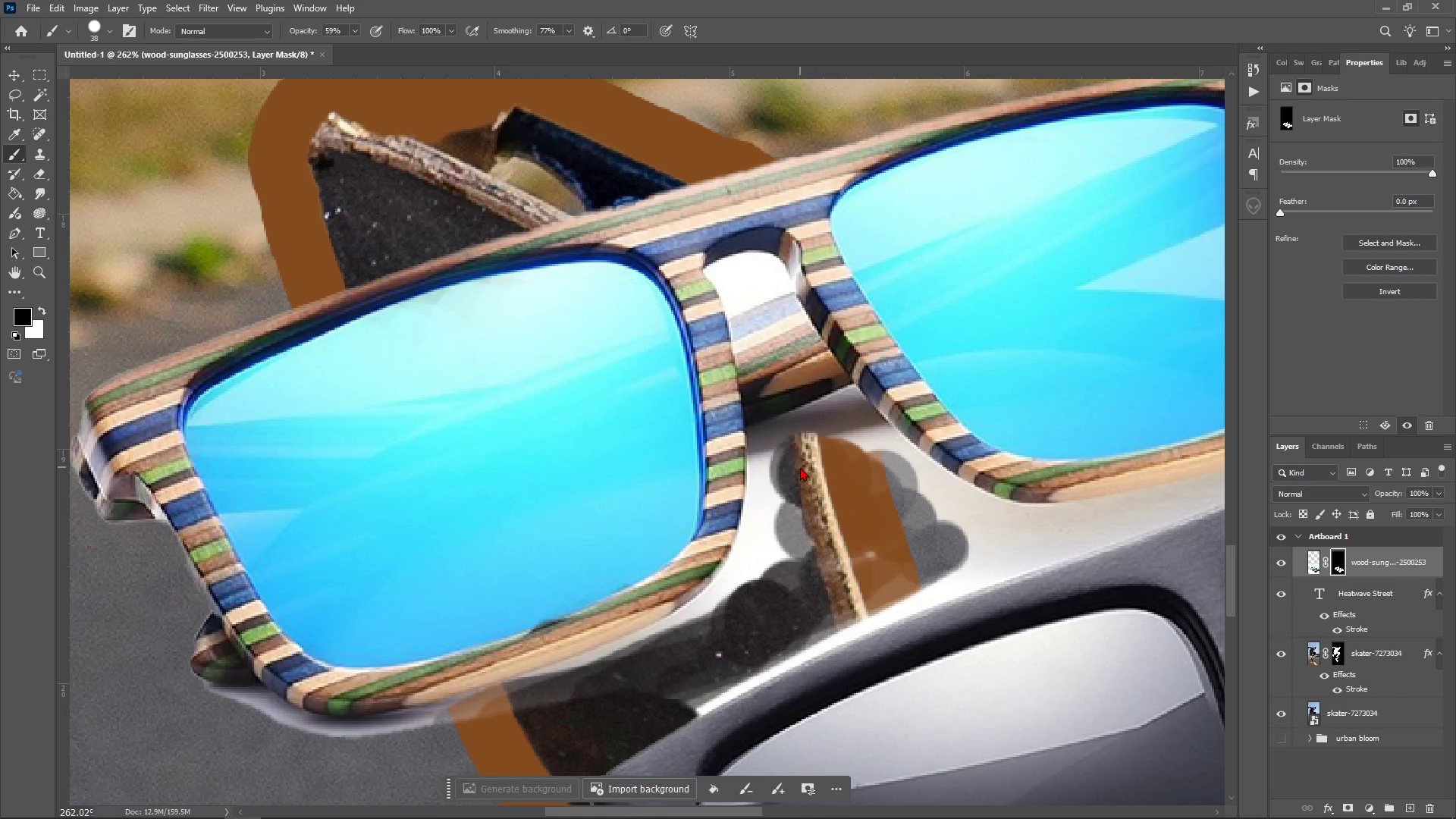 
triple_click([807, 470])
 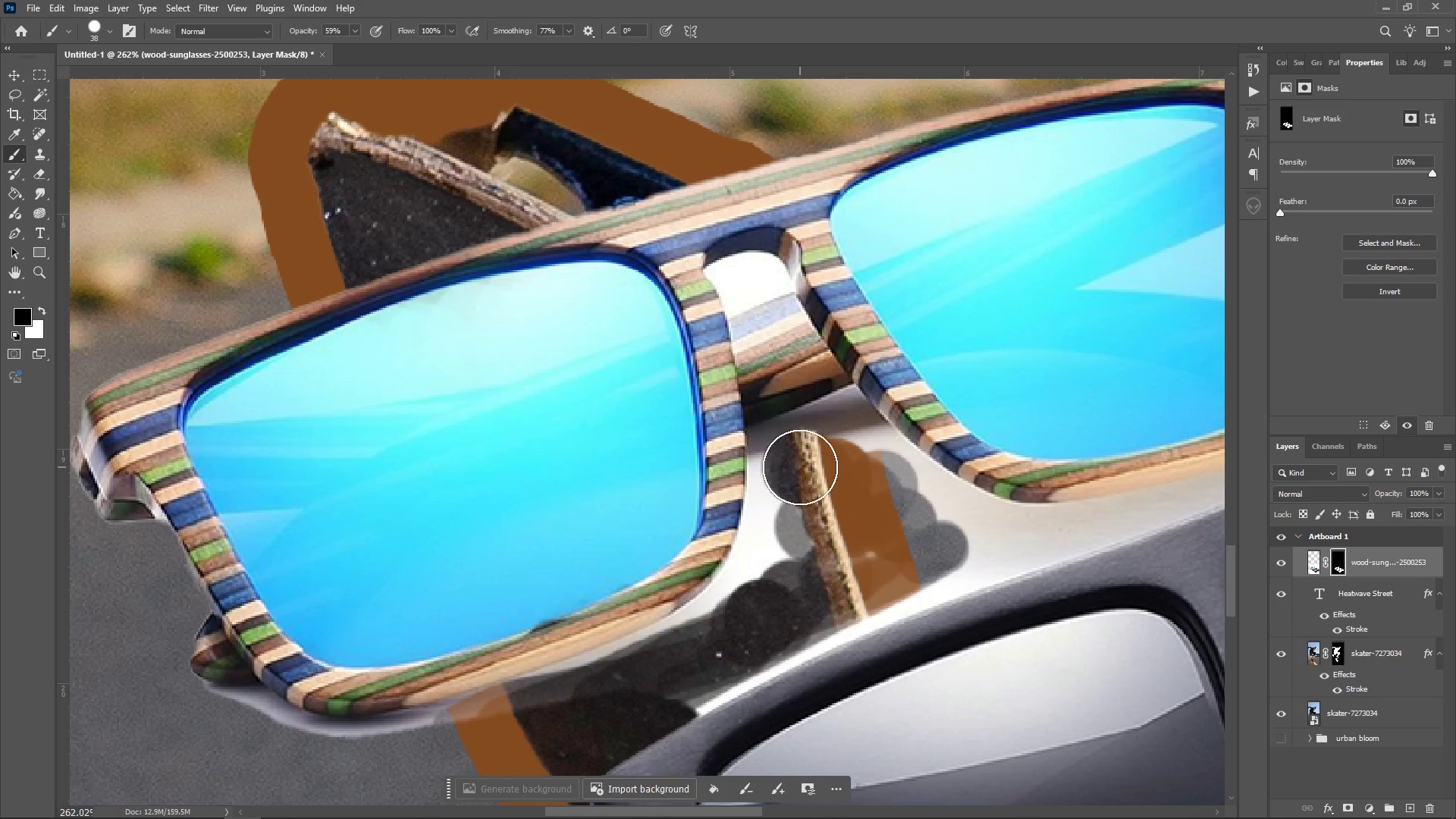 
triple_click([800, 467])
 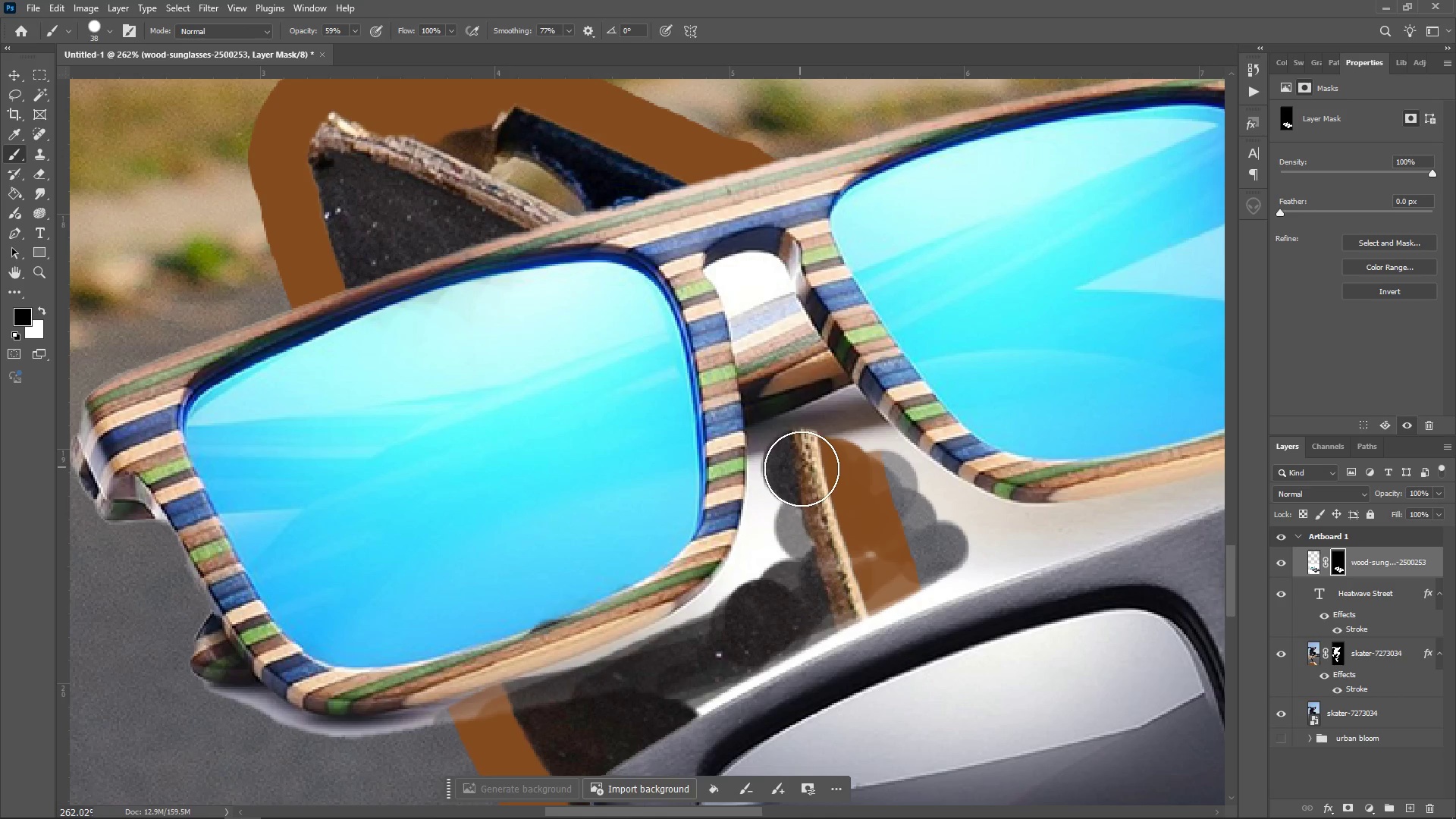 
triple_click([800, 467])
 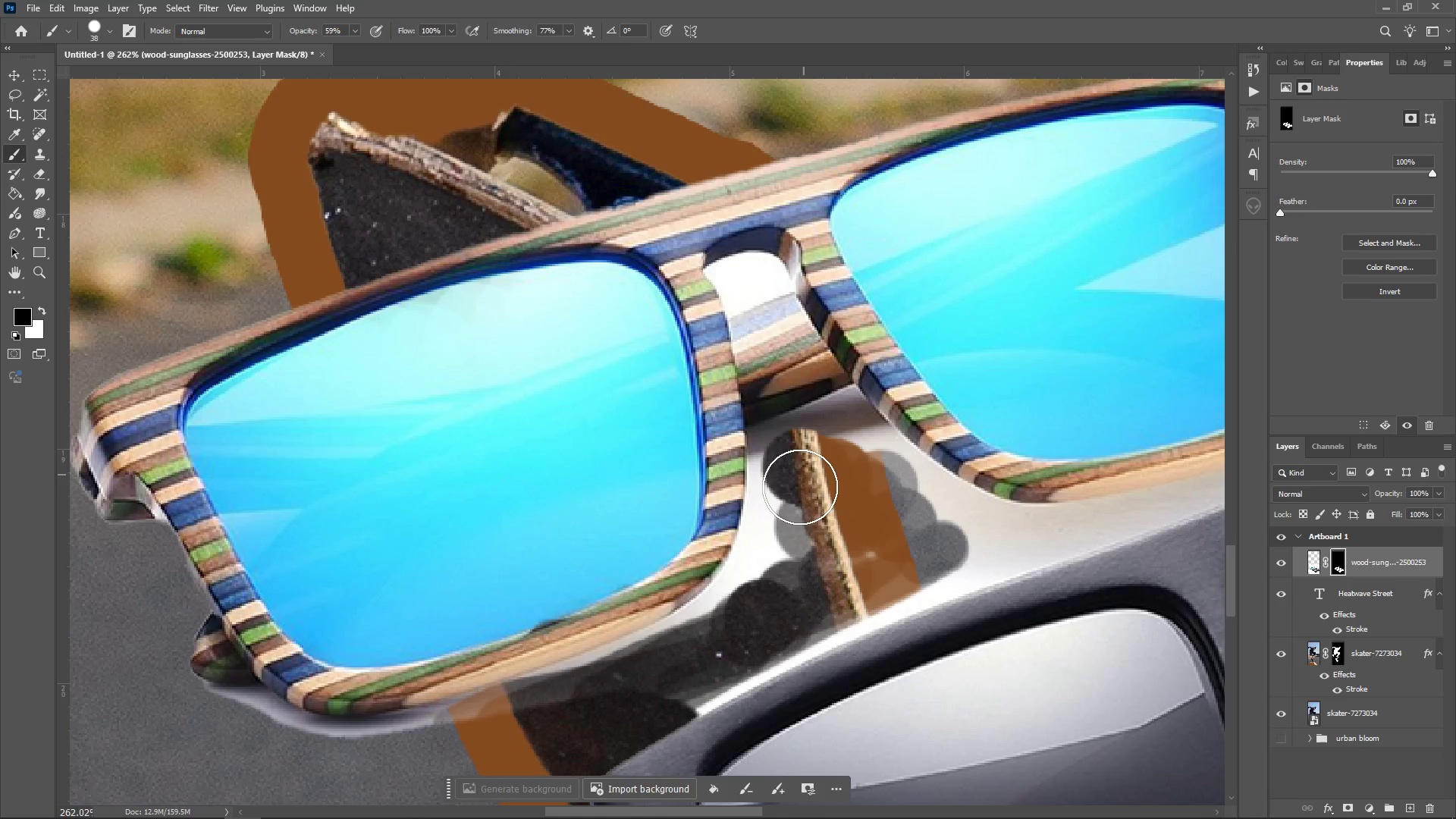 
left_click_drag(start_coordinate=[800, 467], to_coordinate=[804, 475])
 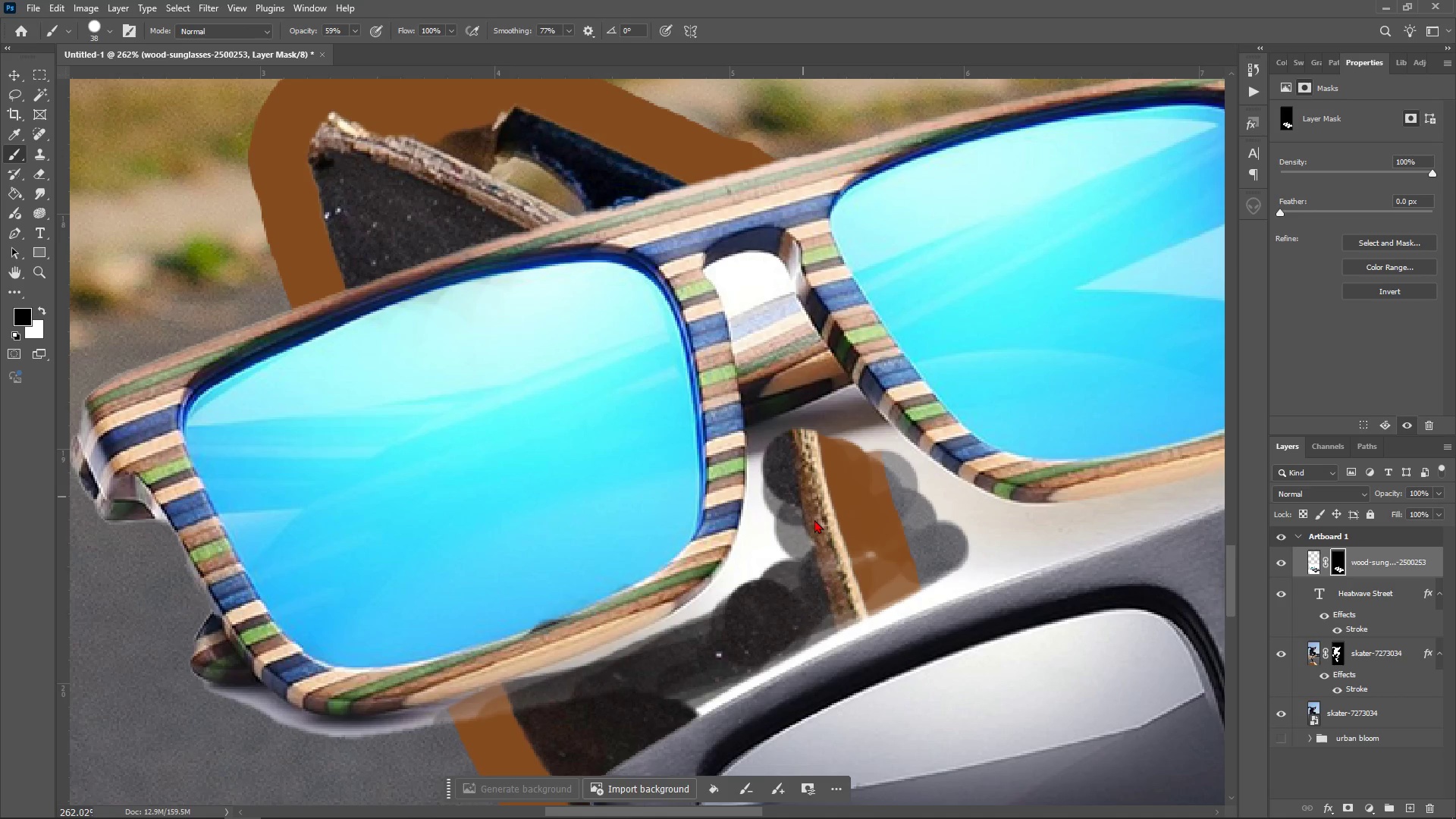 
left_click_drag(start_coordinate=[800, 489], to_coordinate=[779, 632])
 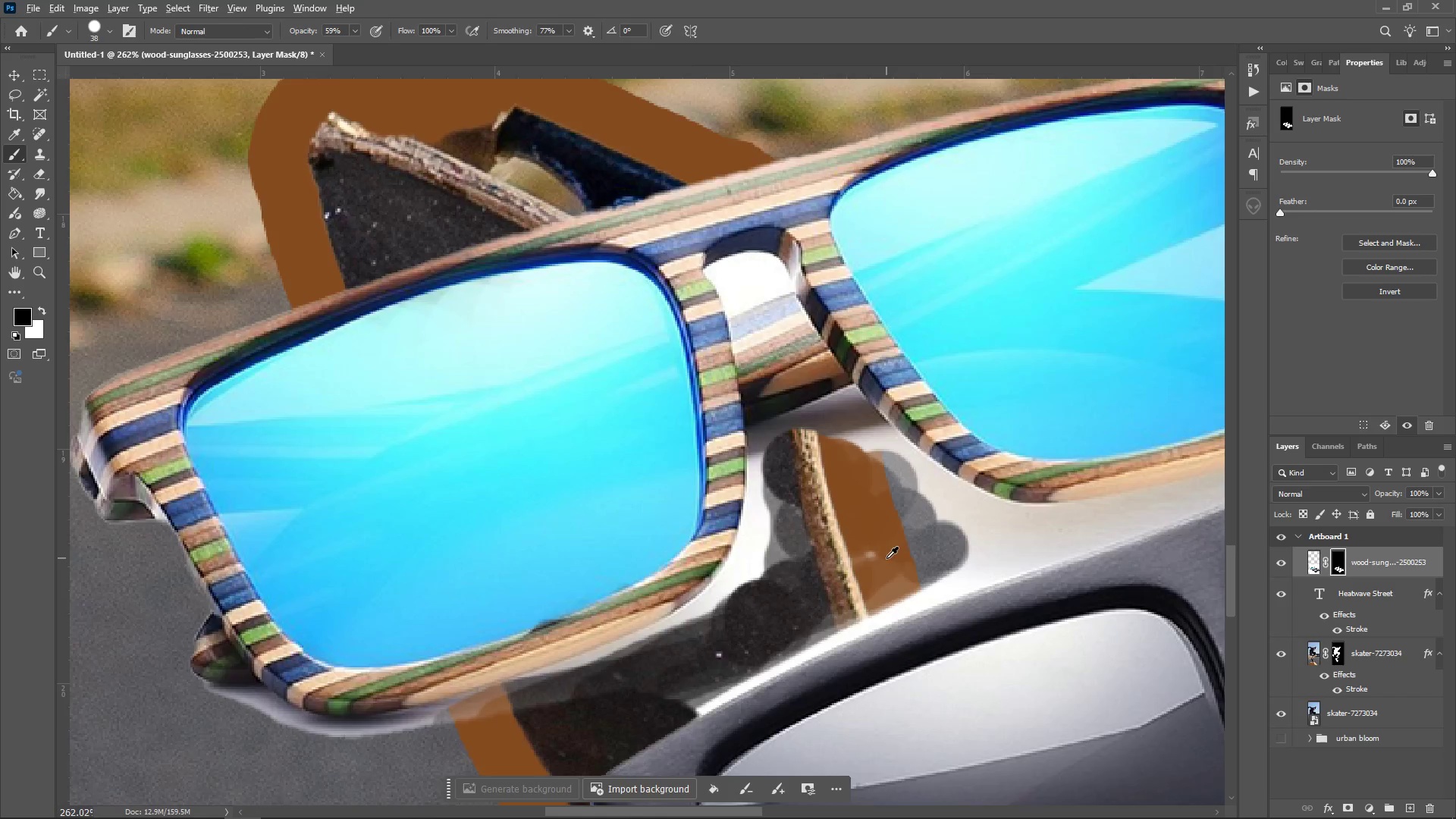 
hold_key(key=AltLeft, duration=0.95)
scroll: coordinate [896, 555], scroll_direction: up, amount: 11.0
 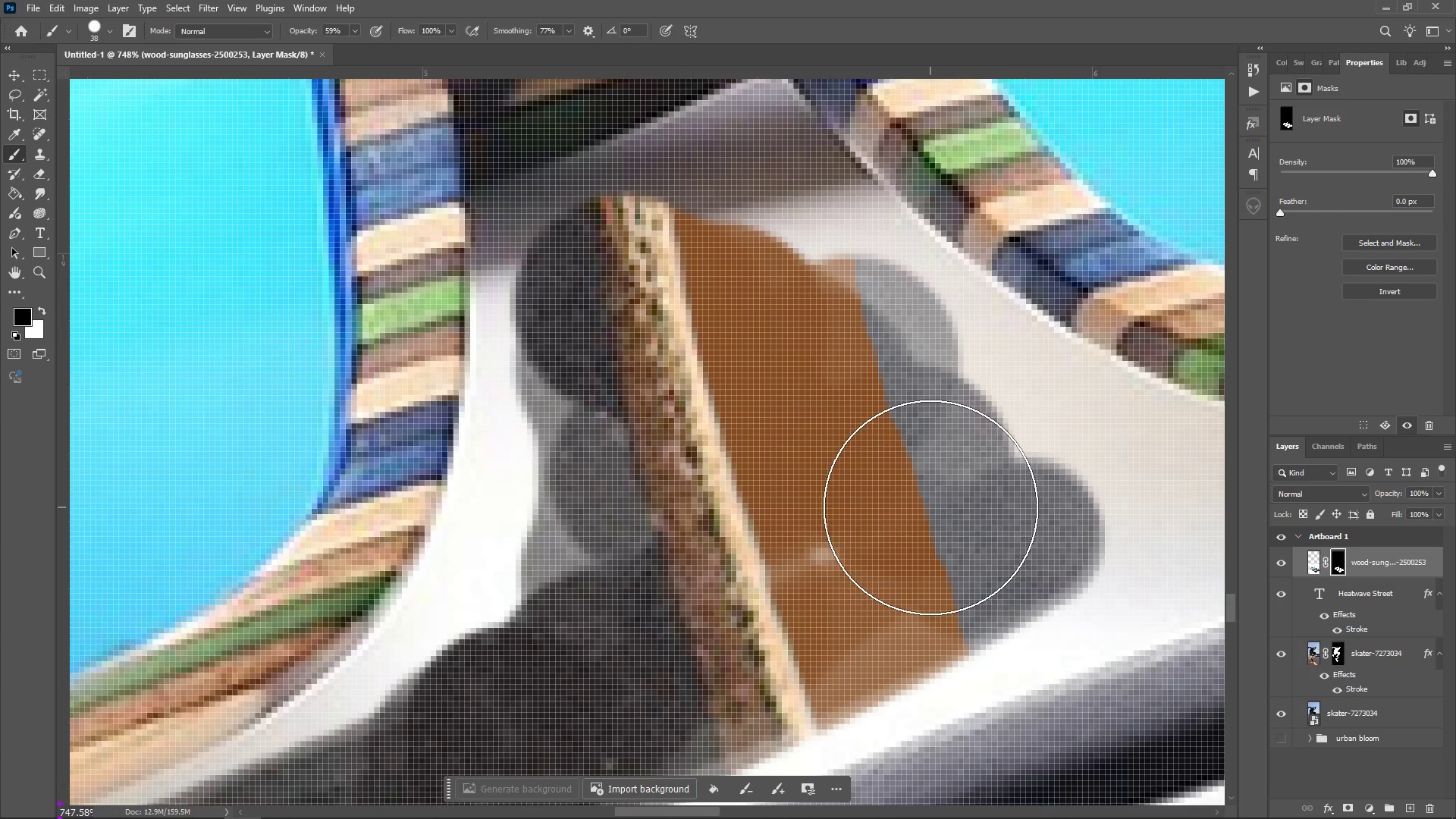 
left_click_drag(start_coordinate=[930, 507], to_coordinate=[779, 494])
 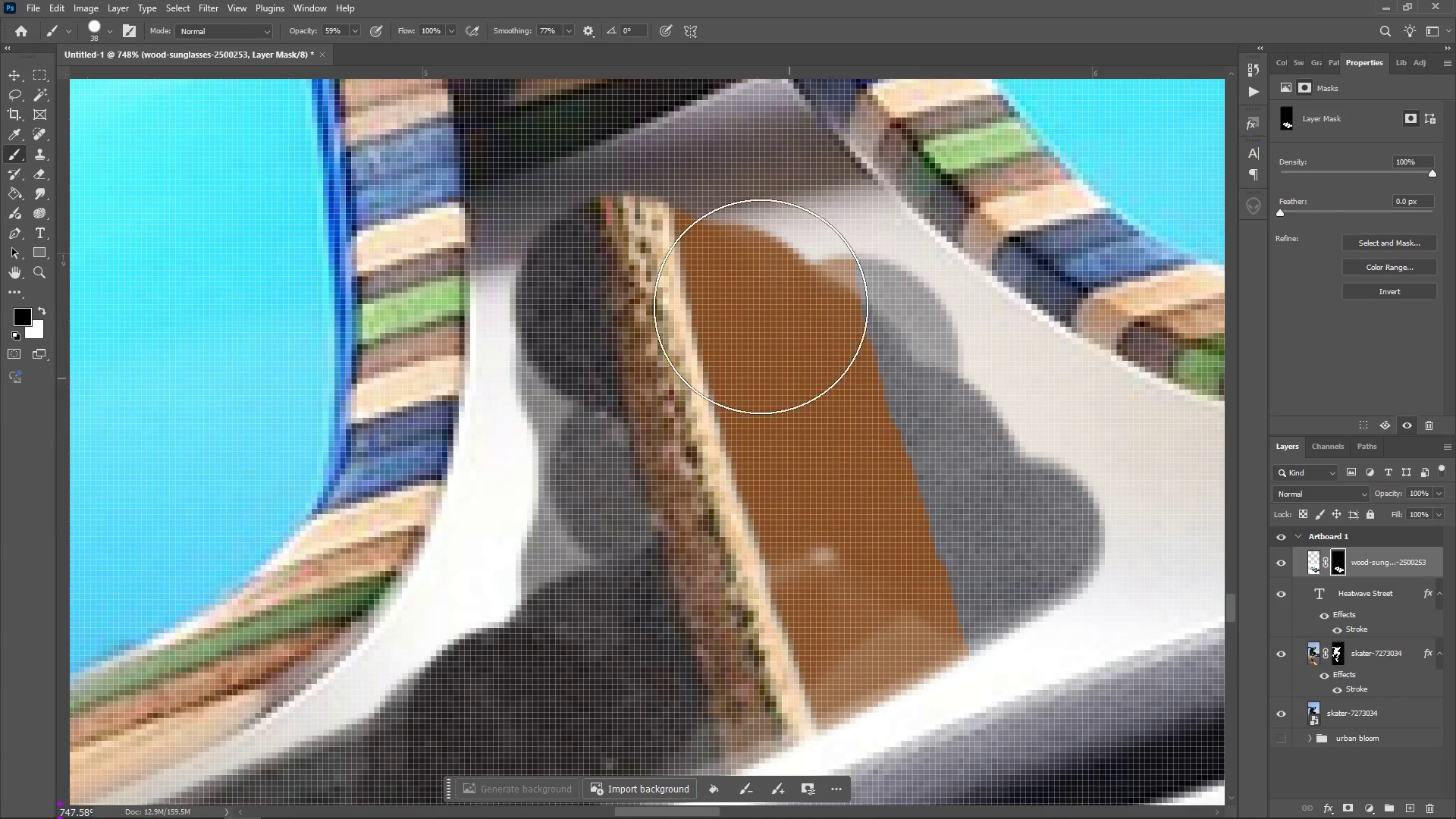 
left_click_drag(start_coordinate=[761, 306], to_coordinate=[761, 303])
 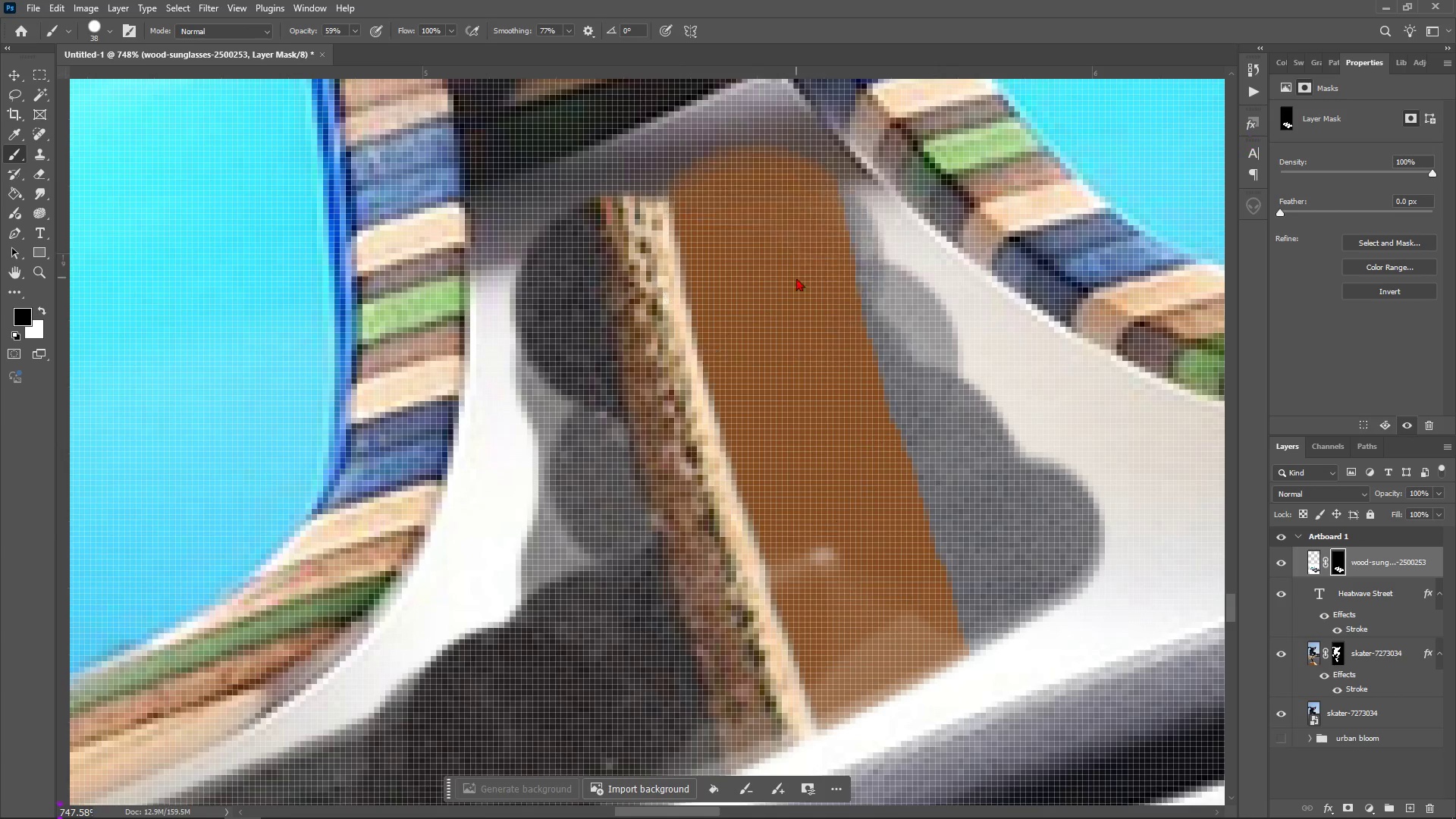 
left_click_drag(start_coordinate=[777, 265], to_coordinate=[796, 278])
 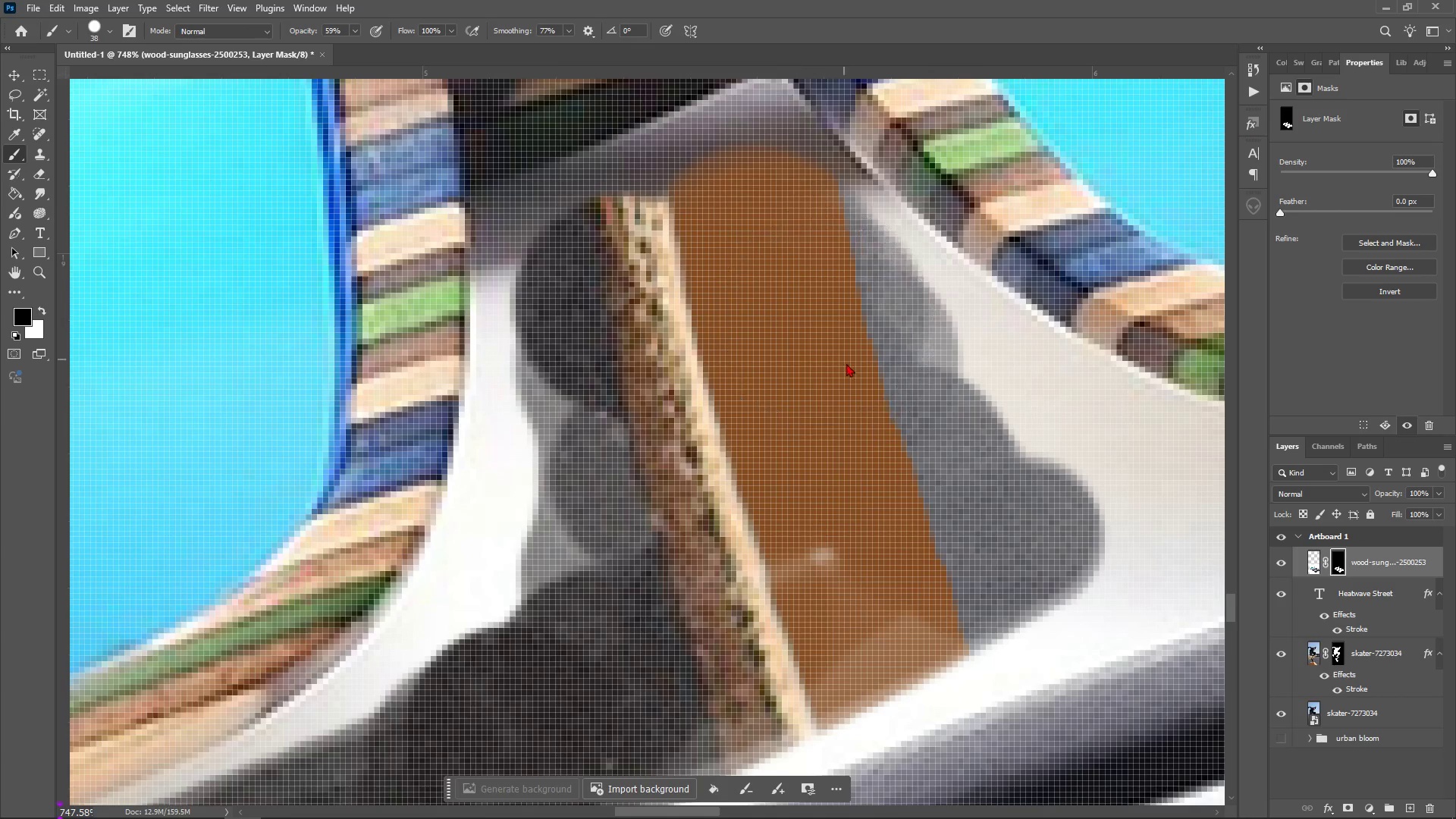 
left_click_drag(start_coordinate=[821, 315], to_coordinate=[827, 325])
 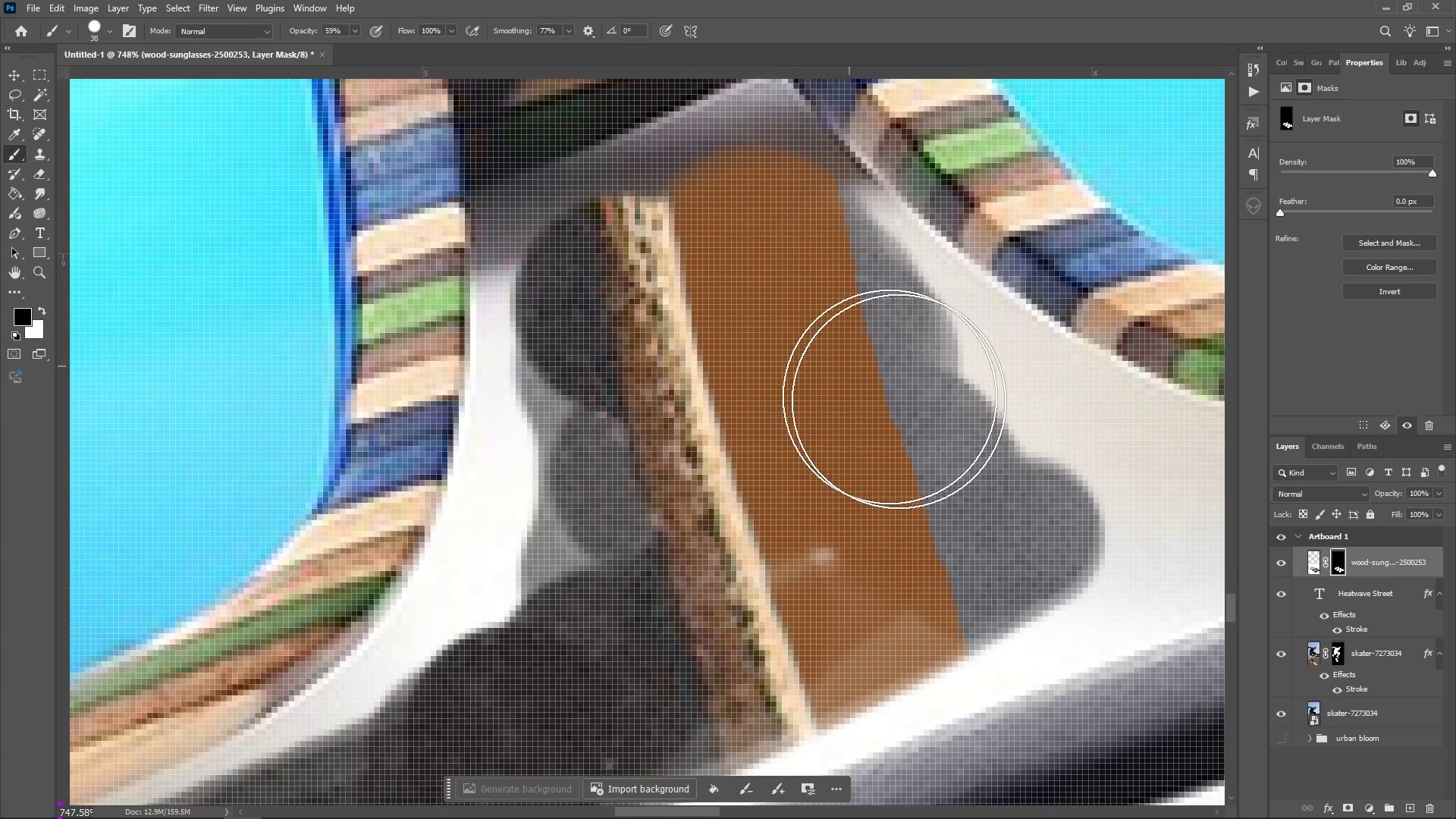 
left_click_drag(start_coordinate=[834, 345], to_coordinate=[846, 363])
 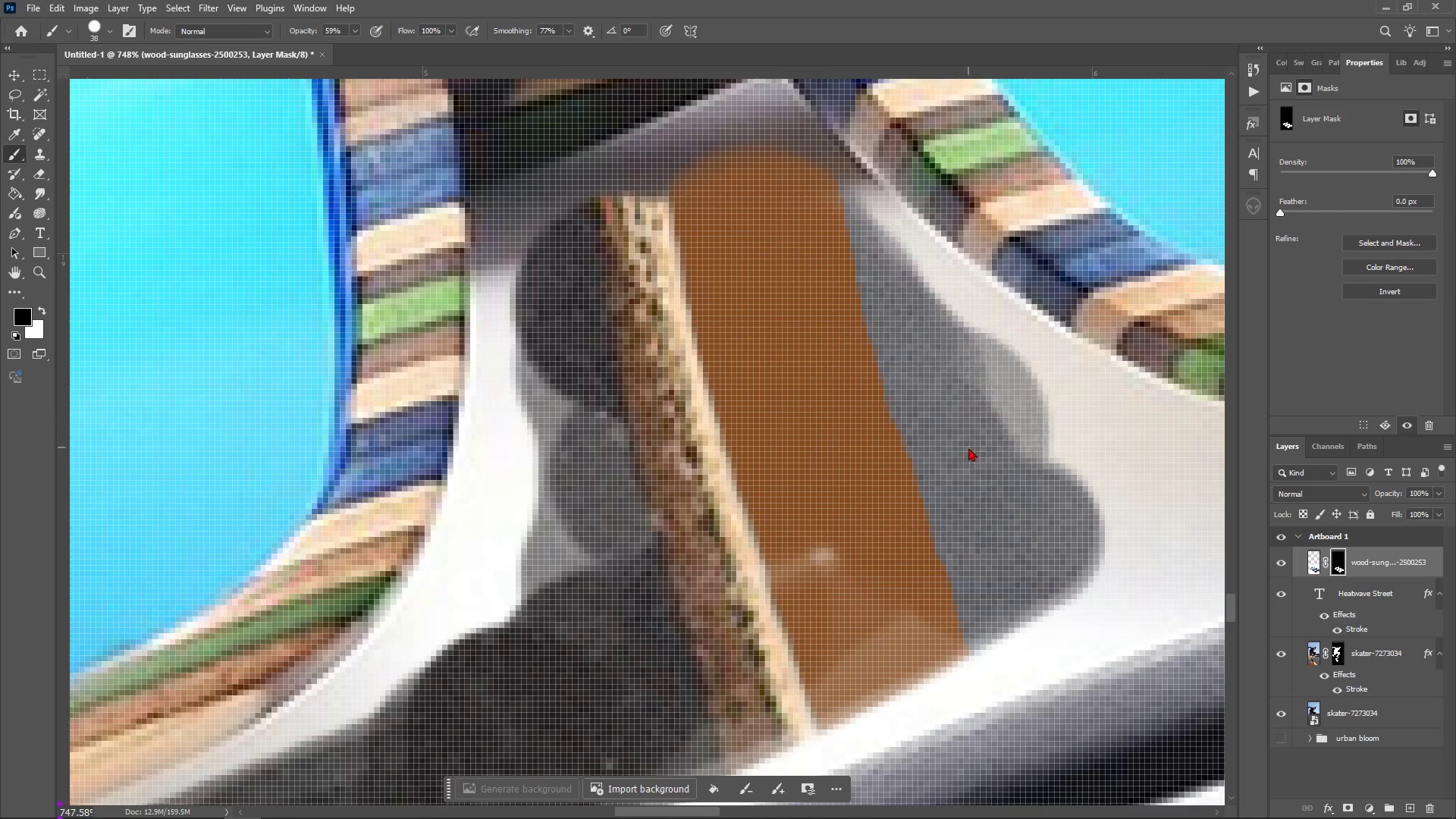 
left_click_drag(start_coordinate=[880, 391], to_coordinate=[910, 409])
 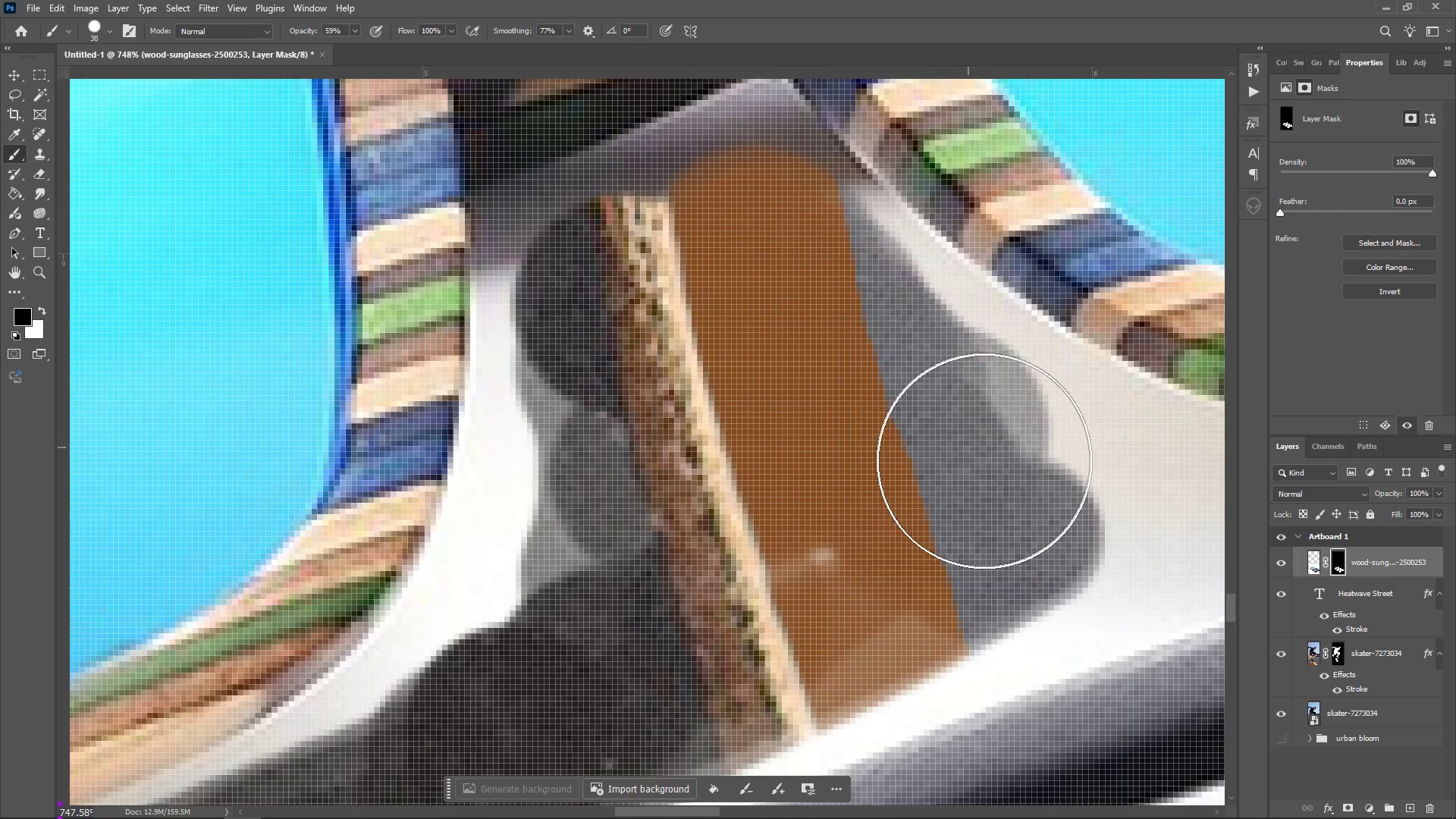 
left_click_drag(start_coordinate=[942, 431], to_coordinate=[966, 446])
 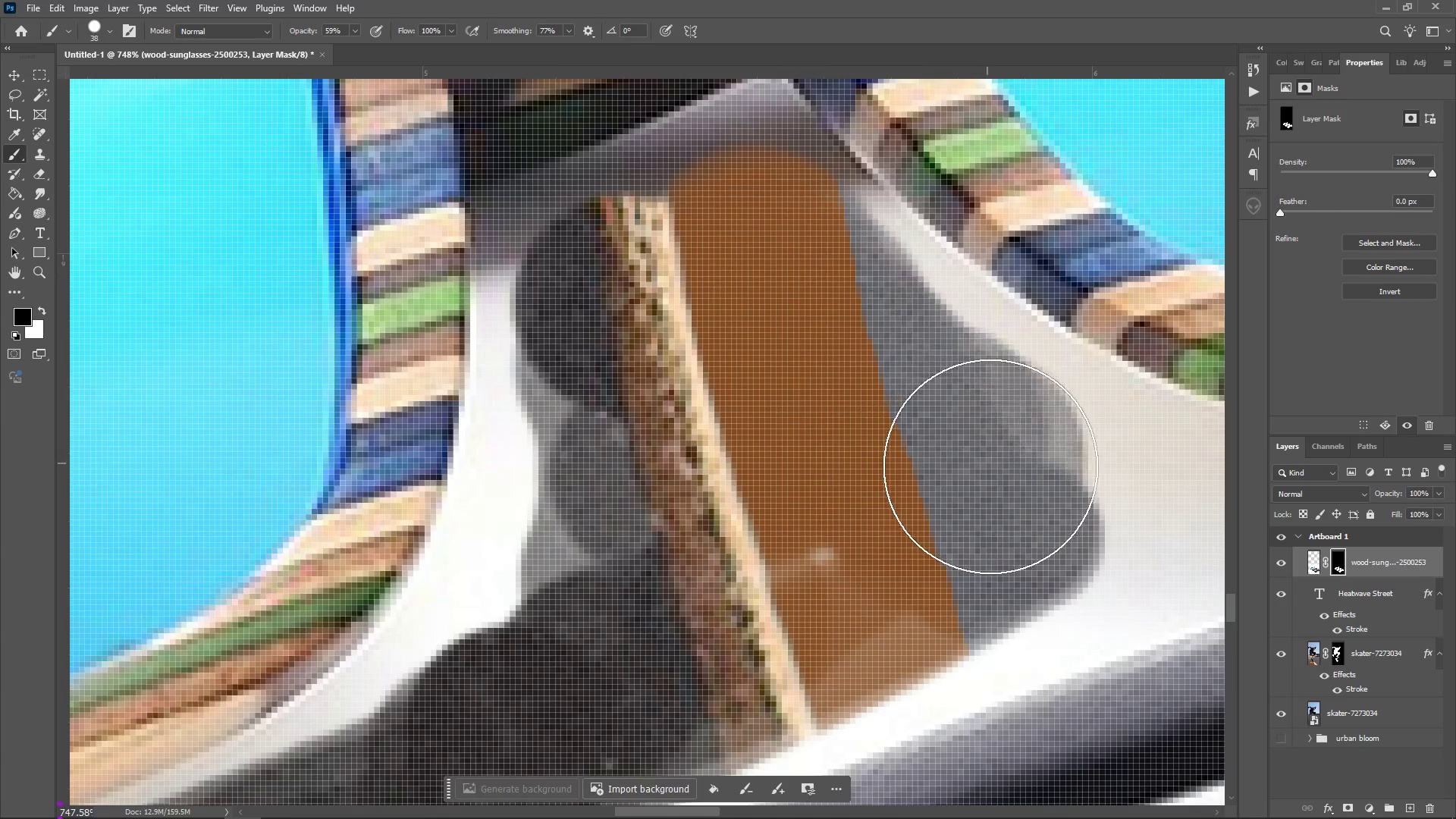 
left_click_drag(start_coordinate=[979, 458], to_coordinate=[987, 463])
 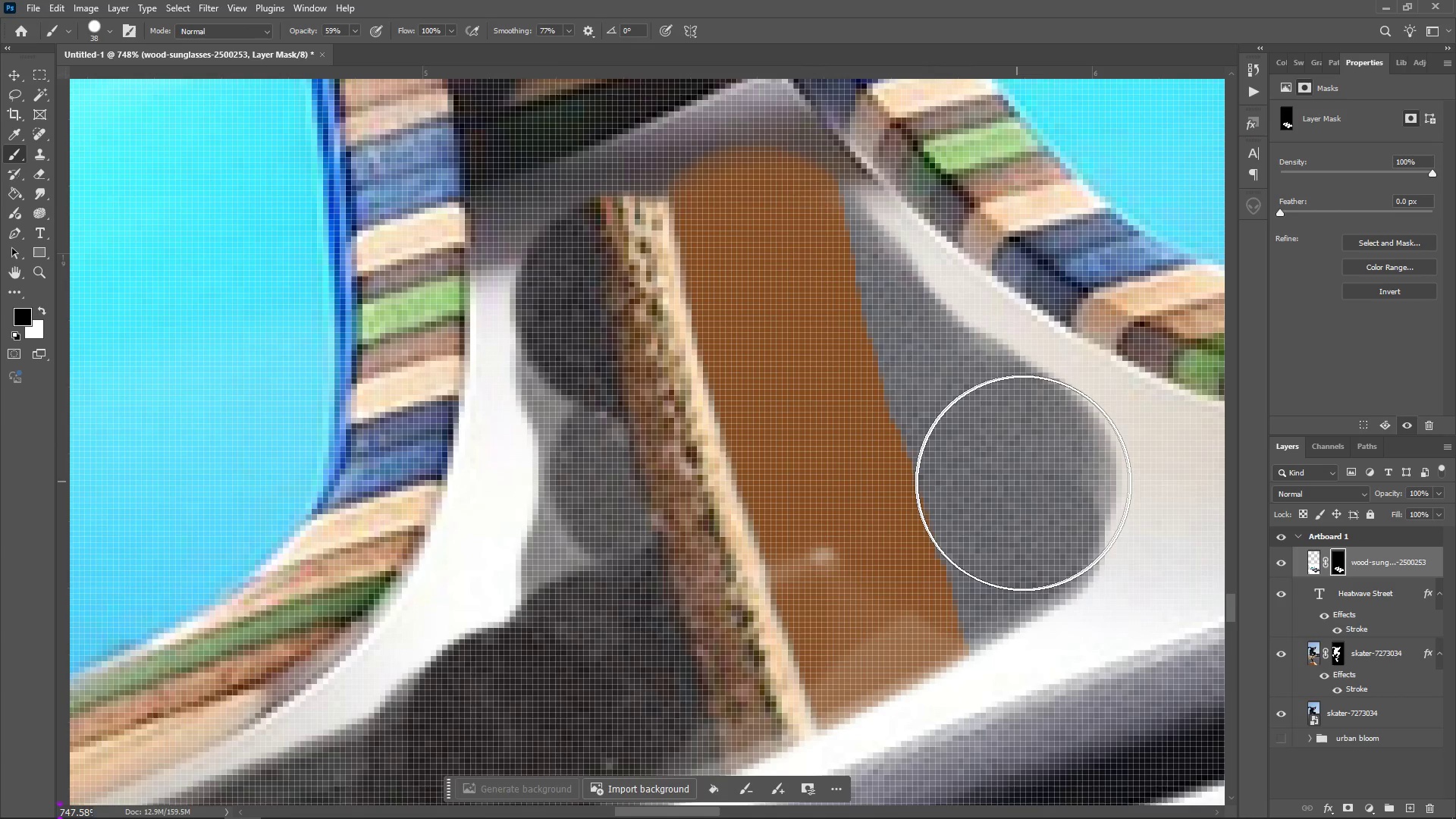 
left_click_drag(start_coordinate=[1010, 479], to_coordinate=[1017, 482])
 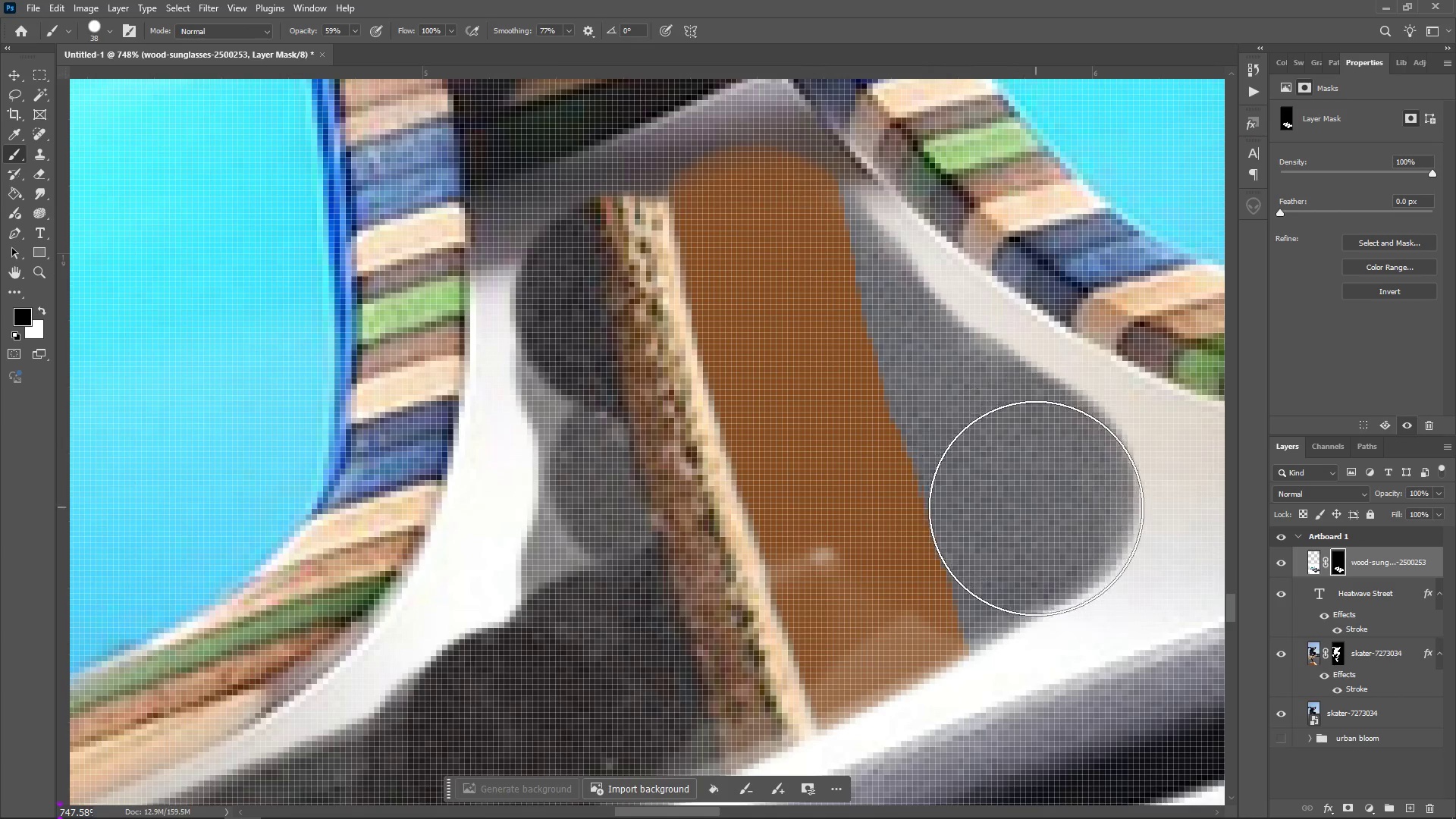 
left_click_drag(start_coordinate=[1031, 500], to_coordinate=[1036, 506])
 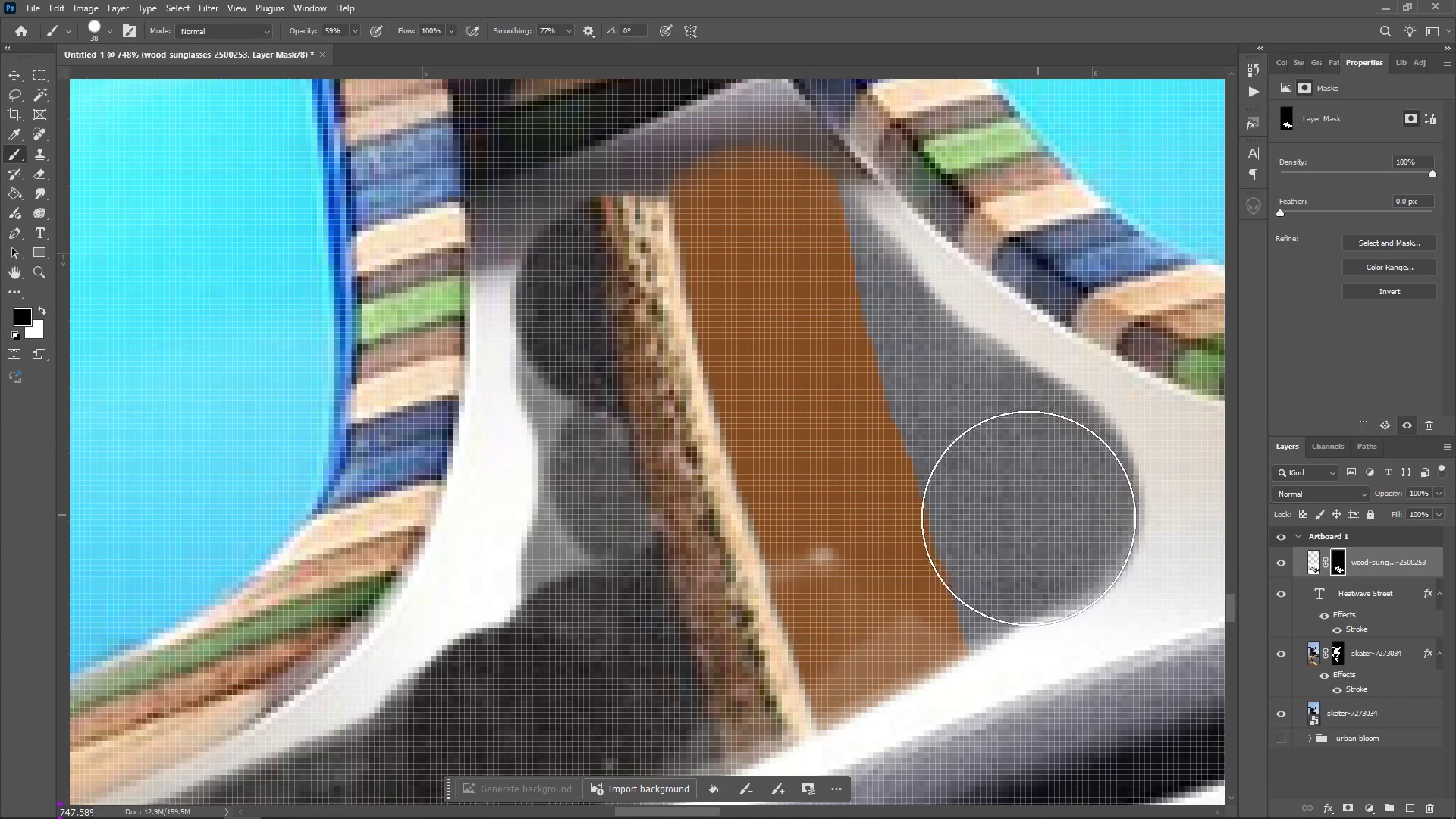 
left_click_drag(start_coordinate=[1036, 511], to_coordinate=[1038, 515])
 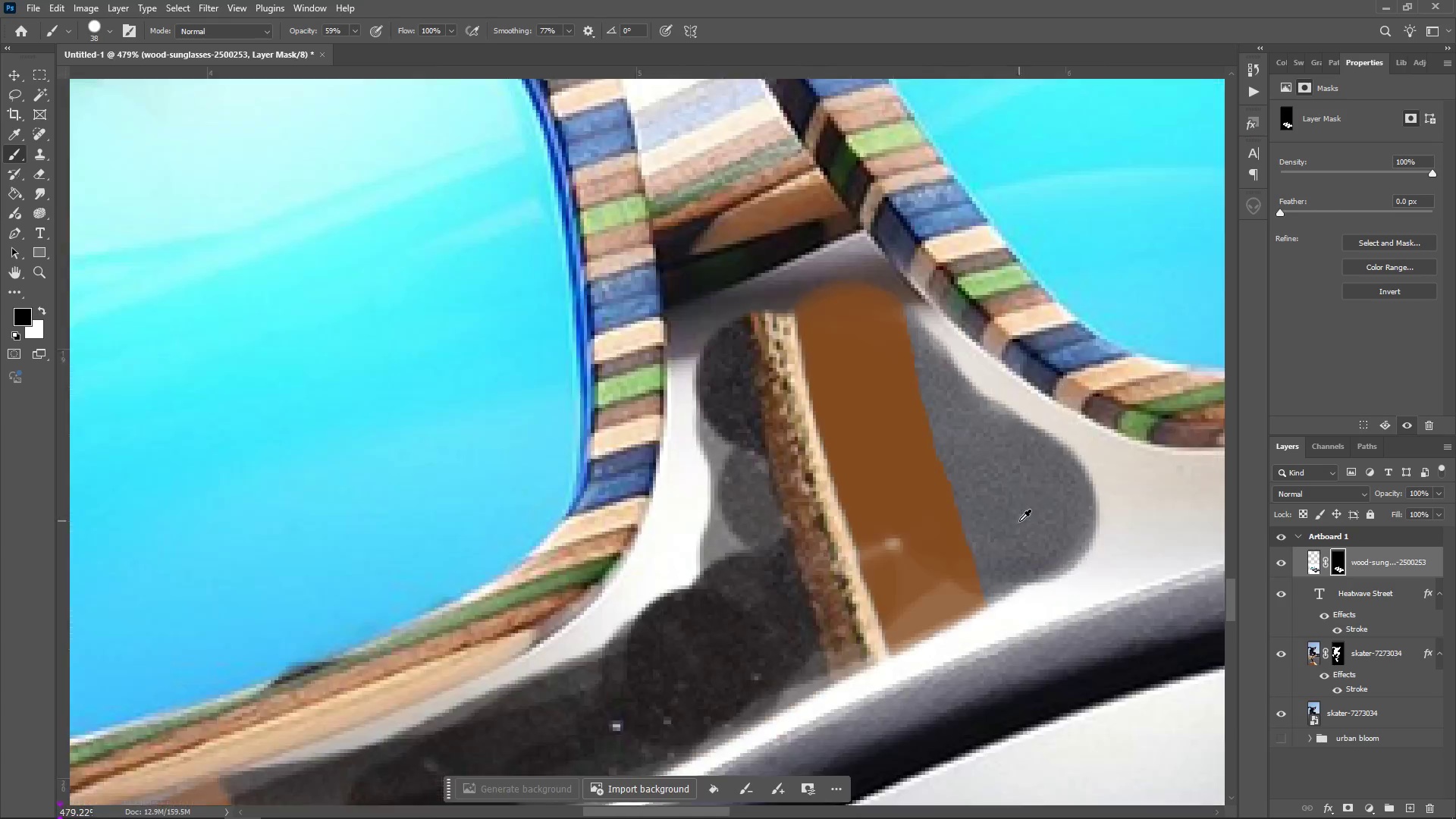 
hold_key(key=AltLeft, duration=0.72)
scroll: coordinate [966, 503], scroll_direction: down, amount: 12.0
 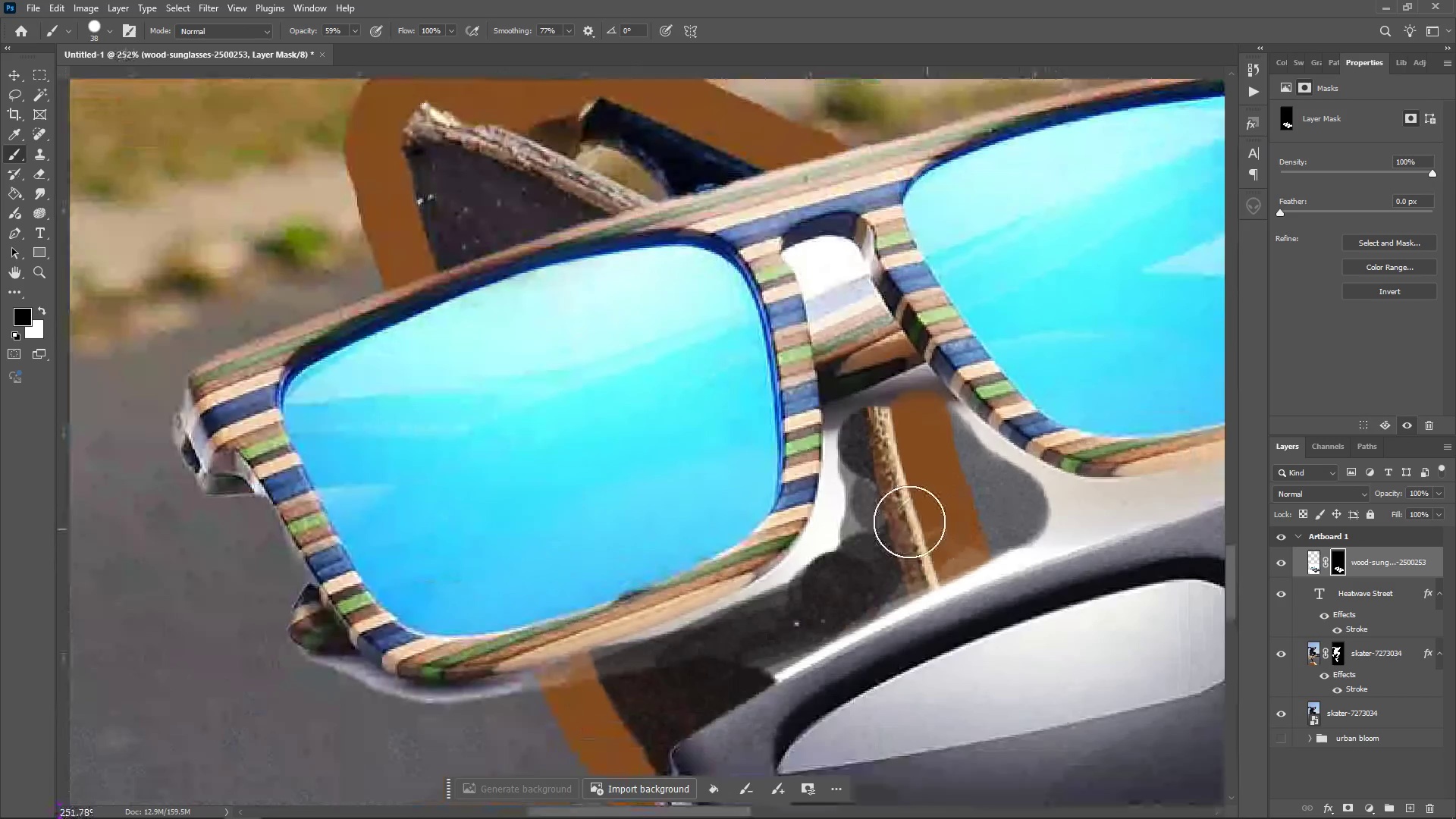 
left_click([927, 529])
 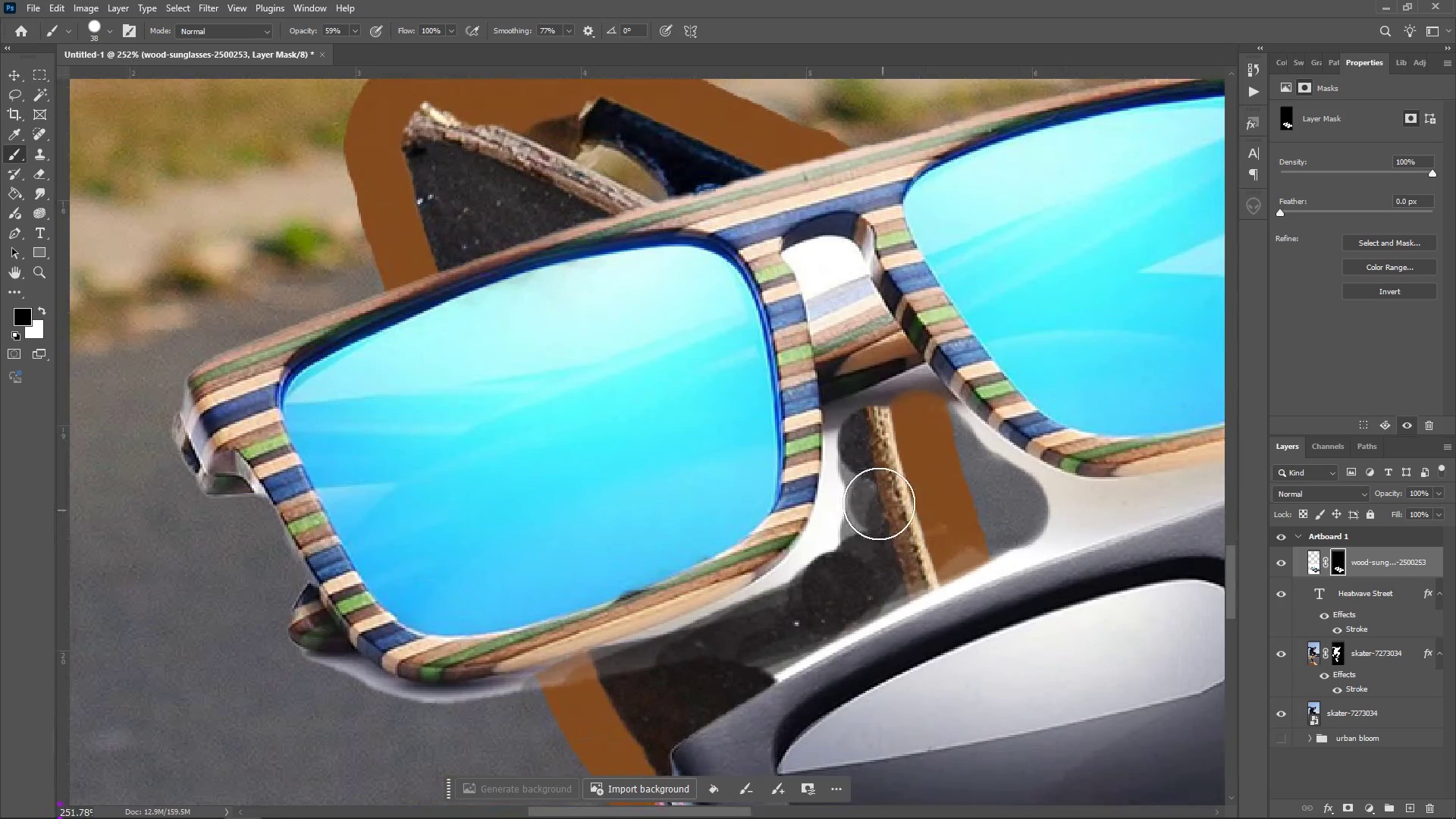 
triple_click([888, 513])
 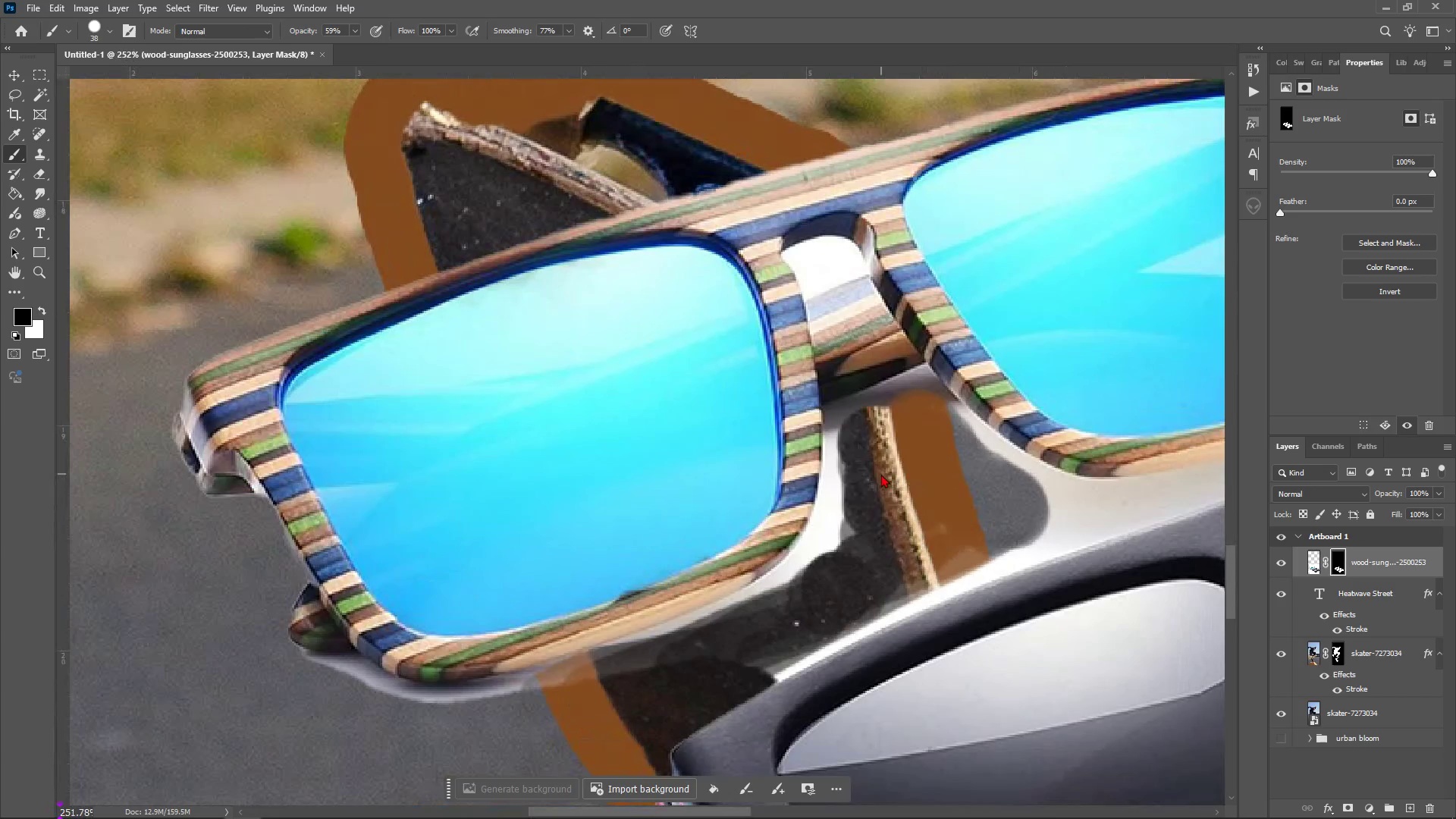 
triple_click([881, 474])
 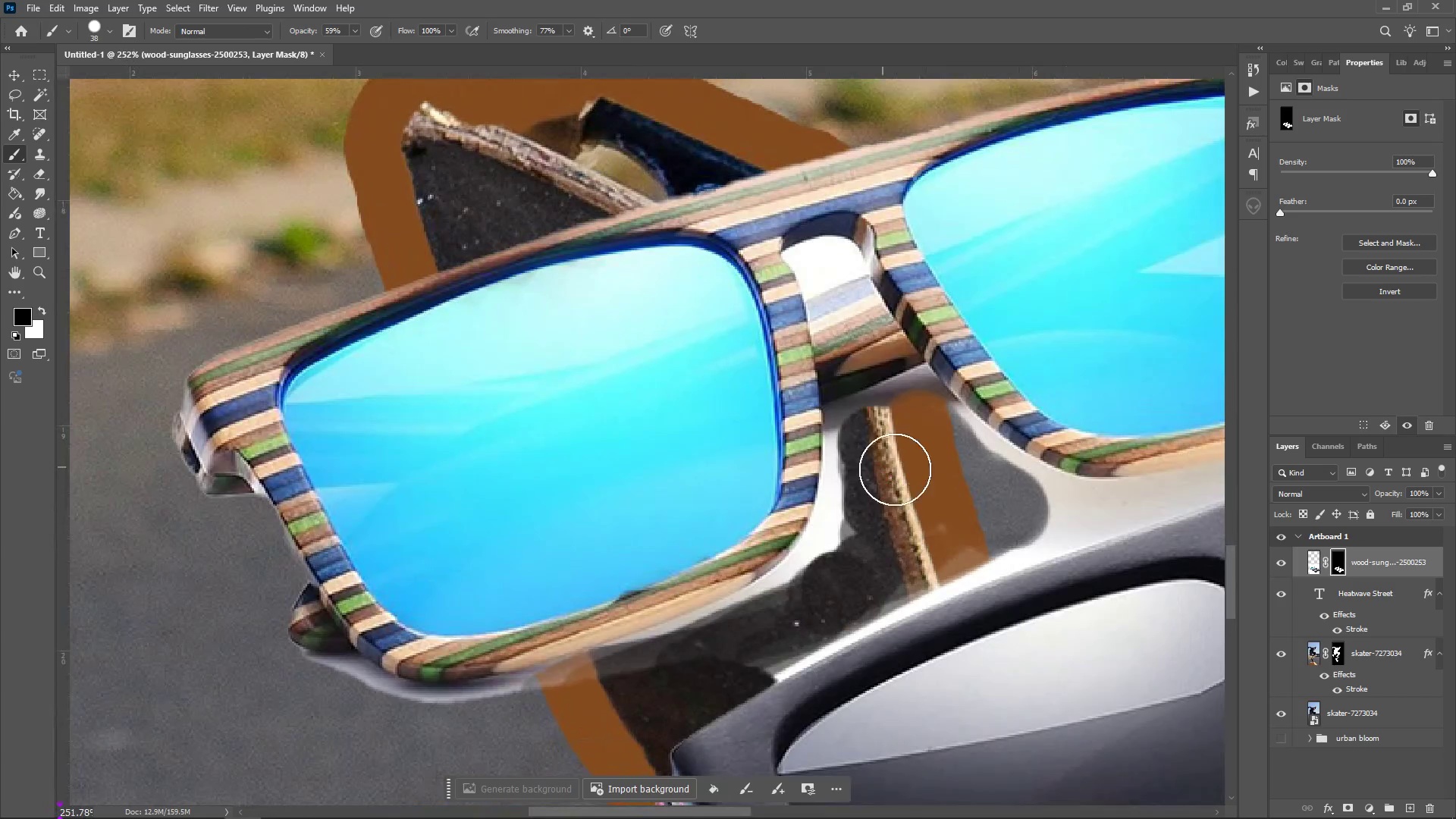 
triple_click([881, 468])
 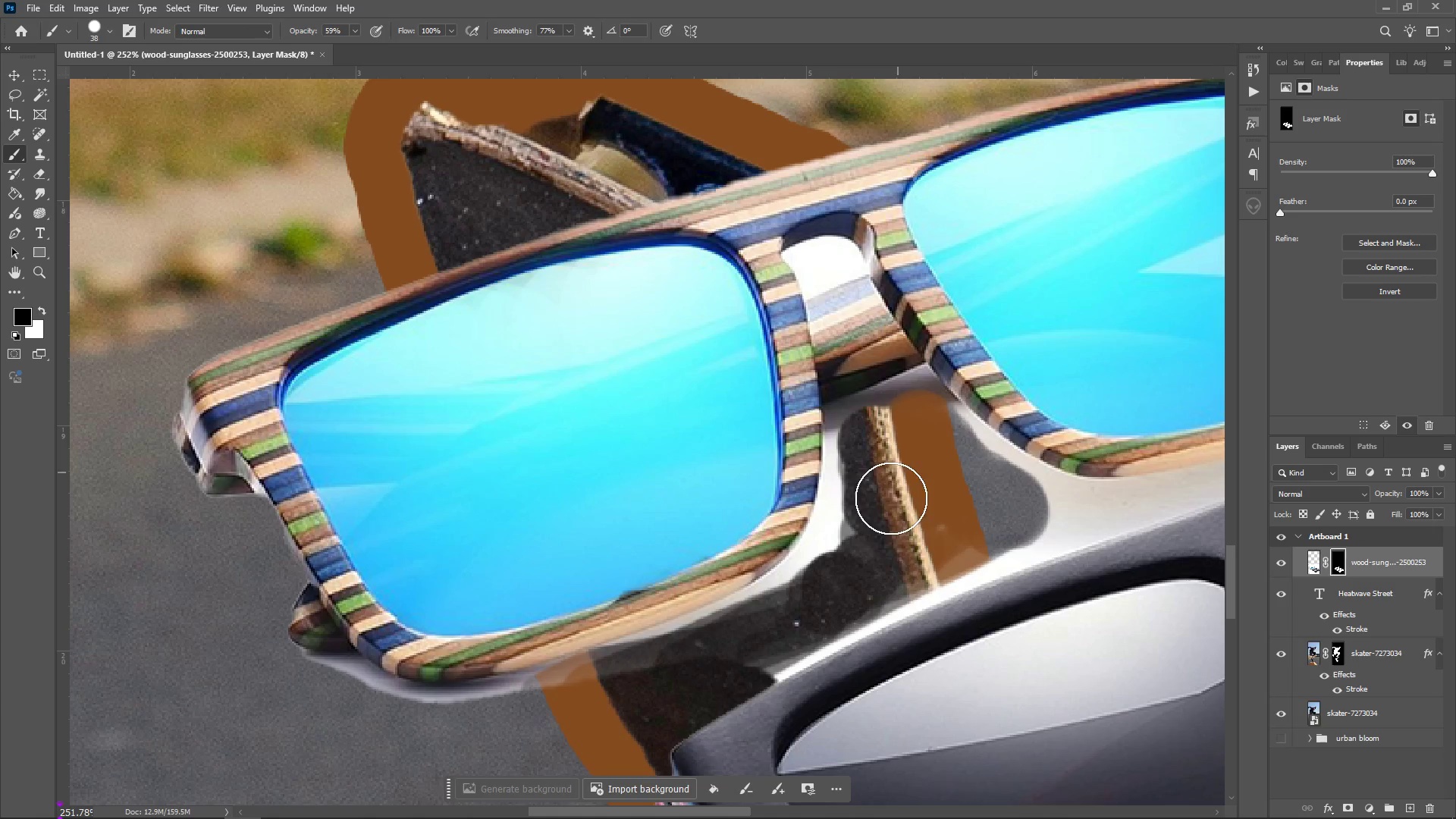 
left_click_drag(start_coordinate=[881, 468], to_coordinate=[898, 472])
 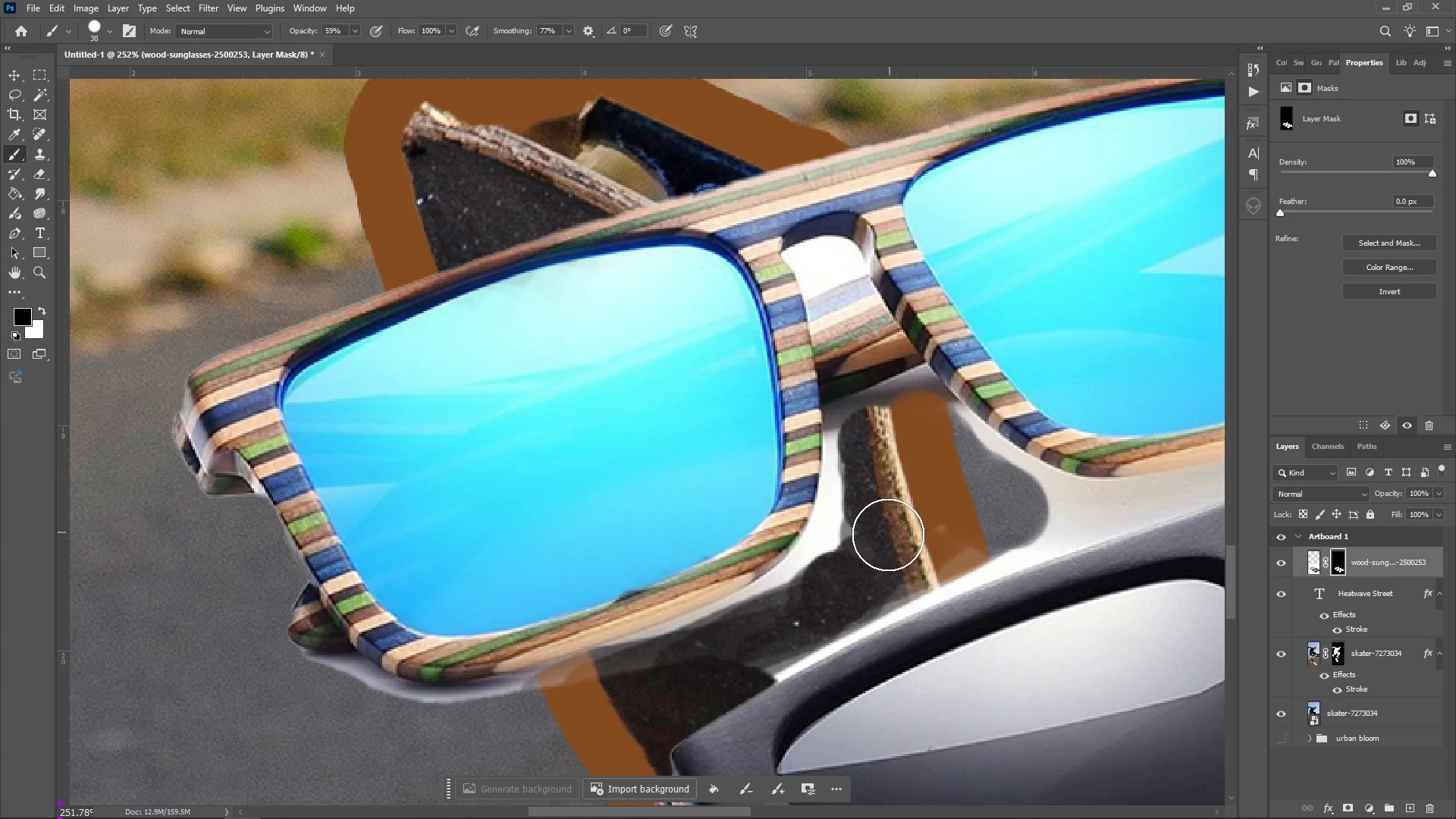 
left_click_drag(start_coordinate=[891, 504], to_coordinate=[896, 519])
 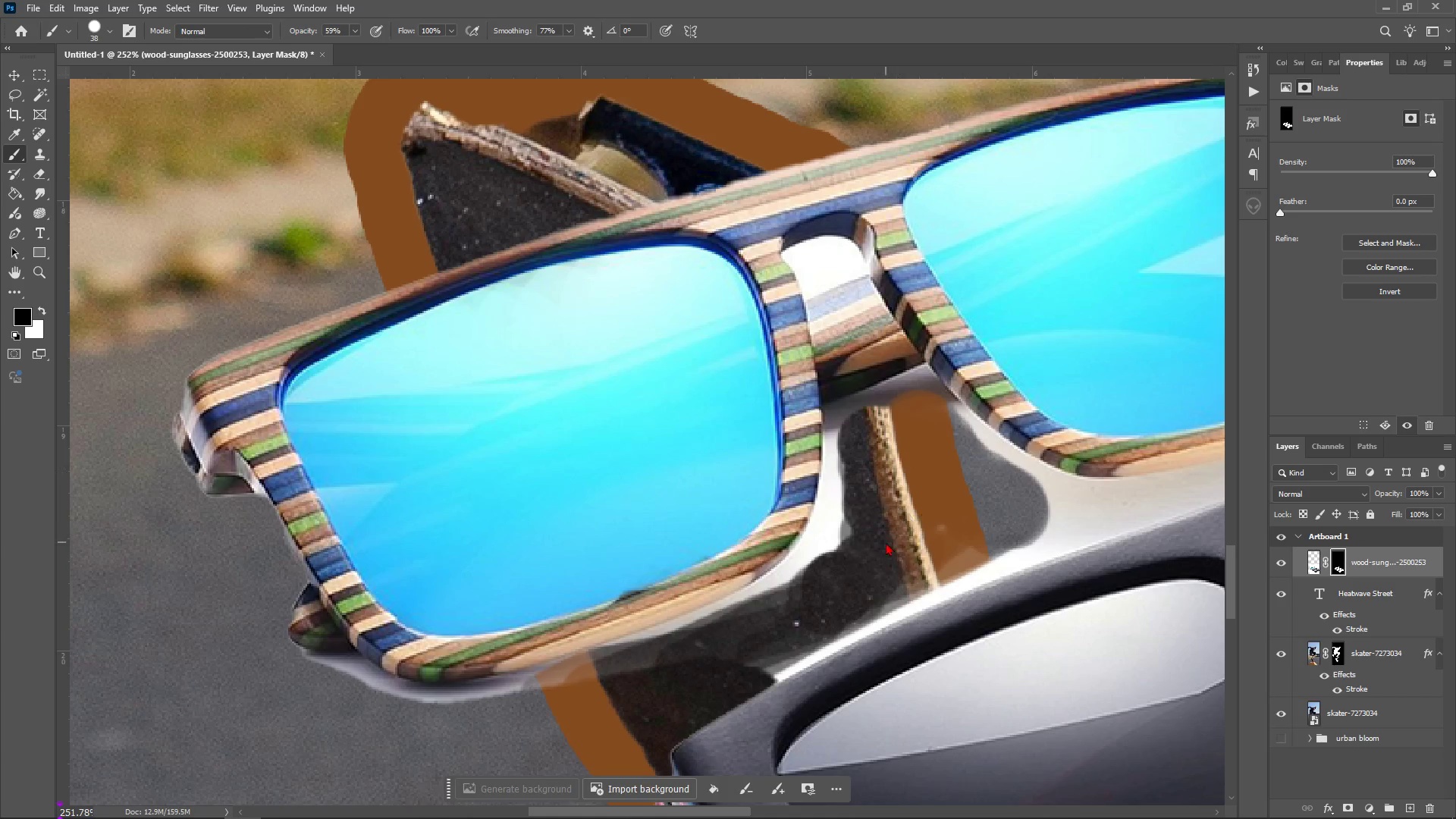 
triple_click([886, 542])
 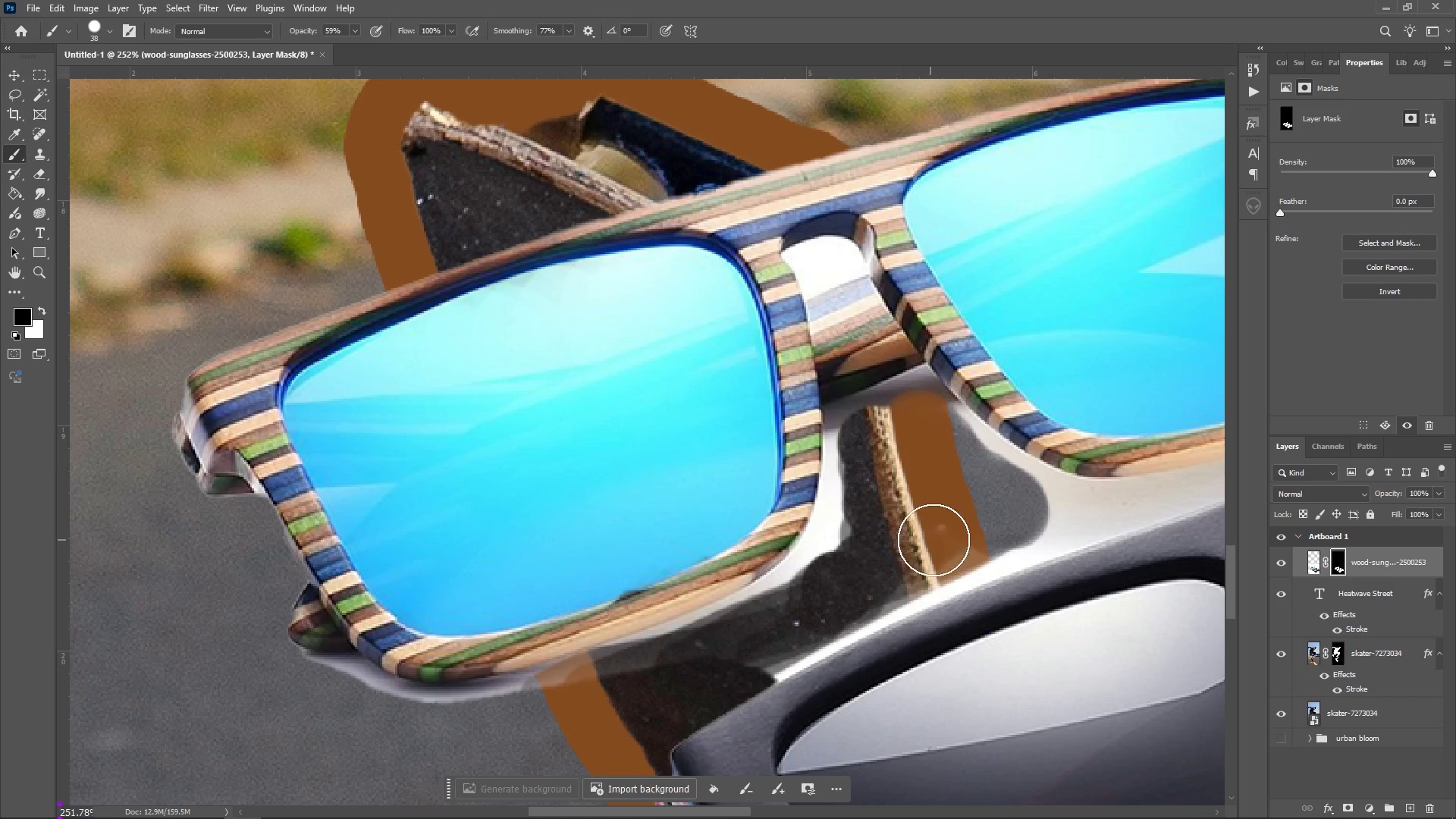 
triple_click([886, 542])
 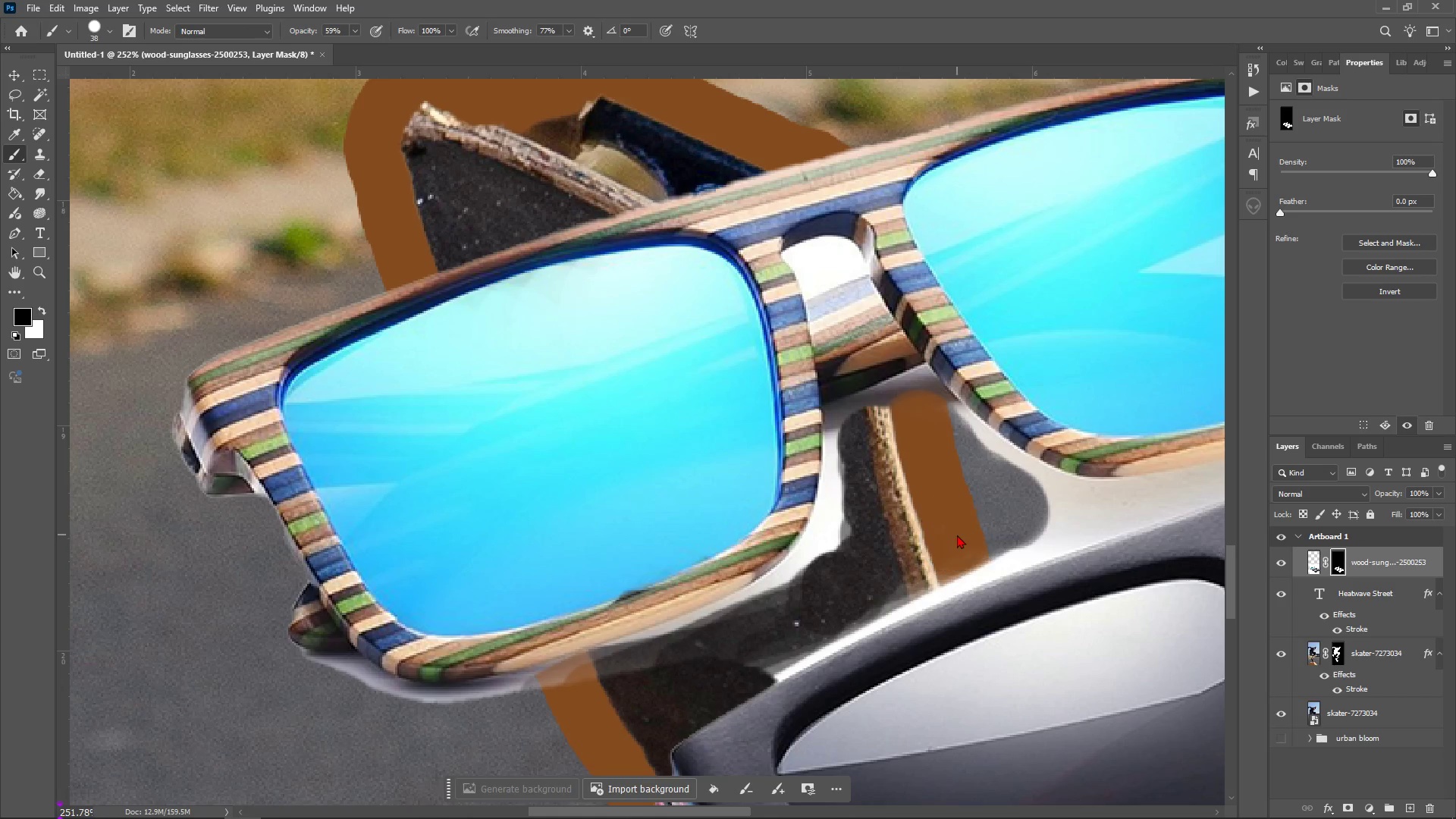 
triple_click([957, 535])
 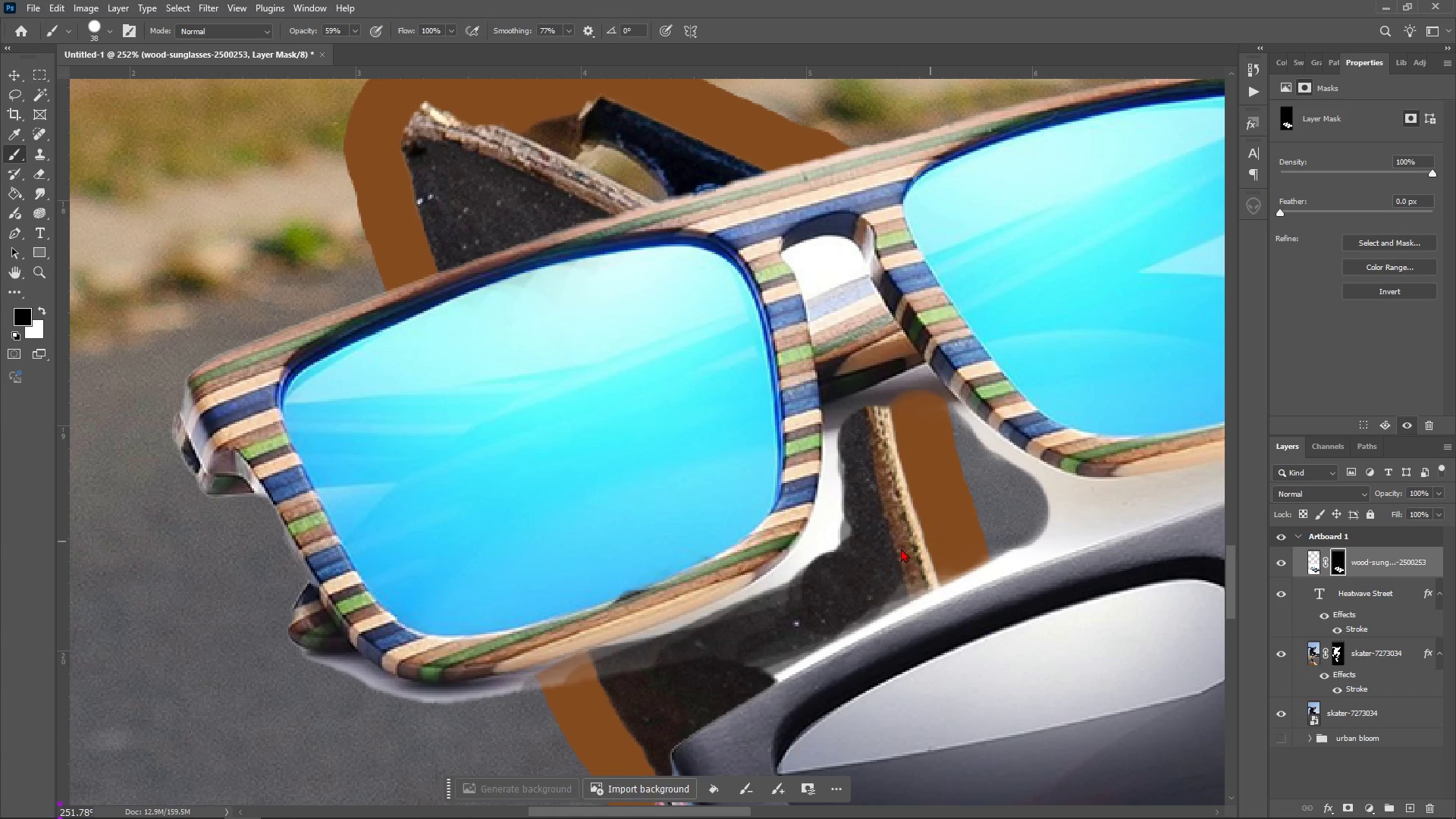 
left_click_drag(start_coordinate=[954, 535], to_coordinate=[945, 538])
 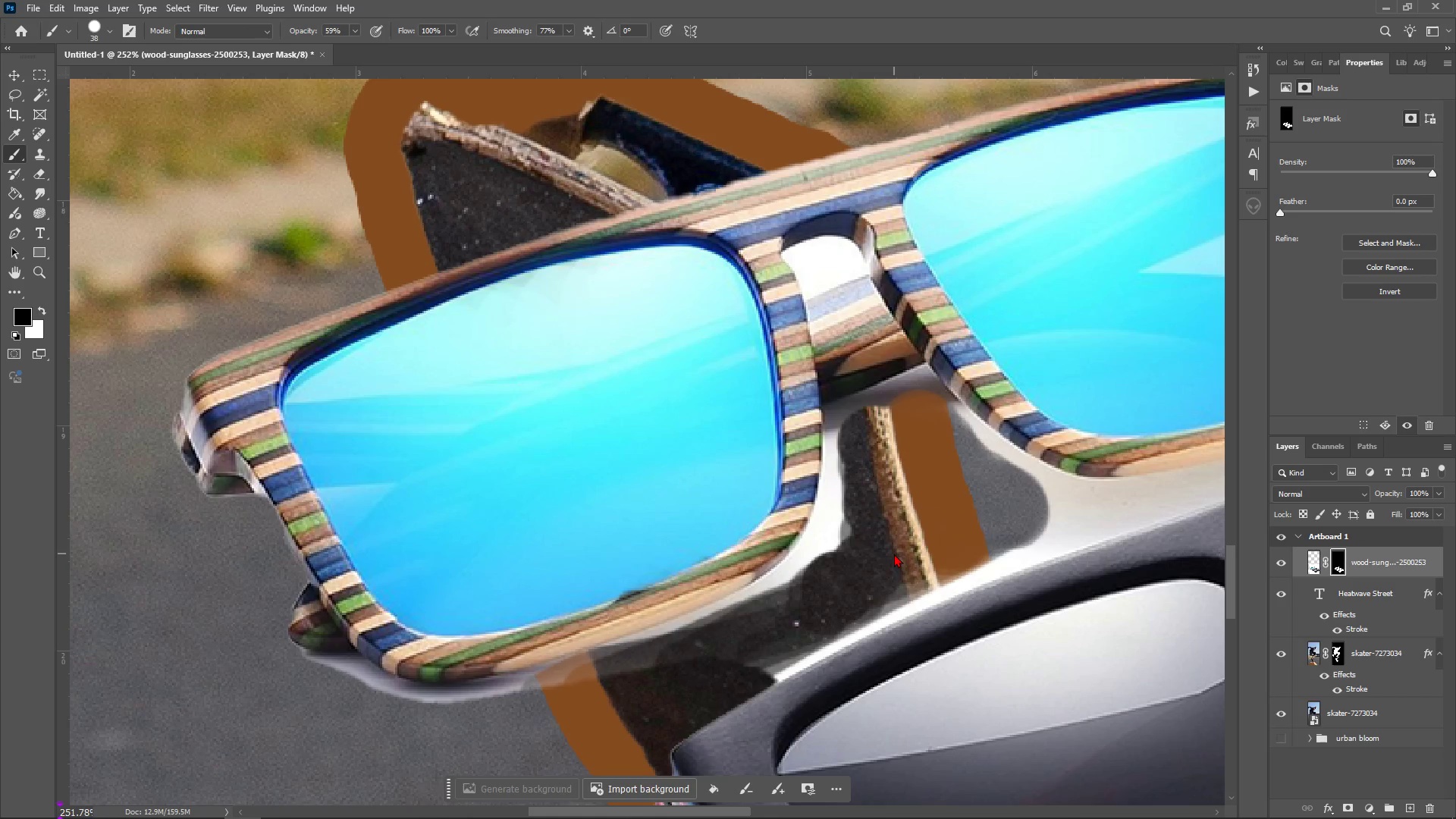 
triple_click([901, 548])
 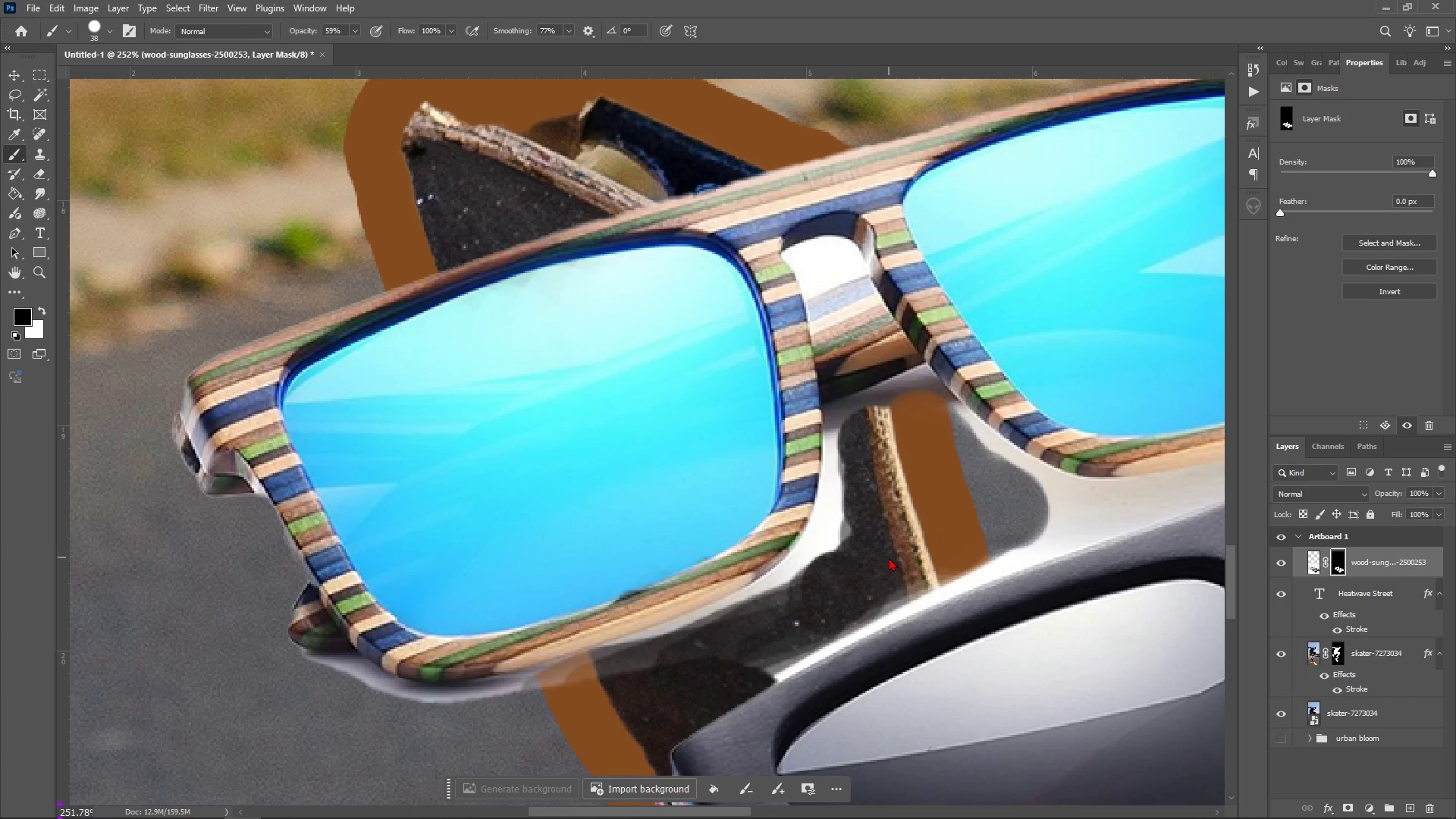 
triple_click([889, 557])
 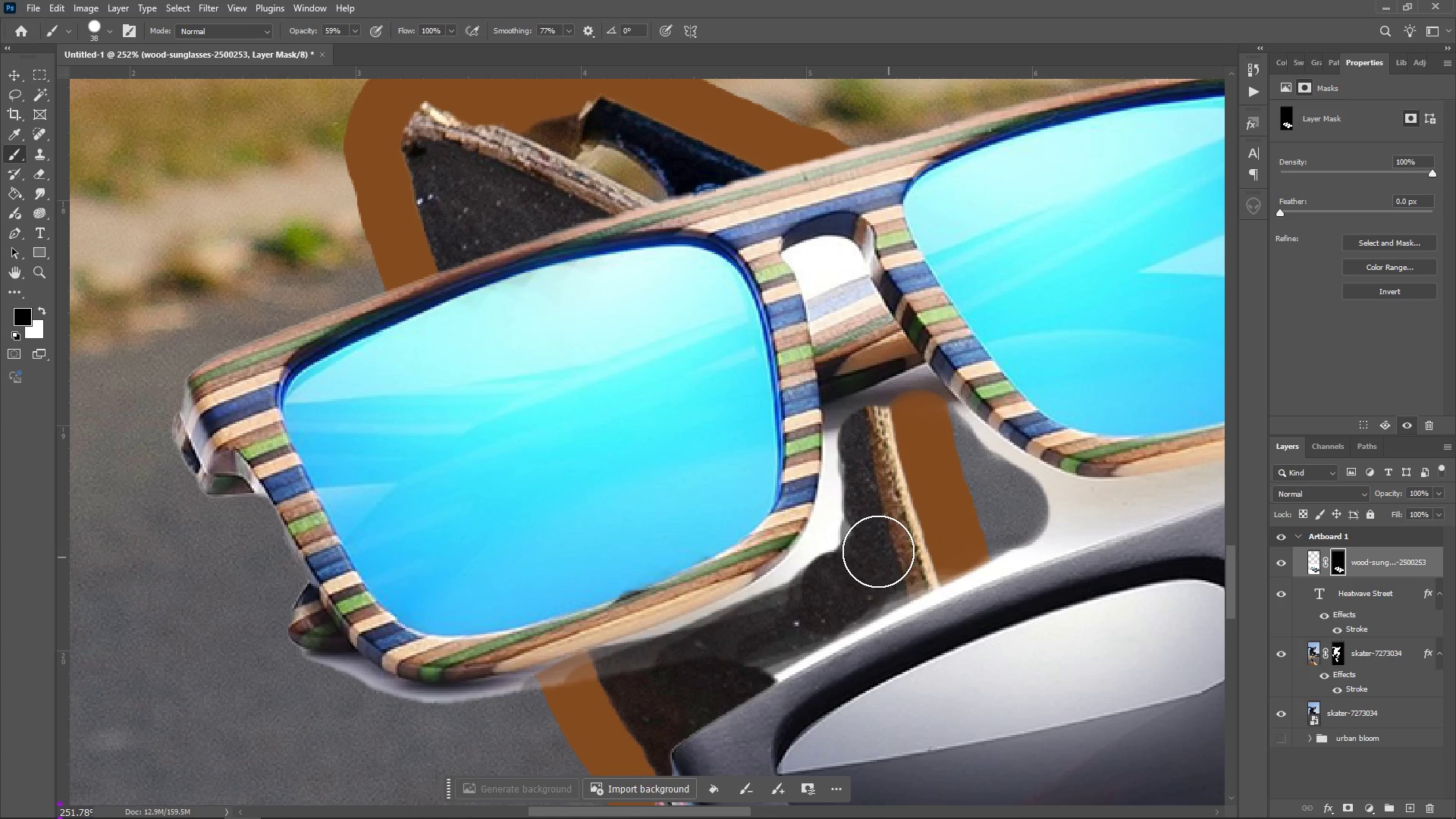 
triple_click([889, 557])
 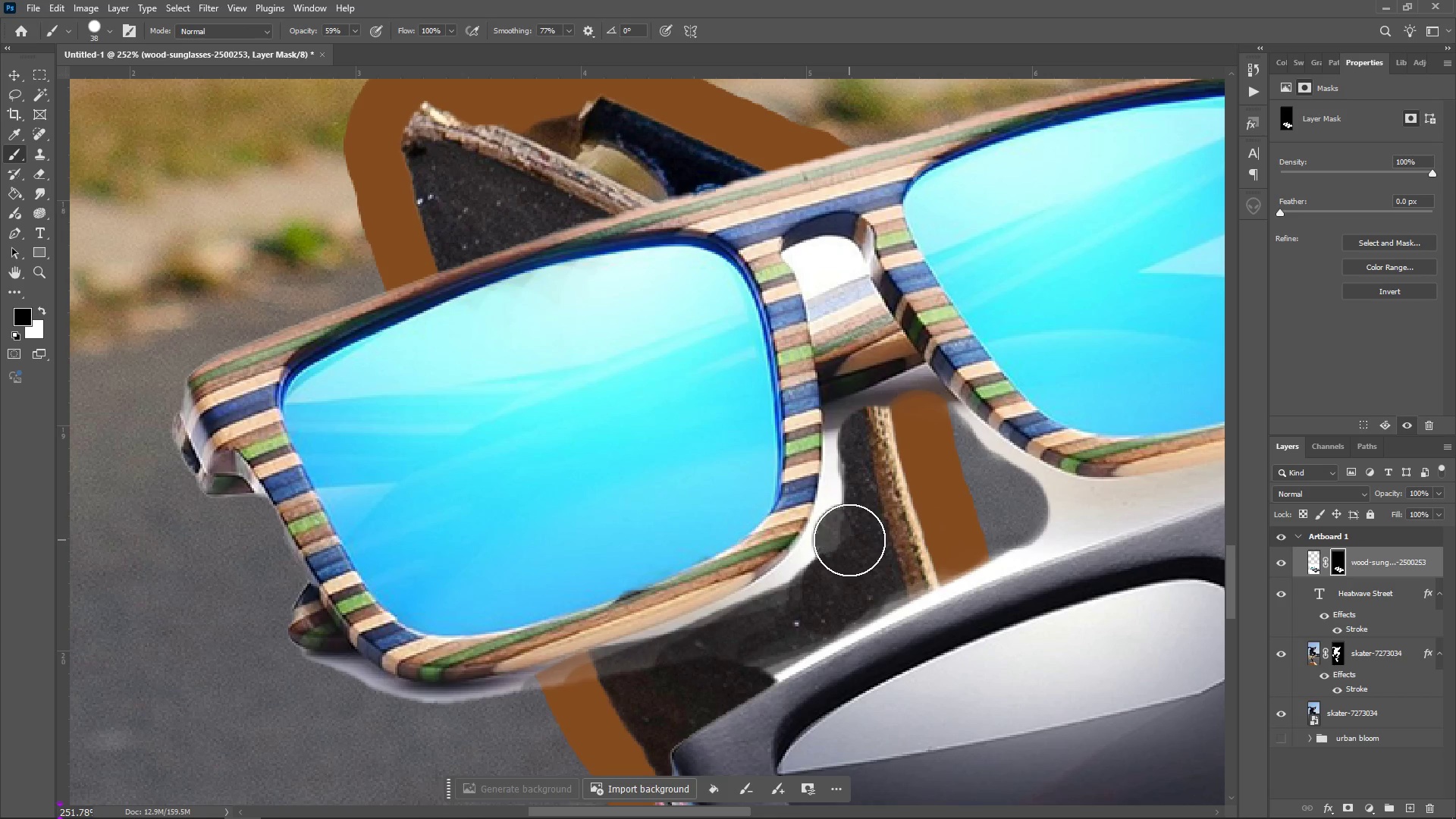 
double_click([849, 540])
 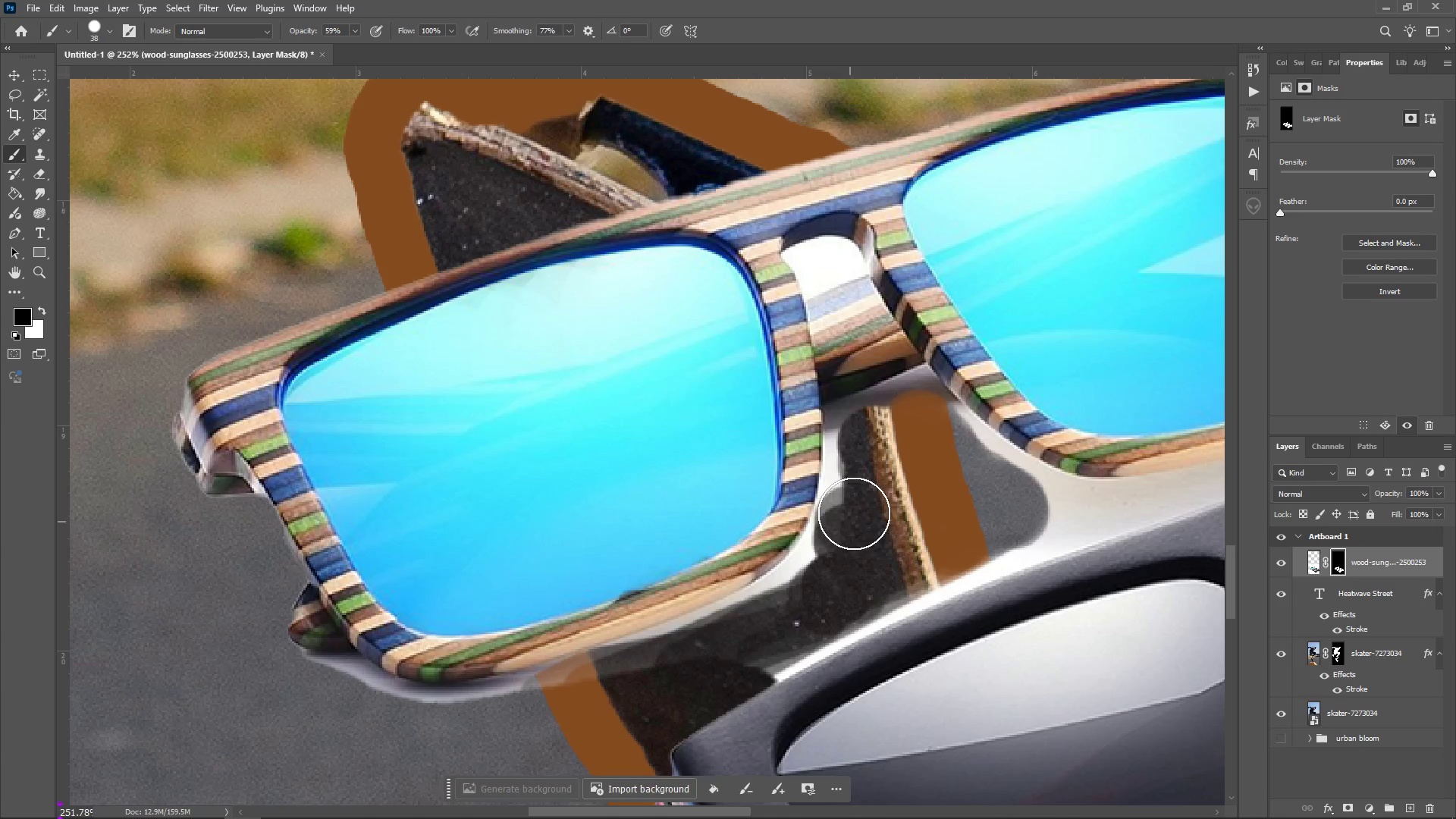 
triple_click([850, 522])
 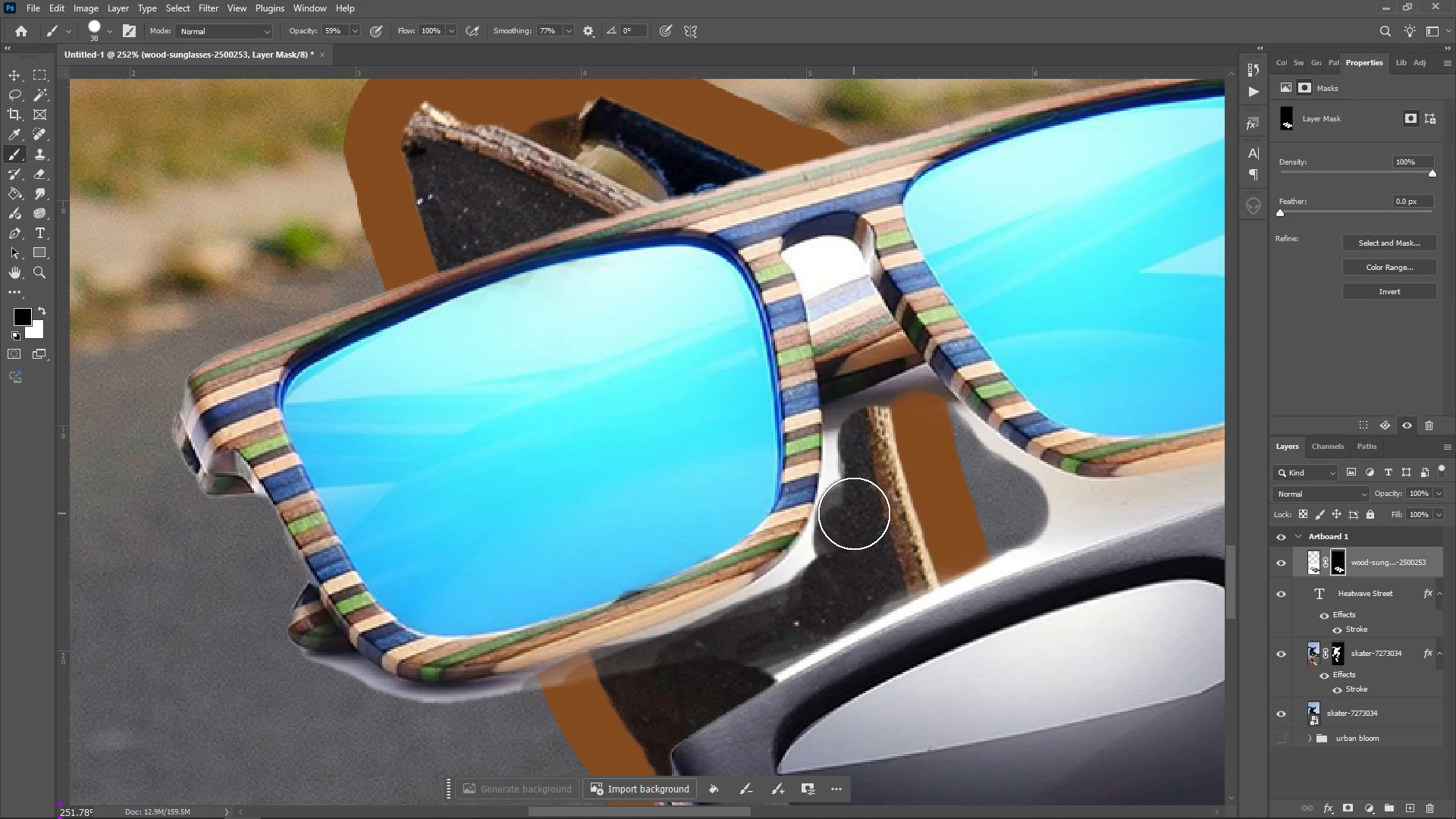 
triple_click([854, 513])
 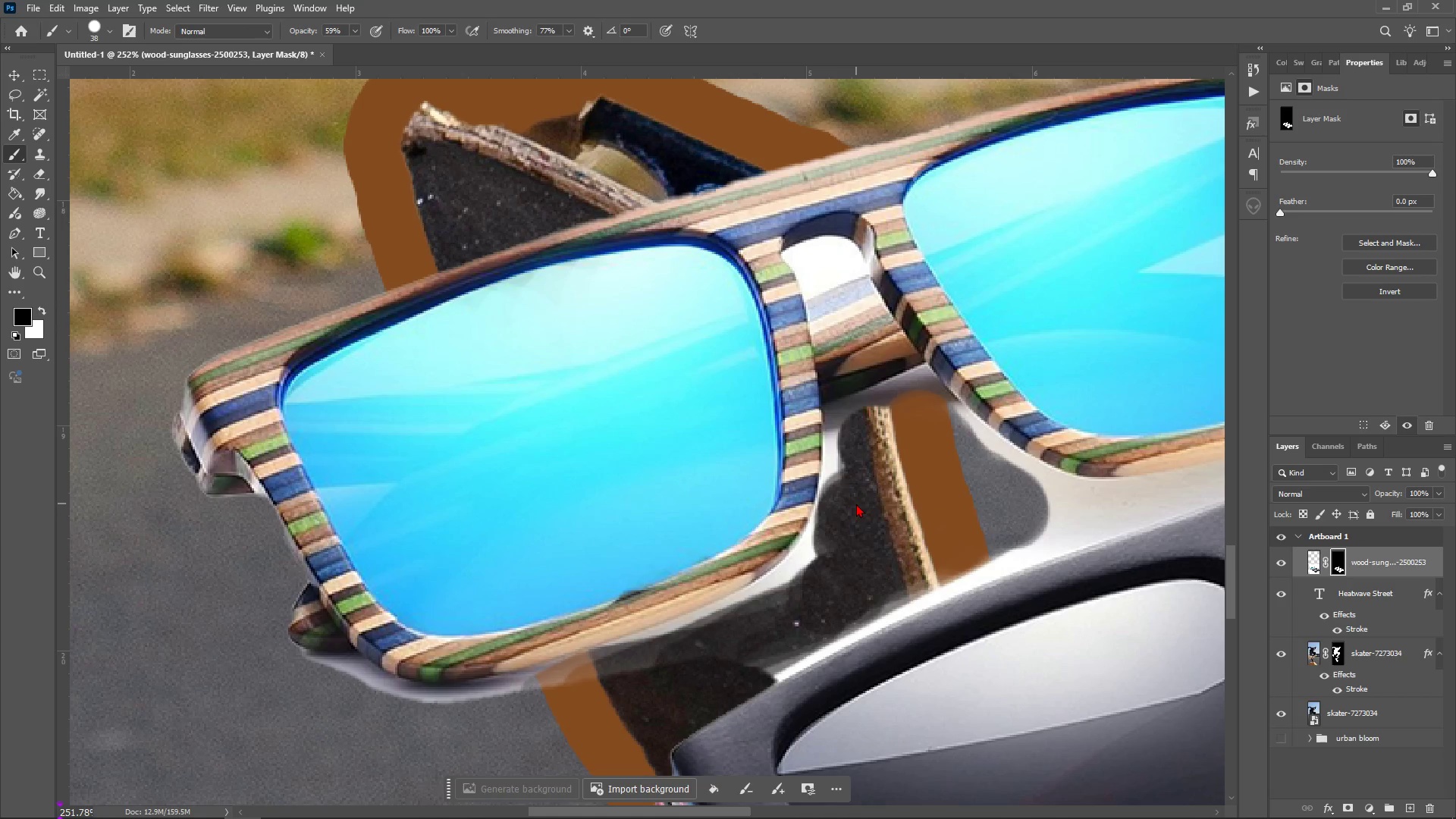 
triple_click([854, 513])
 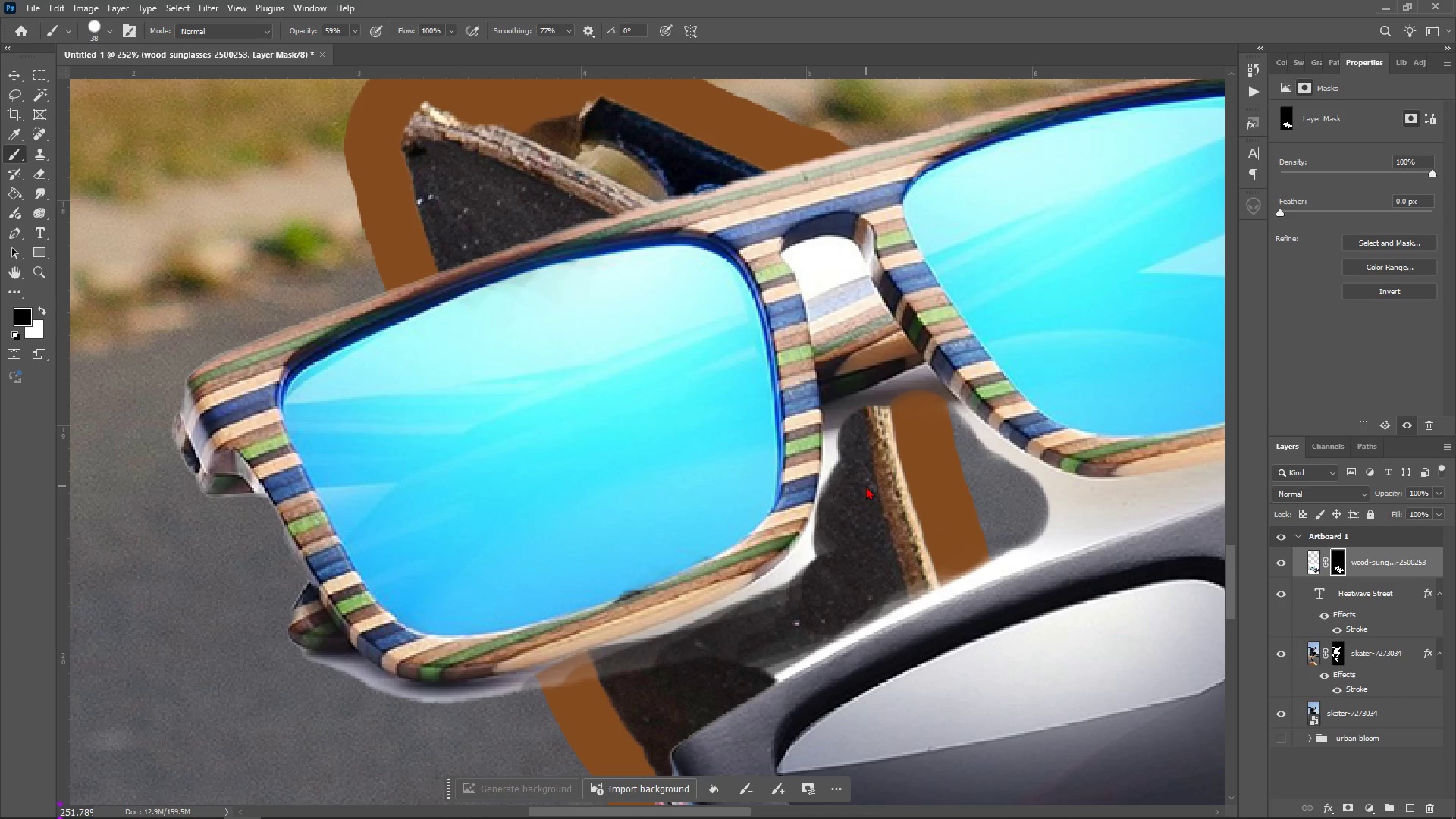 
triple_click([866, 486])
 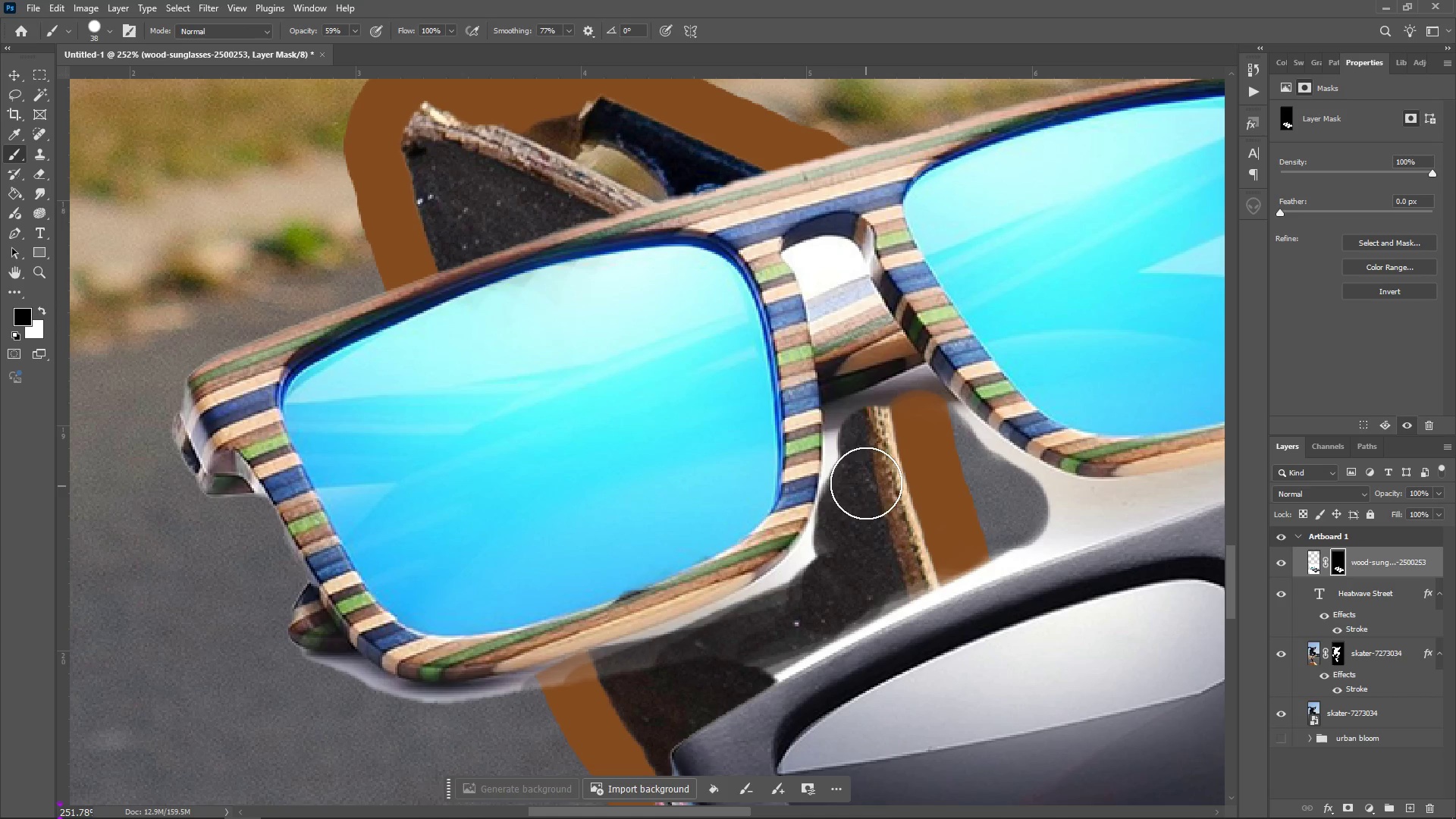 
triple_click([866, 486])
 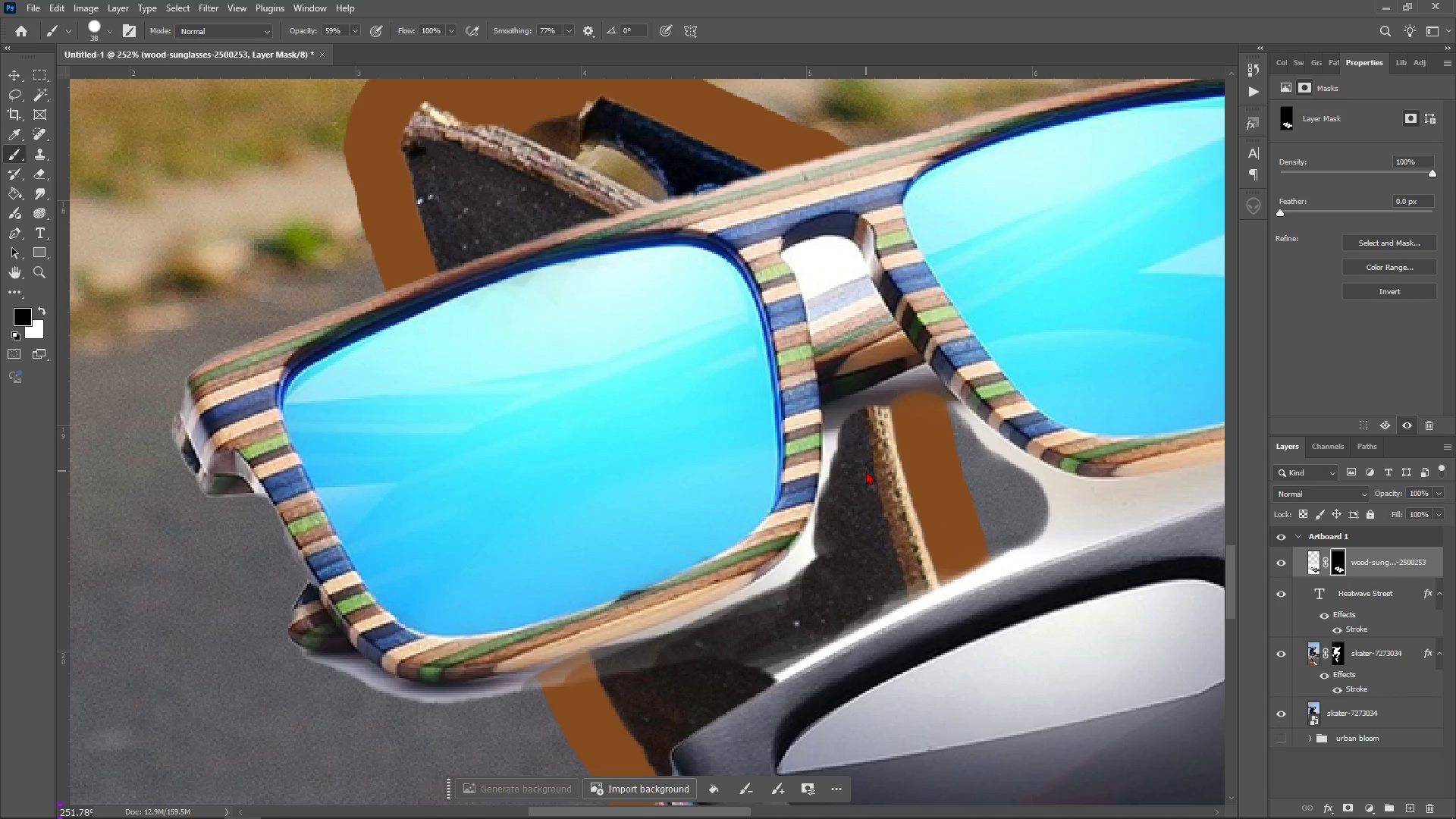 
triple_click([866, 474])
 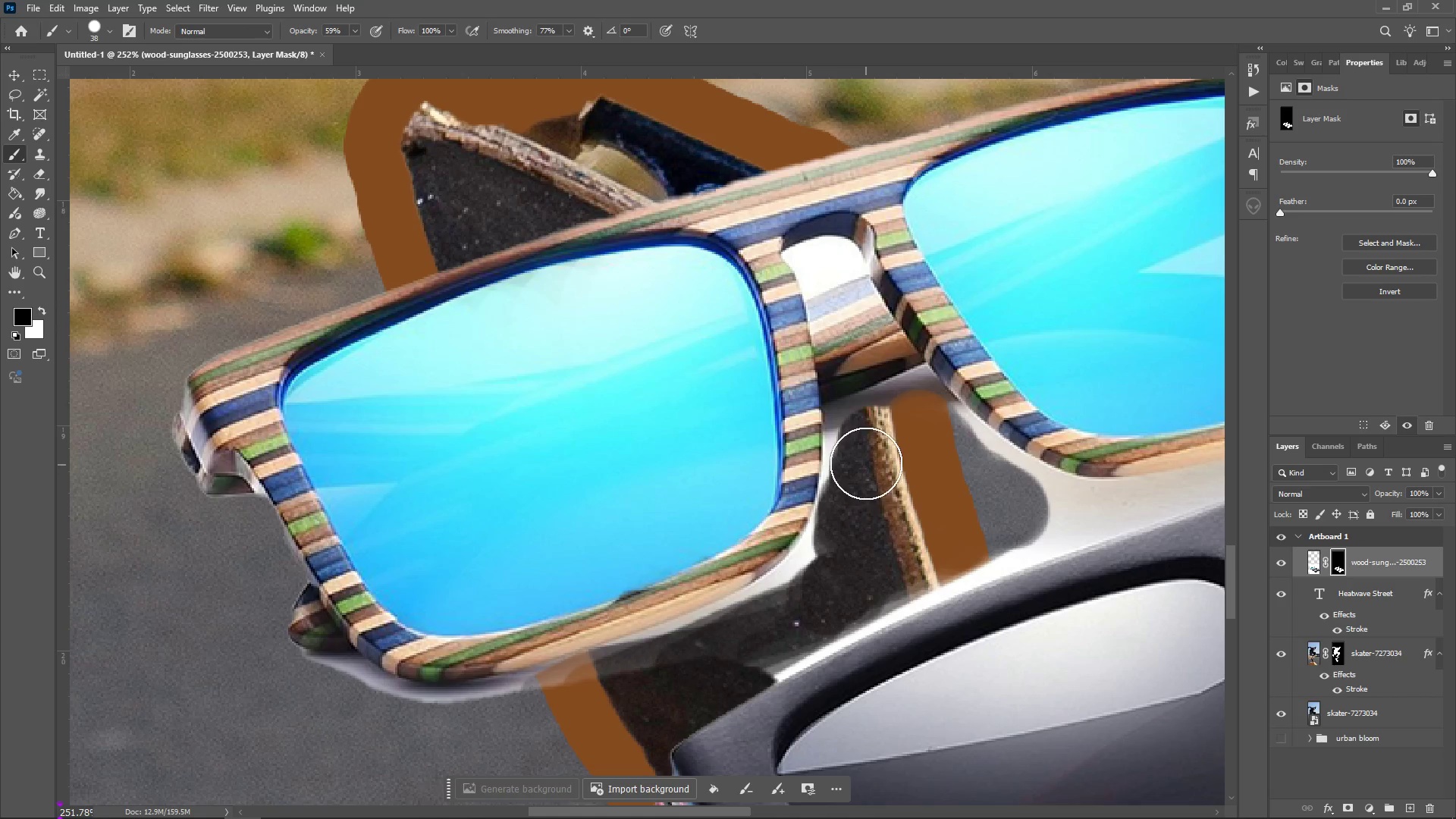 
triple_click([866, 471])
 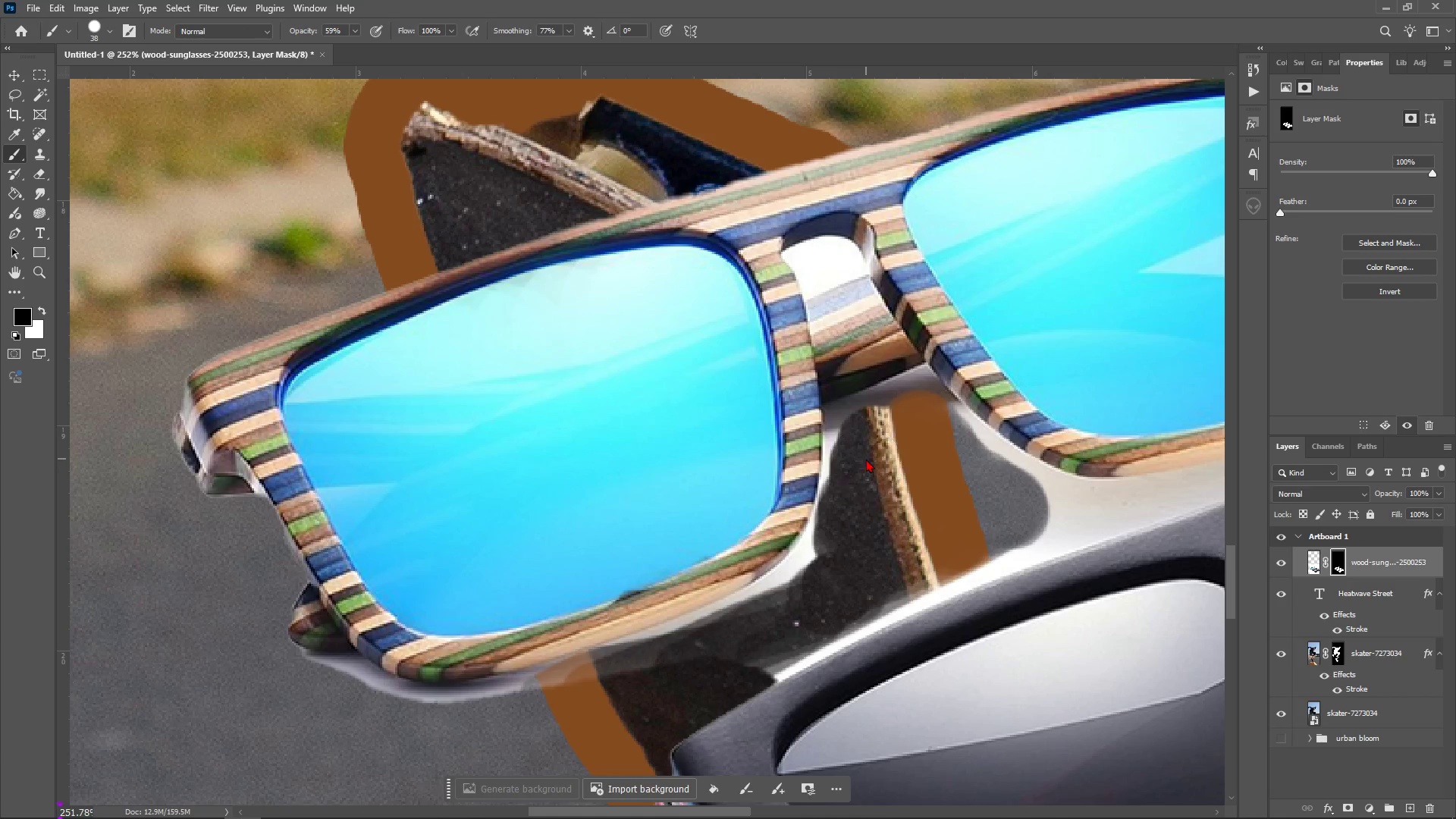 
triple_click([866, 465])
 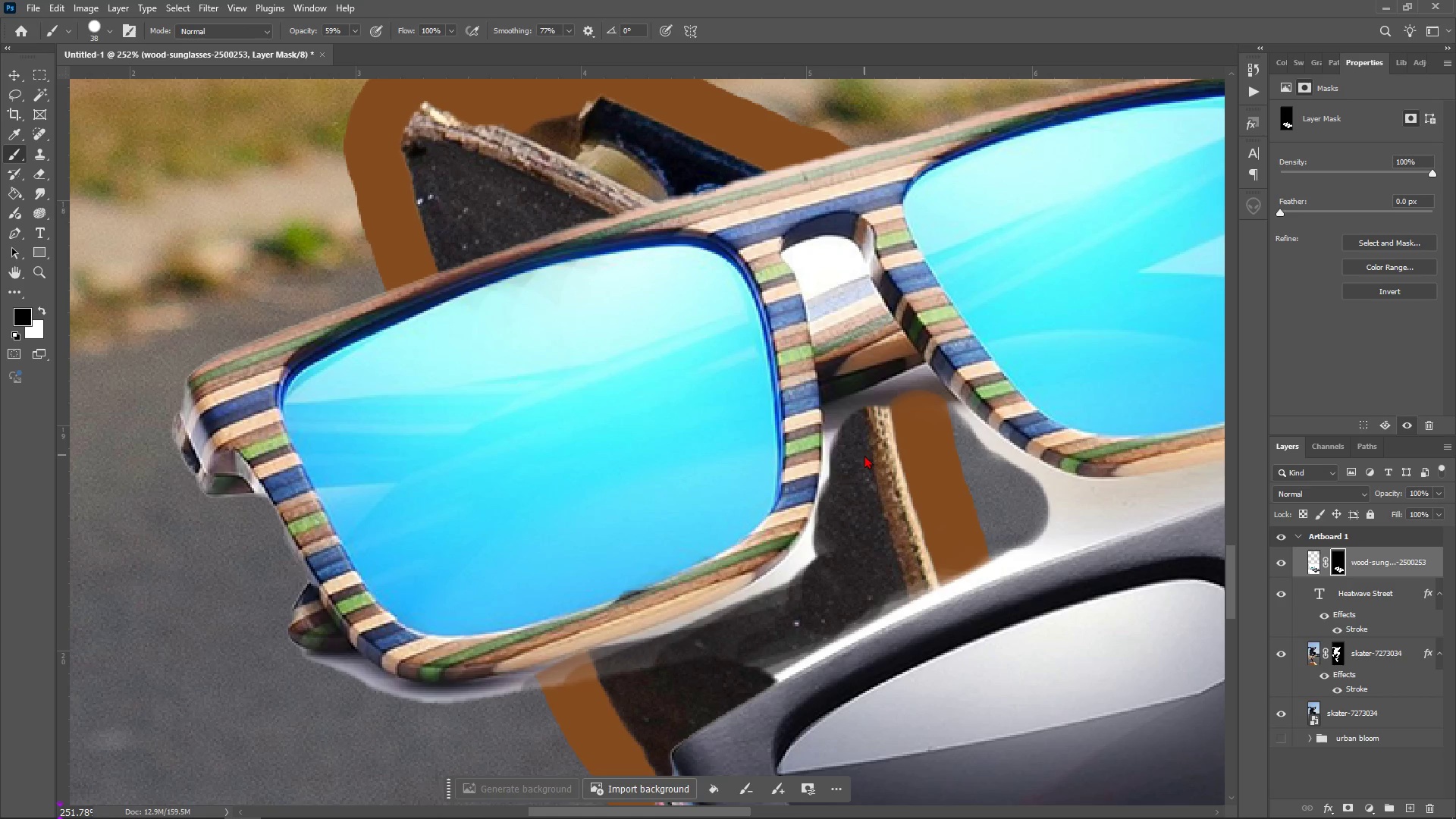 
triple_click([864, 455])
 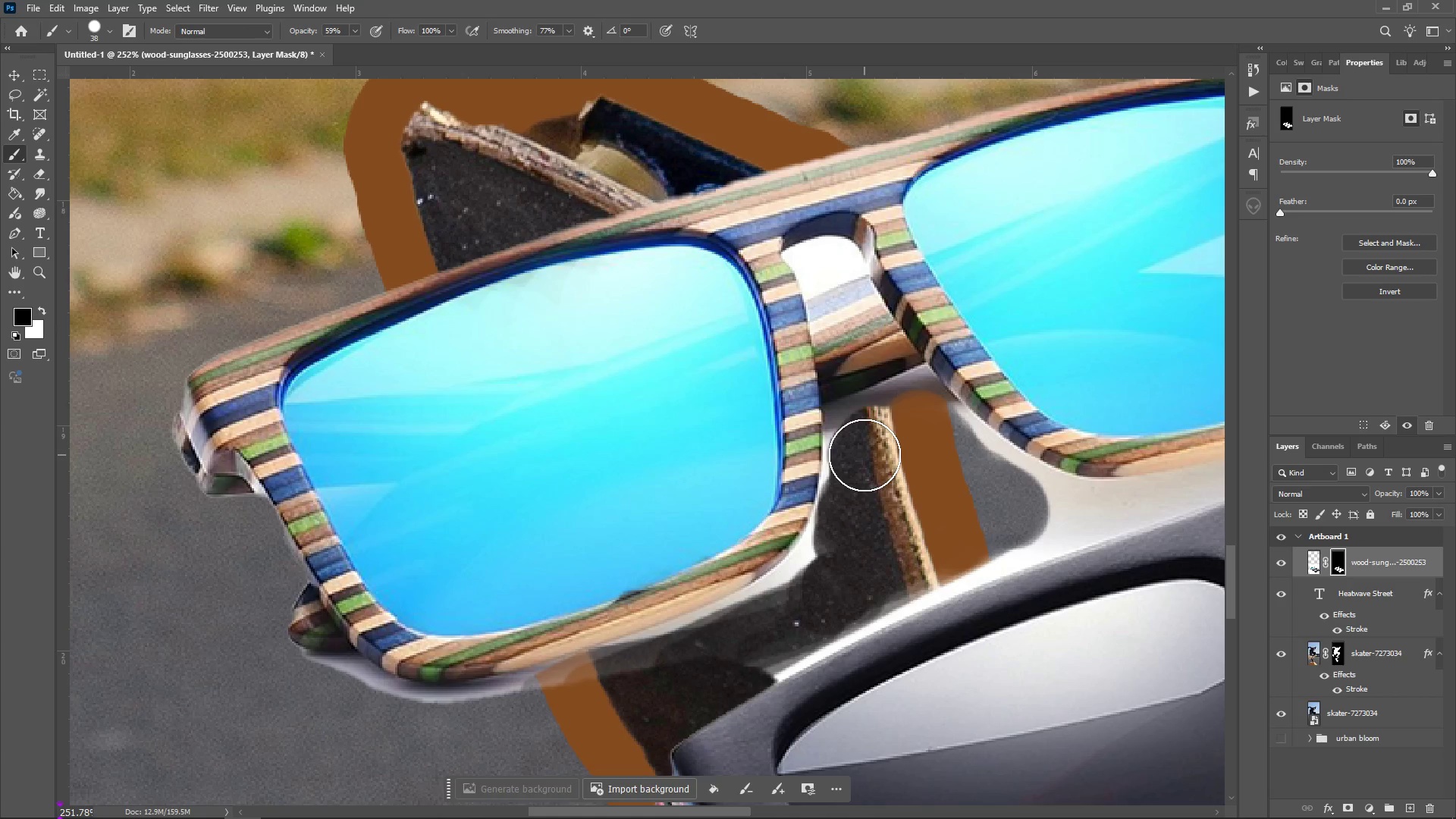 
triple_click([864, 455])
 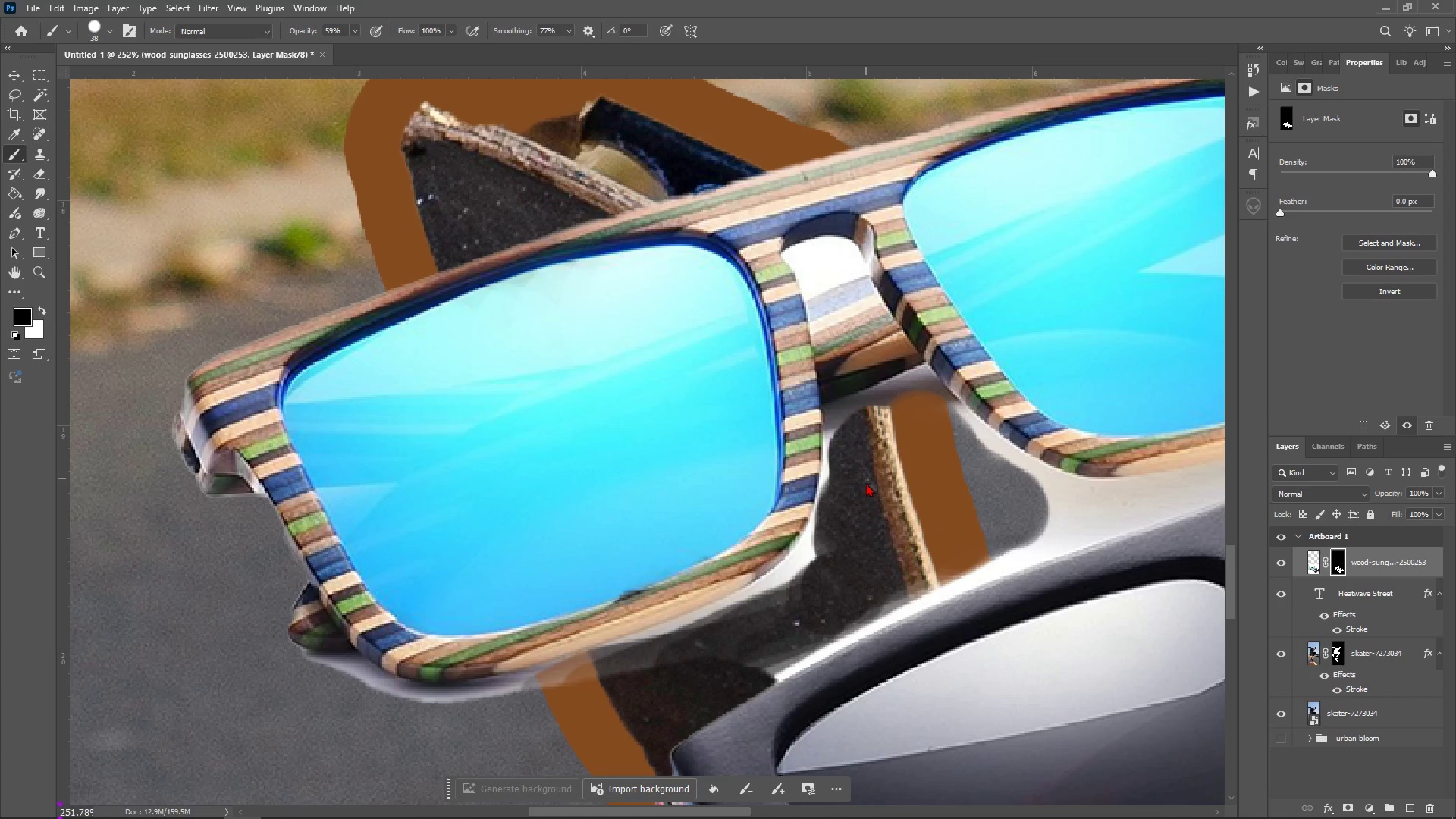 
left_click_drag(start_coordinate=[866, 465], to_coordinate=[867, 497])
 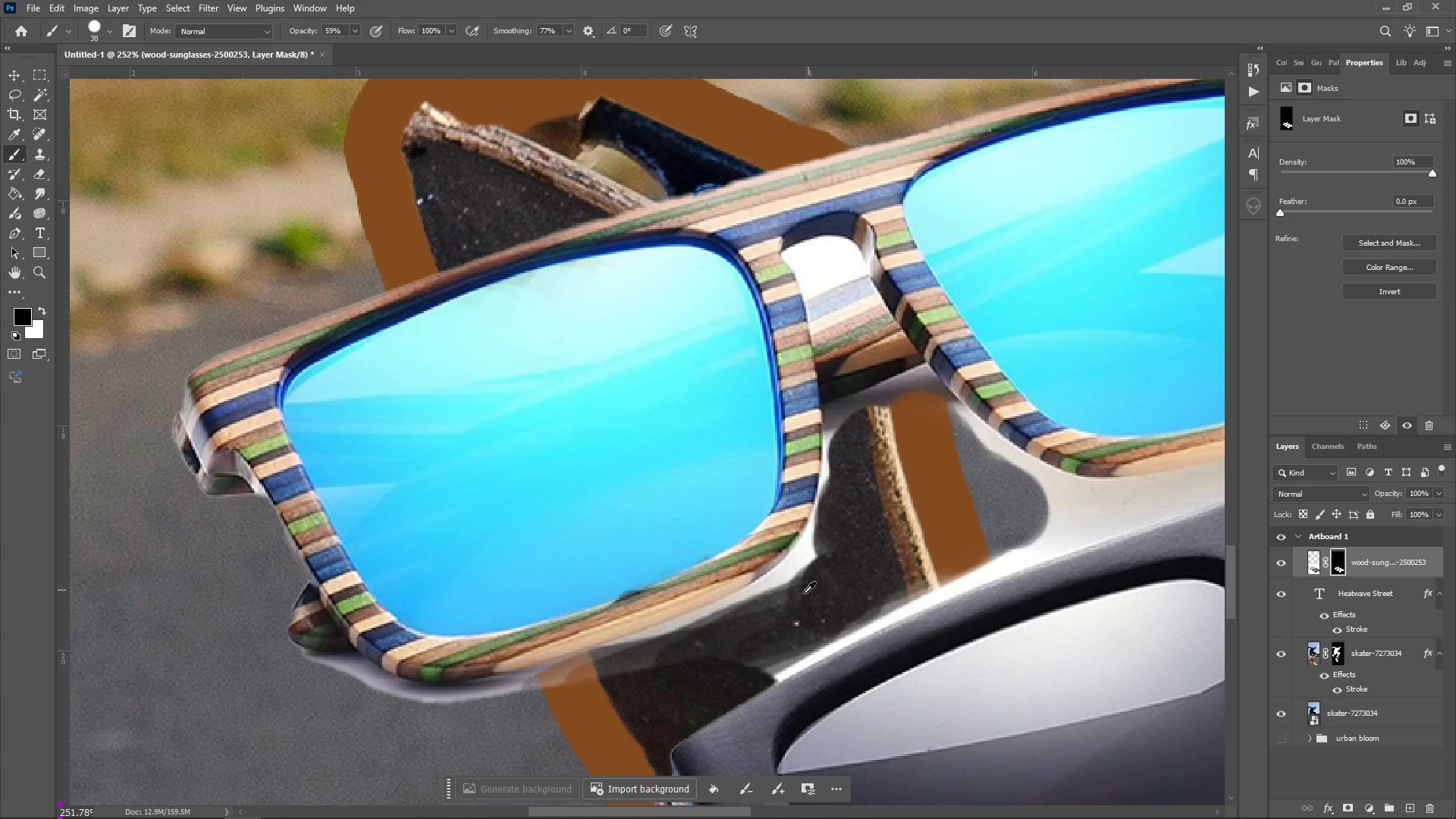 
hold_key(key=AltLeft, duration=0.52)
scroll: coordinate [786, 601], scroll_direction: up, amount: 4.0
 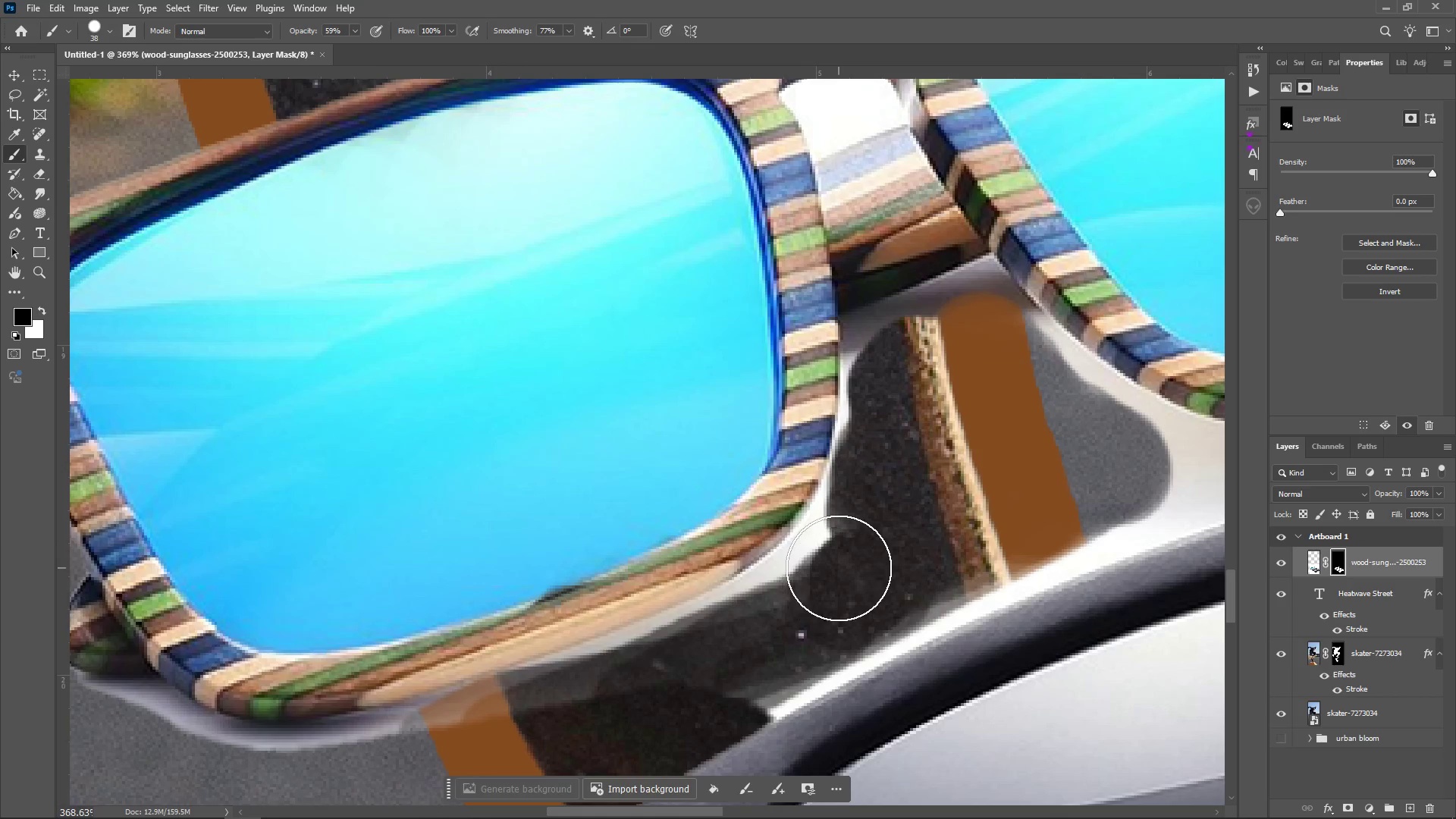 
hold_key(key=AltLeft, duration=7.19)
double_click([839, 568])
 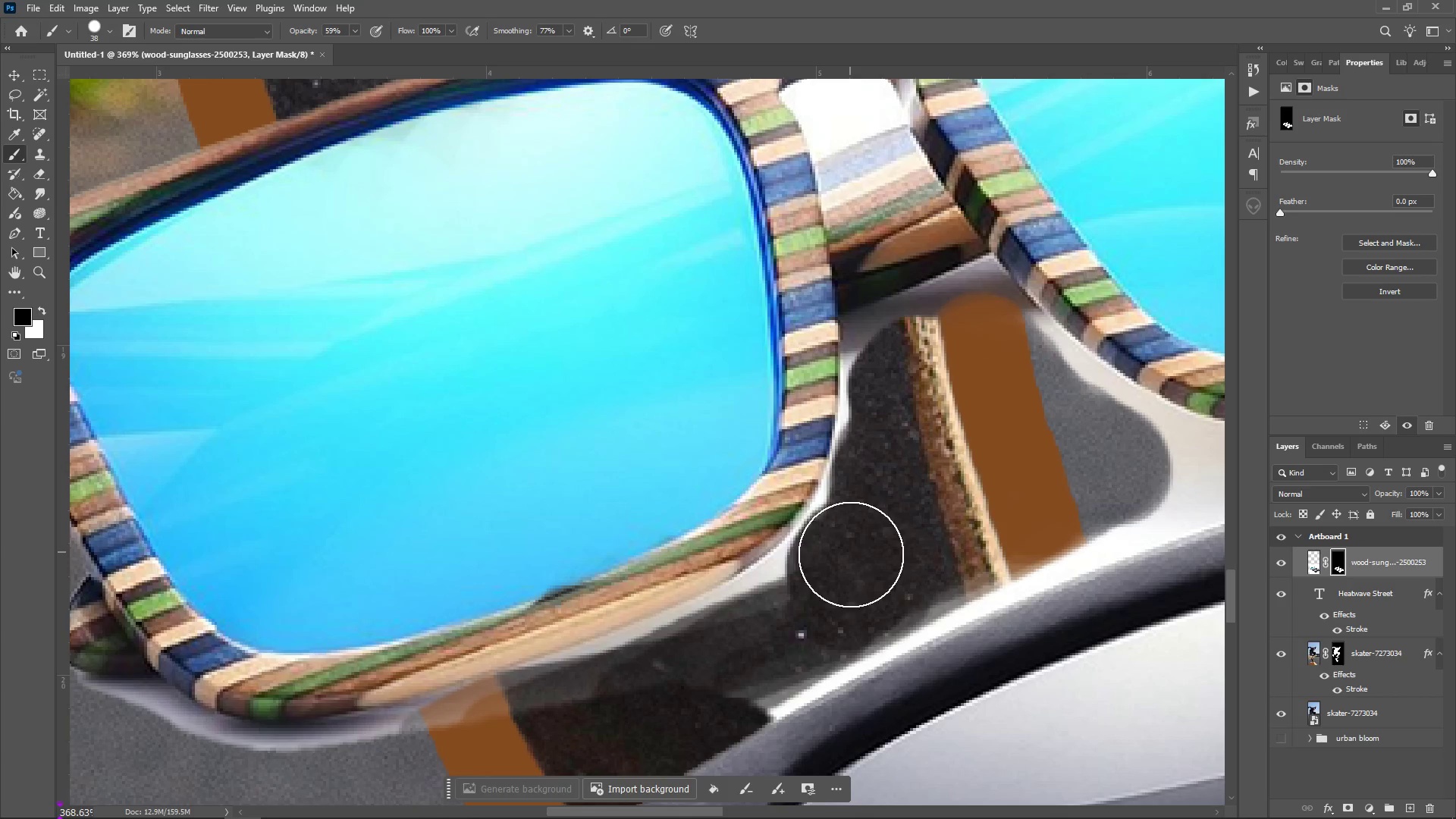 
triple_click([850, 552])
 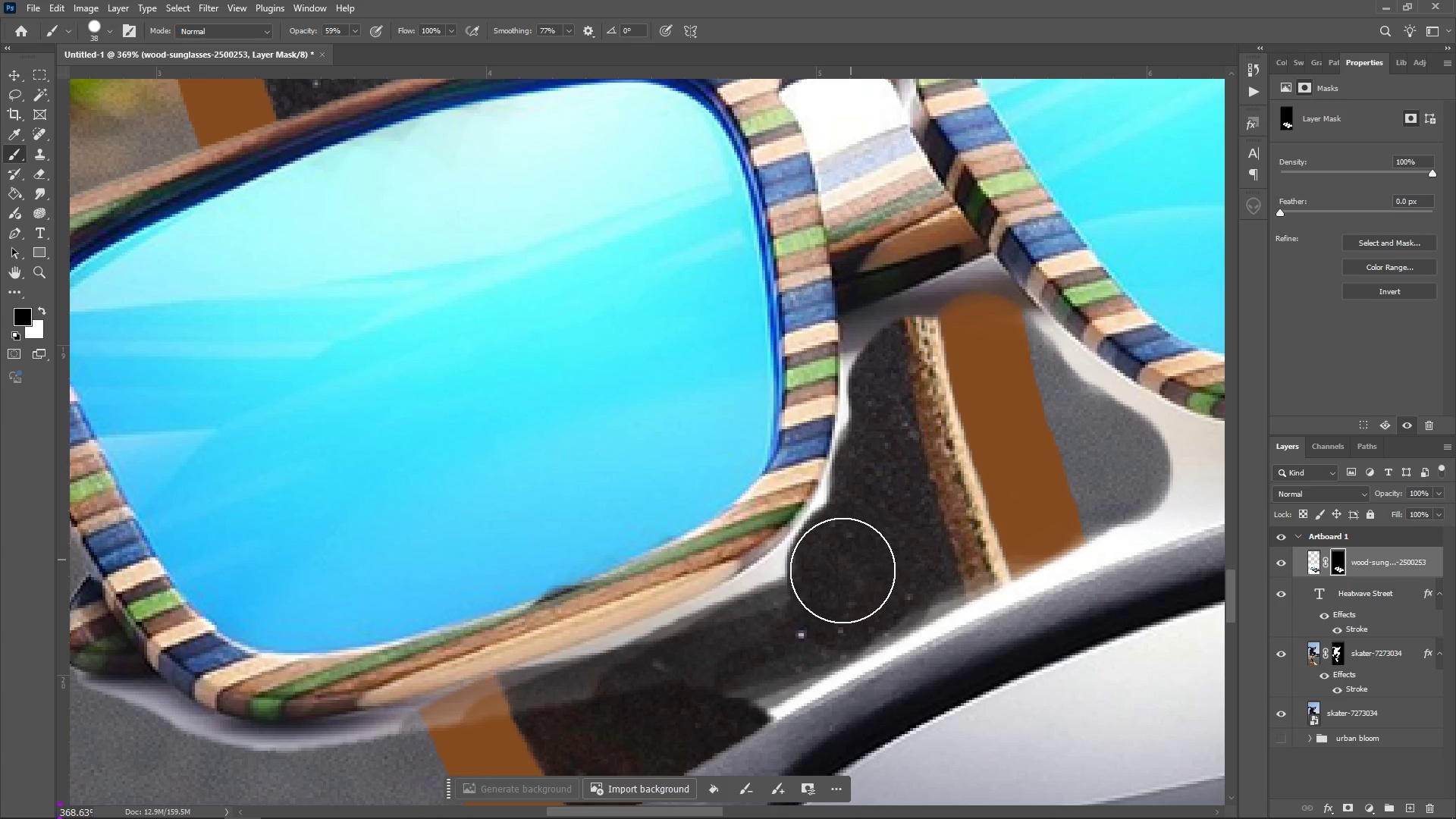 
left_click_drag(start_coordinate=[851, 556], to_coordinate=[851, 560])
 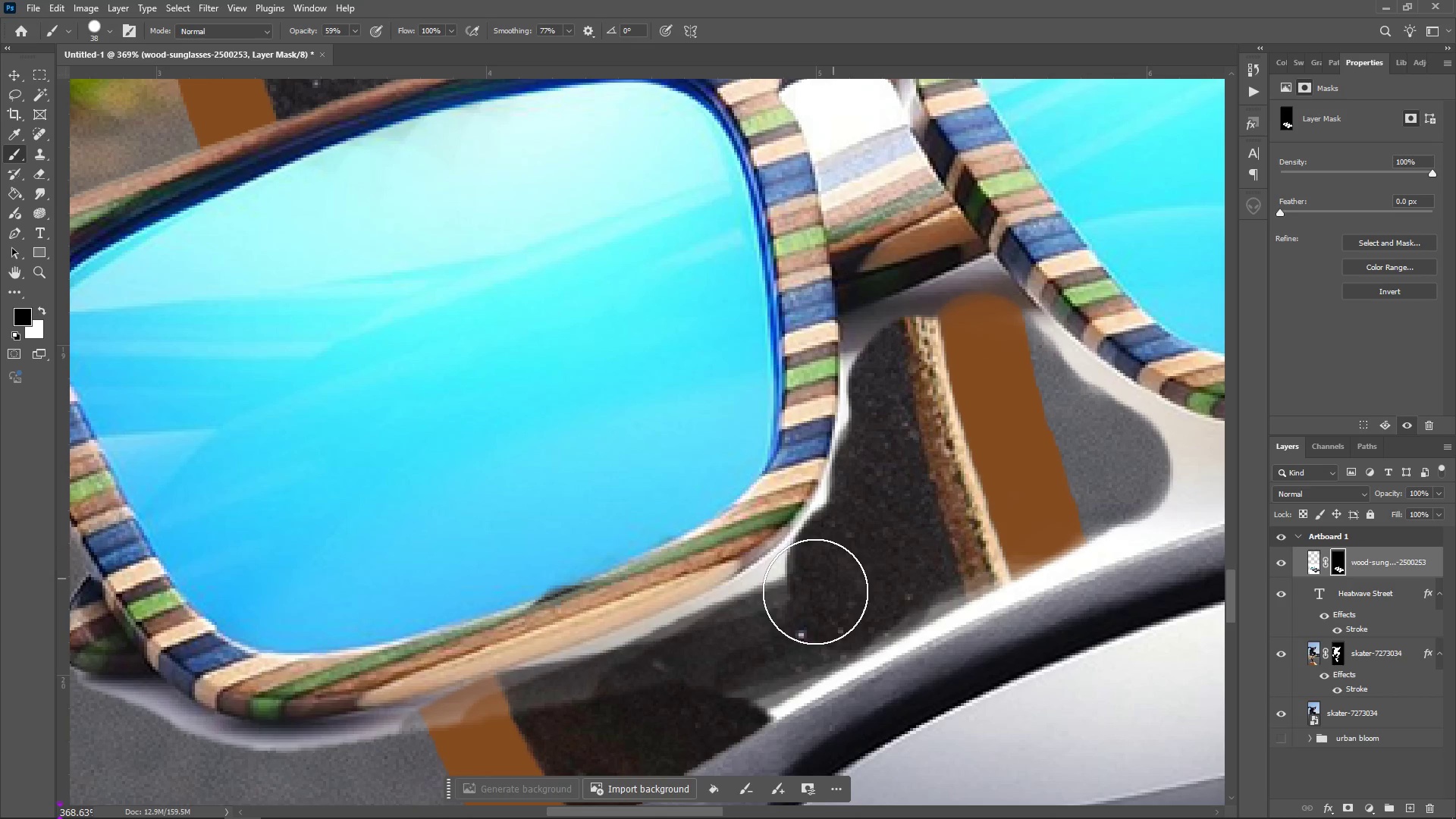 
left_click_drag(start_coordinate=[846, 566], to_coordinate=[839, 574])
 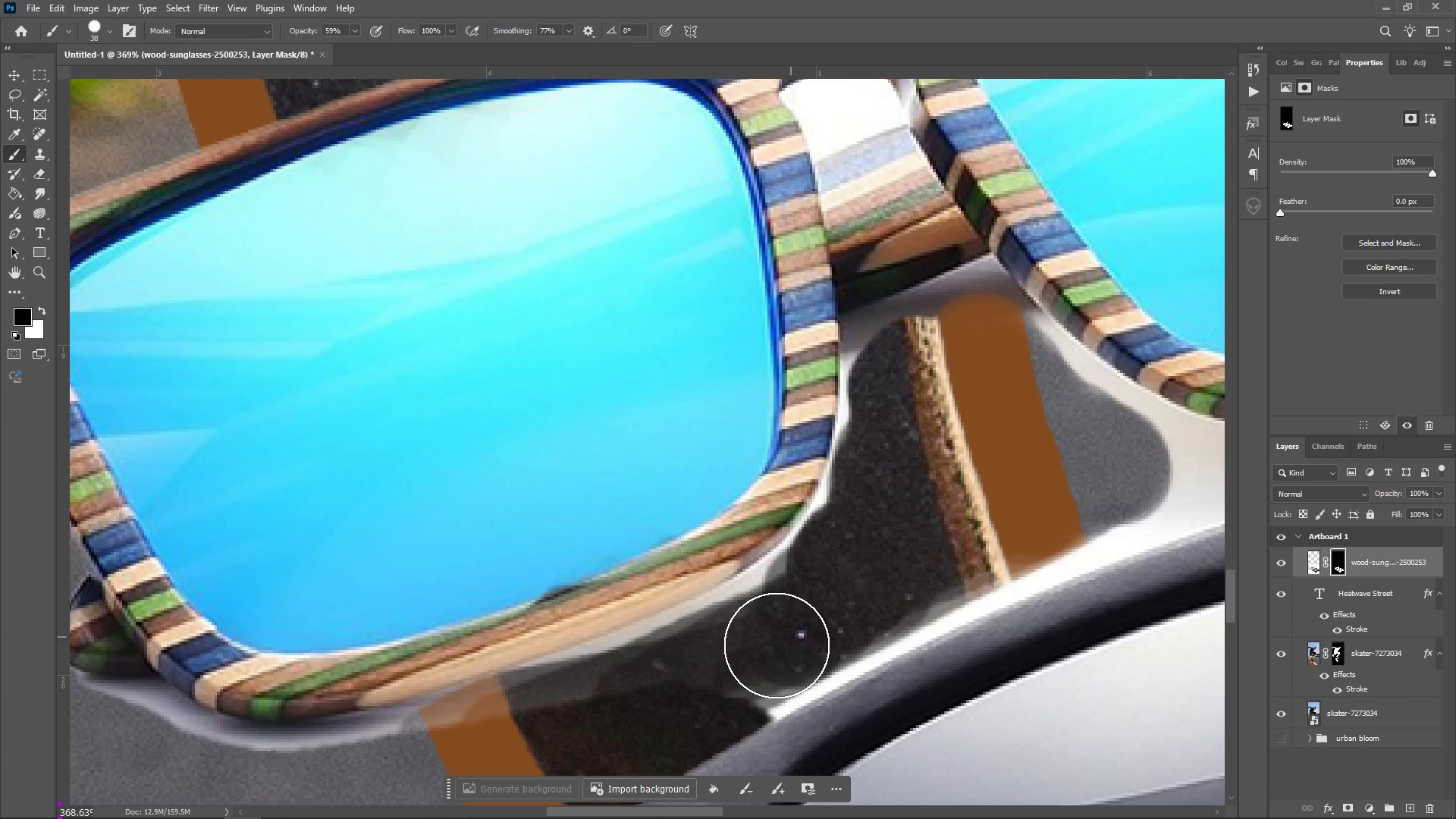 
triple_click([777, 645])
 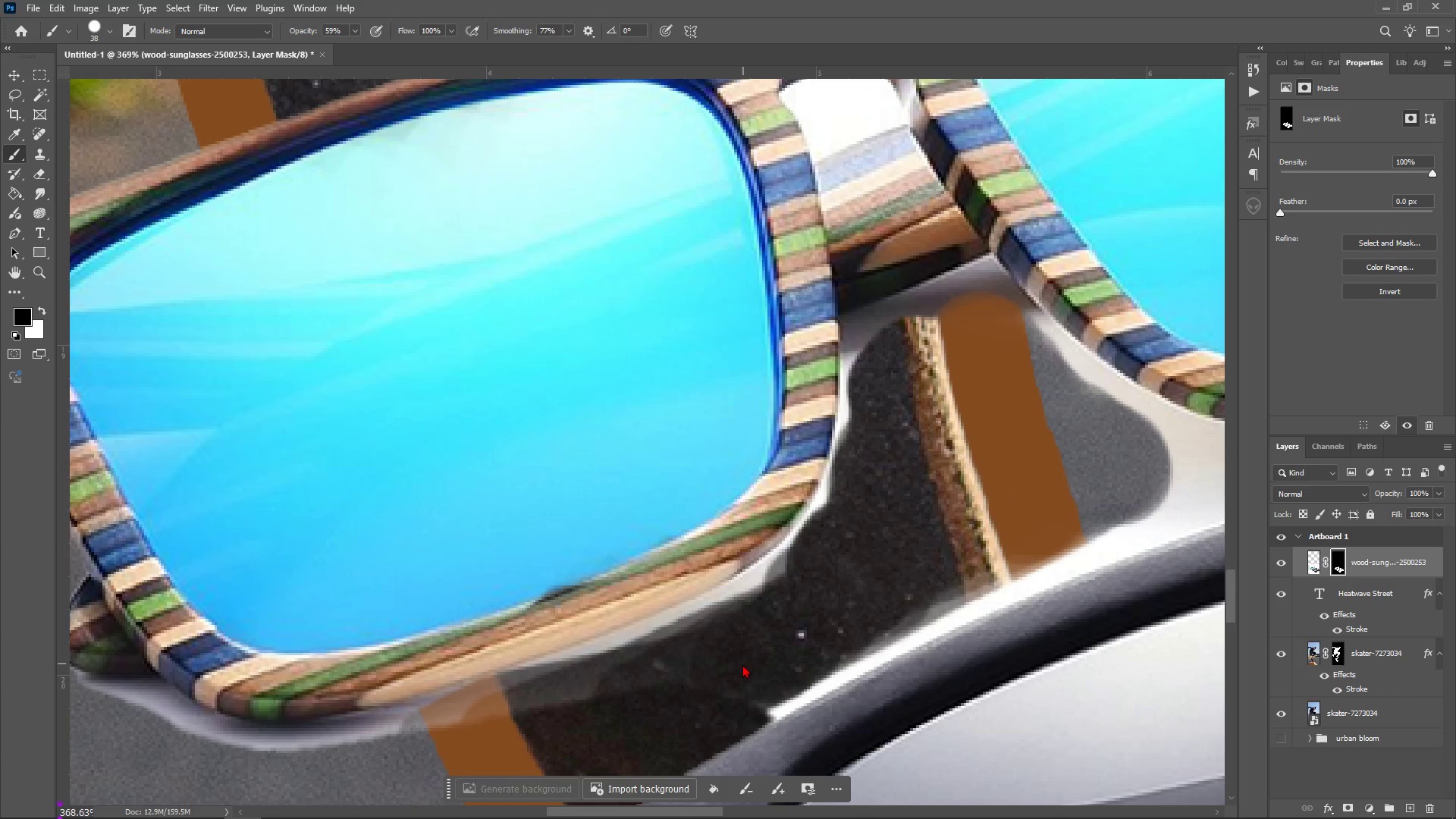 
triple_click([743, 664])
 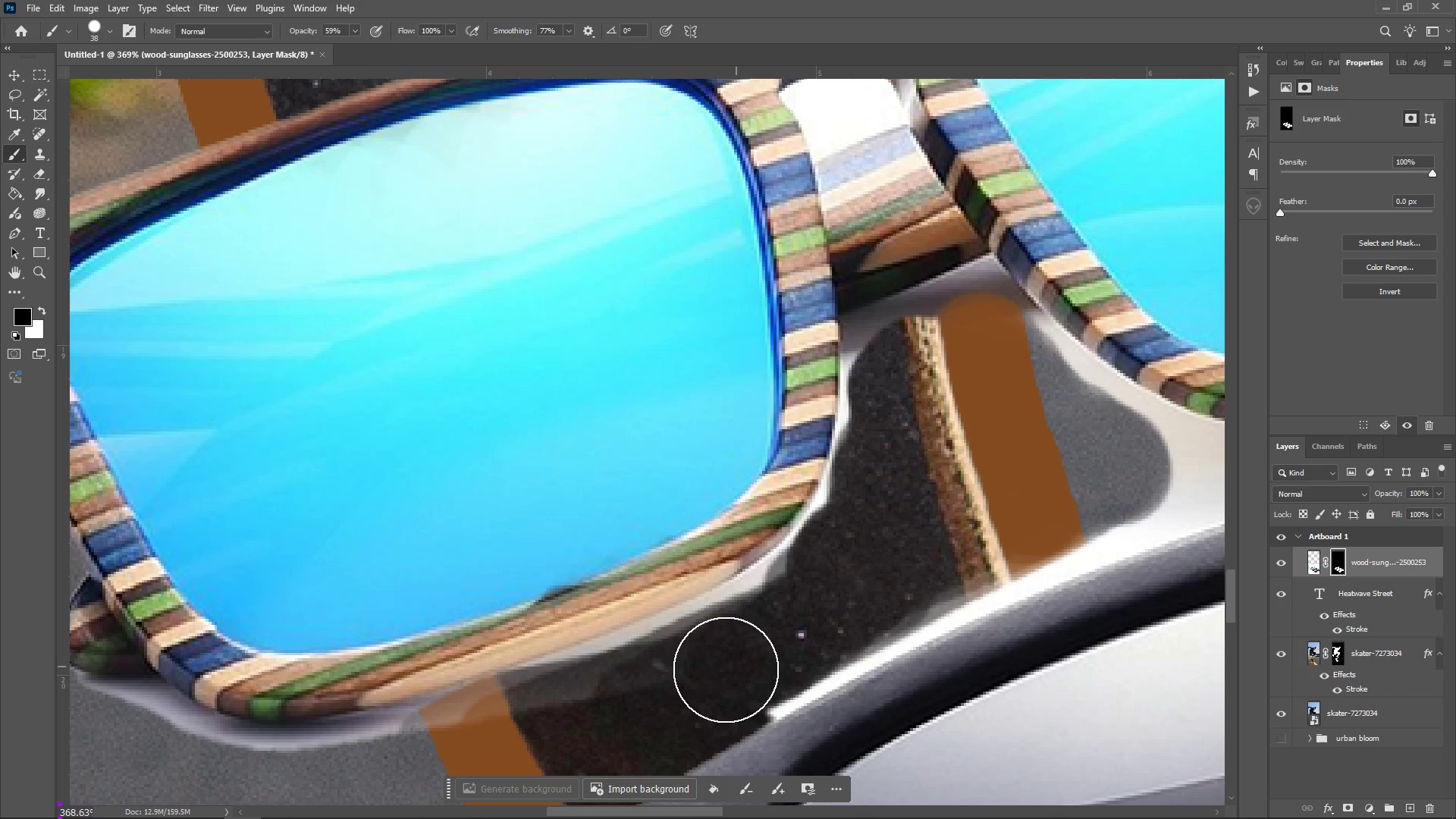 
triple_click([737, 667])
 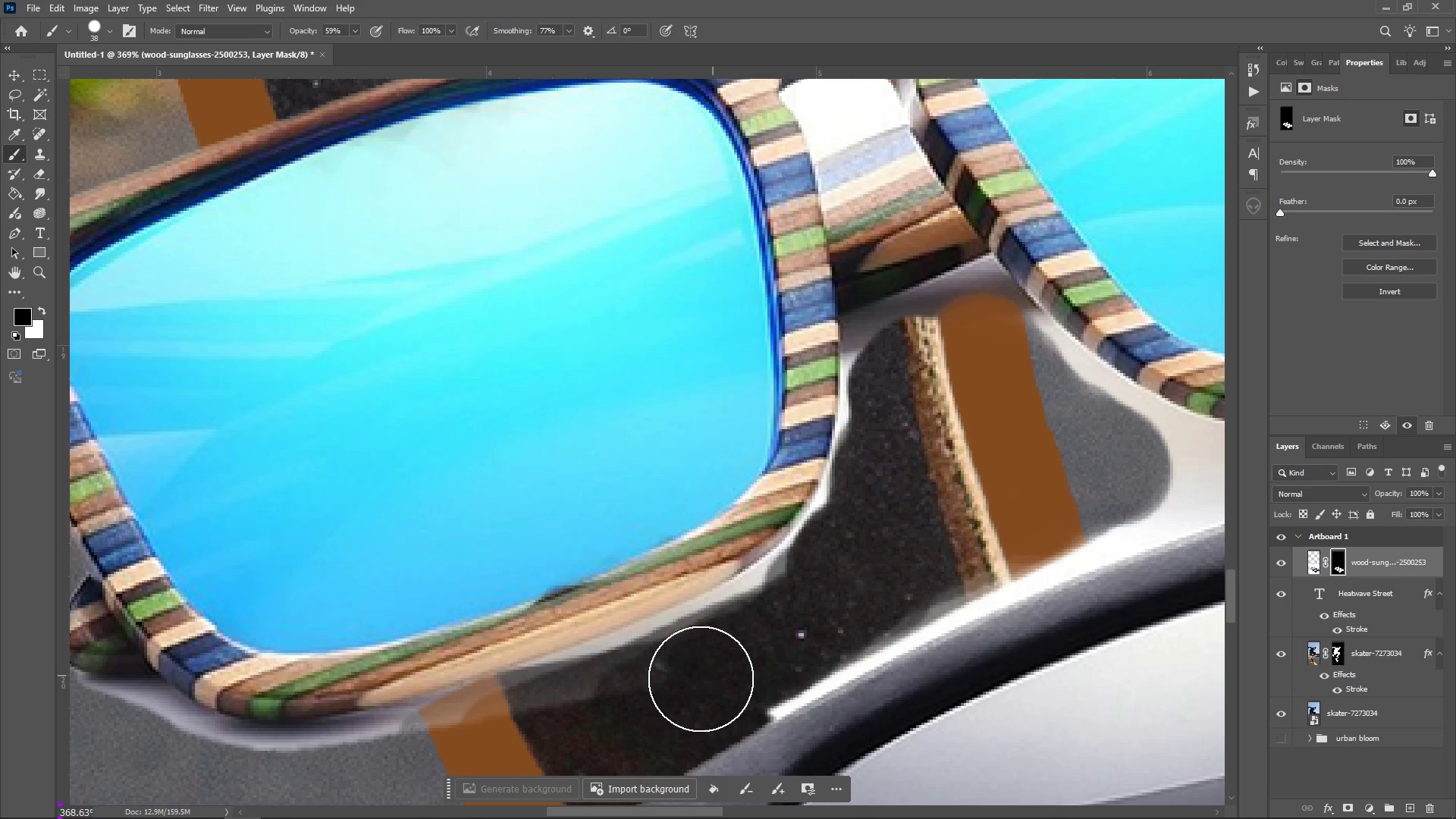 
left_click_drag(start_coordinate=[718, 673], to_coordinate=[713, 676])
 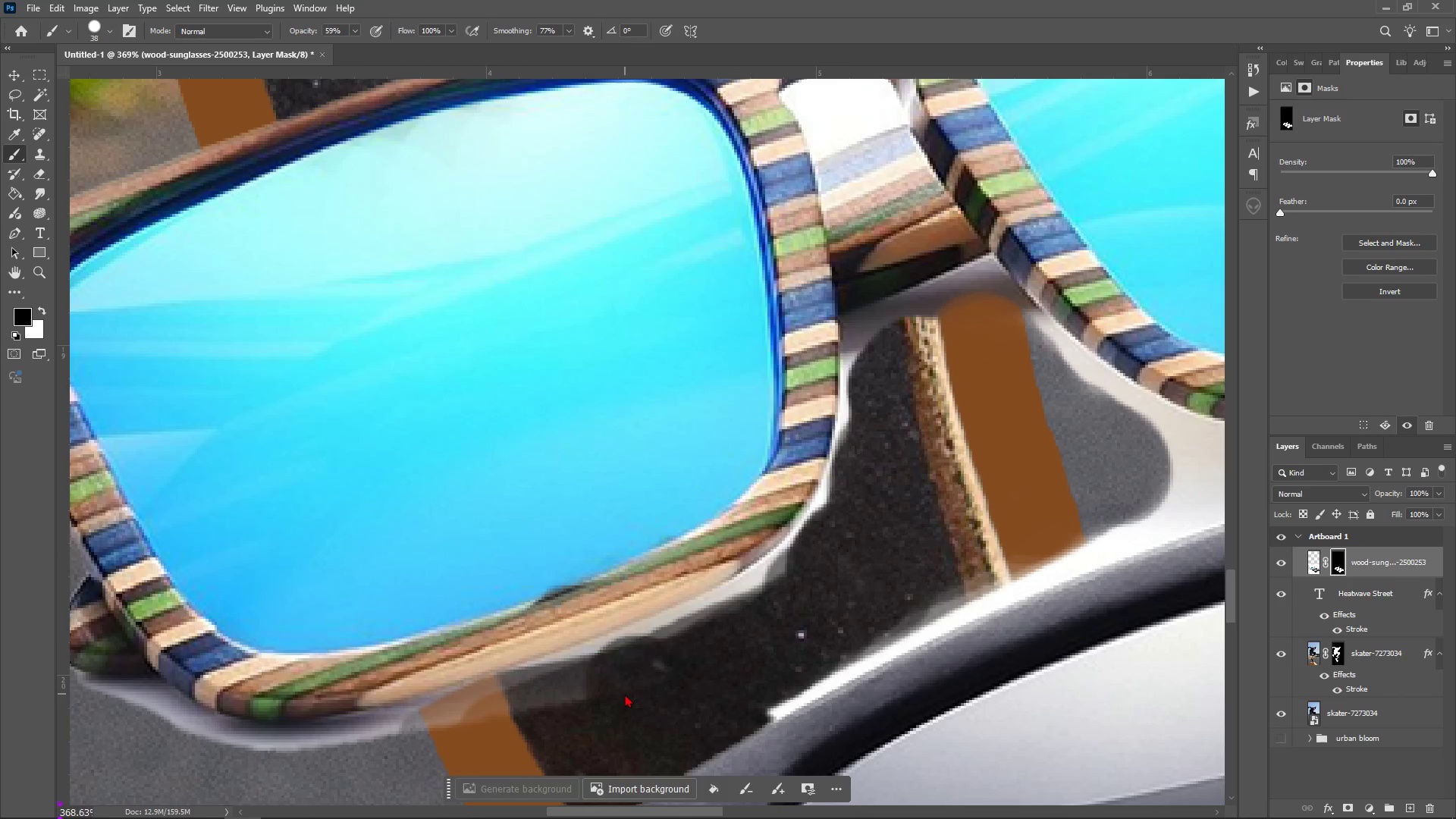 
triple_click([625, 694])
 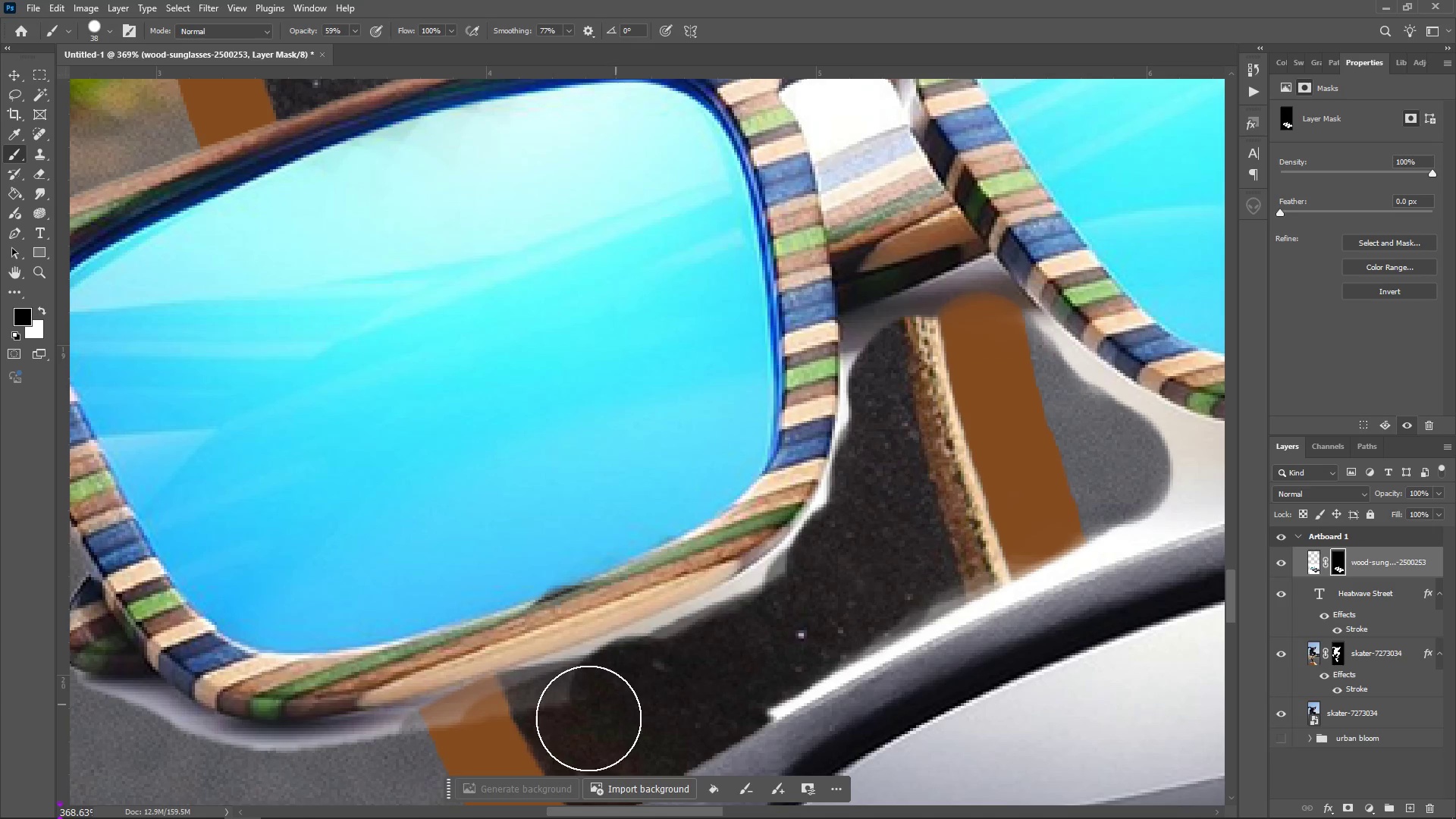 
left_click_drag(start_coordinate=[621, 699], to_coordinate=[617, 704])
 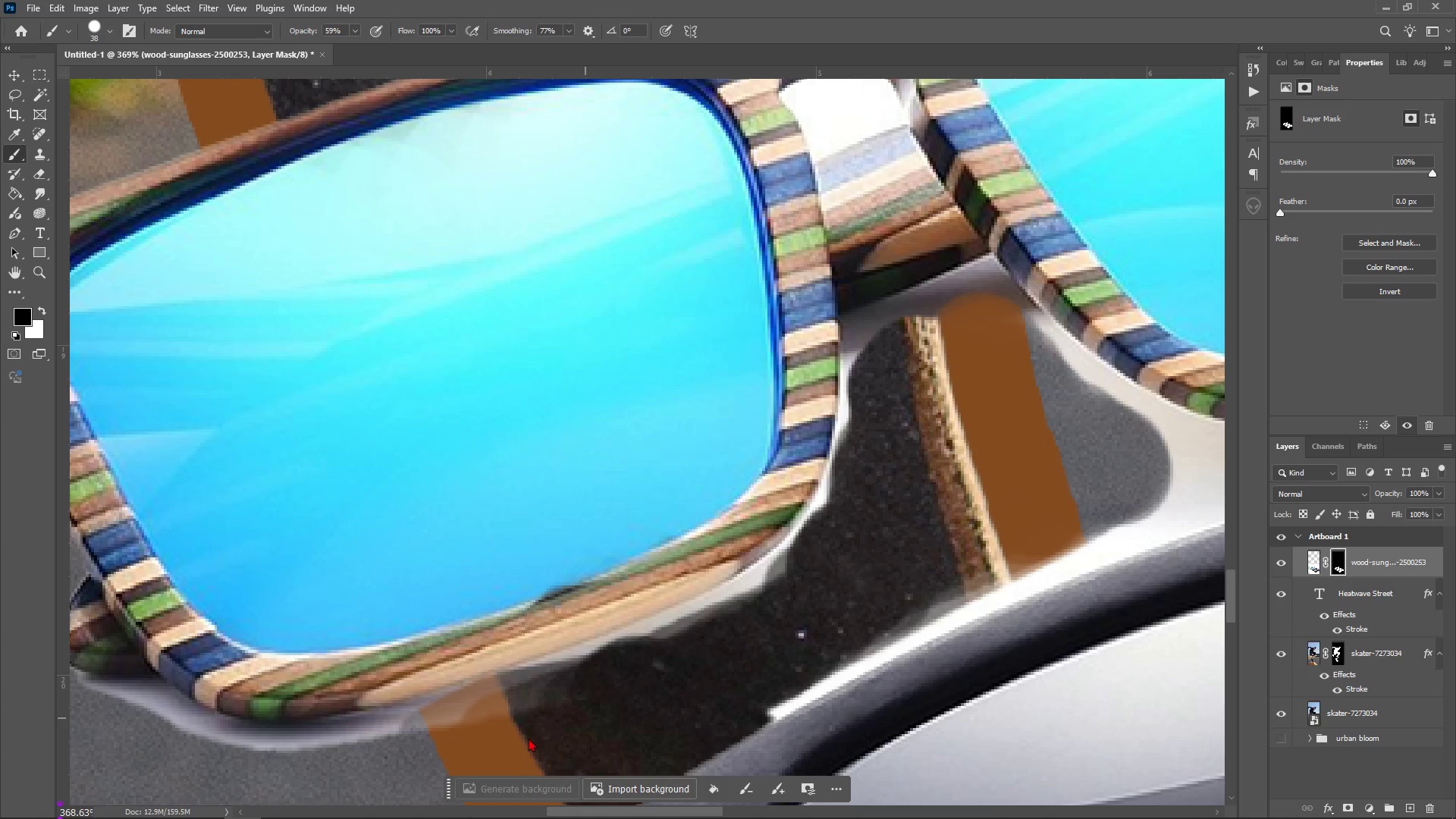 
left_click_drag(start_coordinate=[570, 721], to_coordinate=[548, 731])
 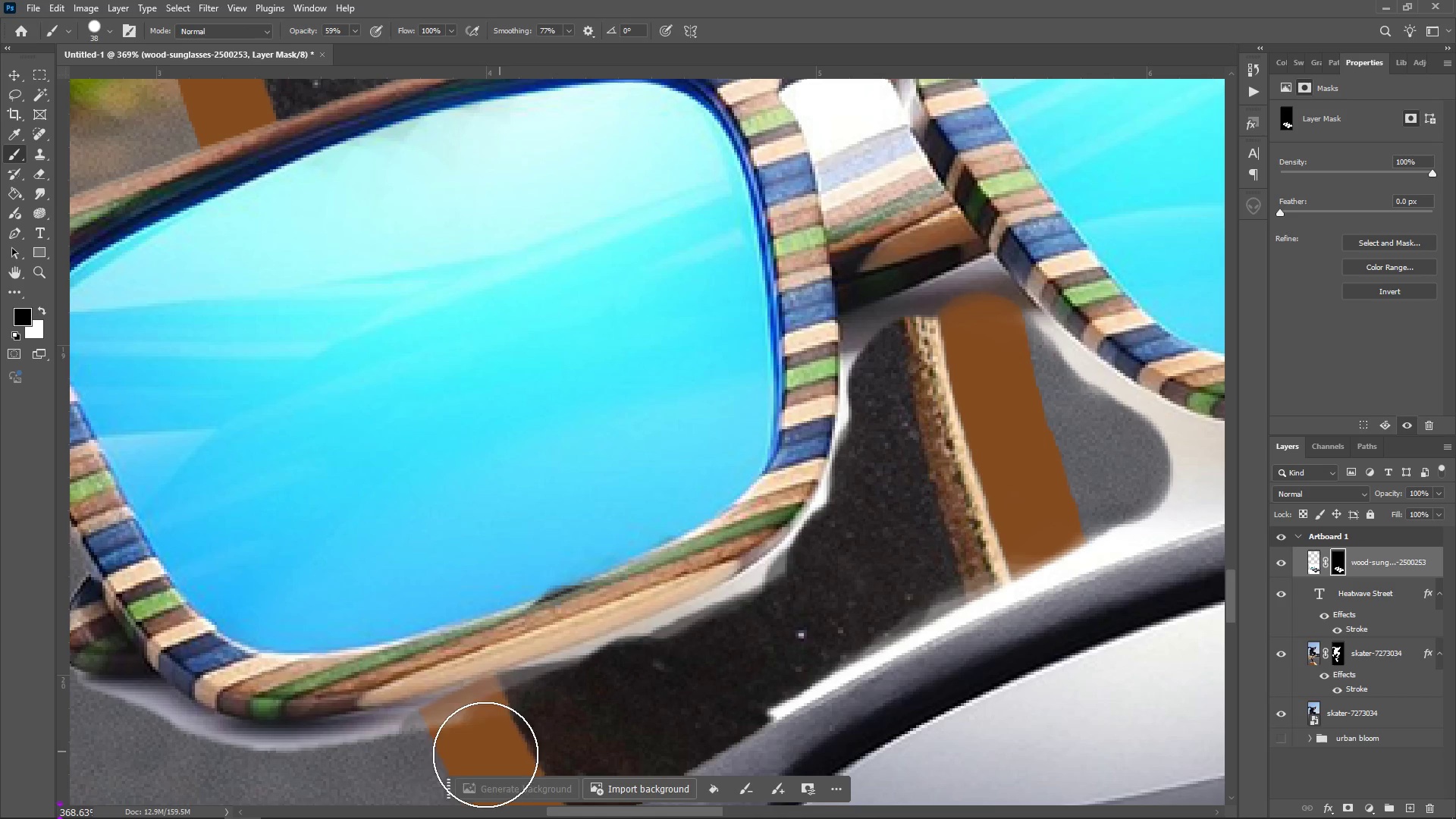 
left_click_drag(start_coordinate=[518, 742], to_coordinate=[509, 748])
 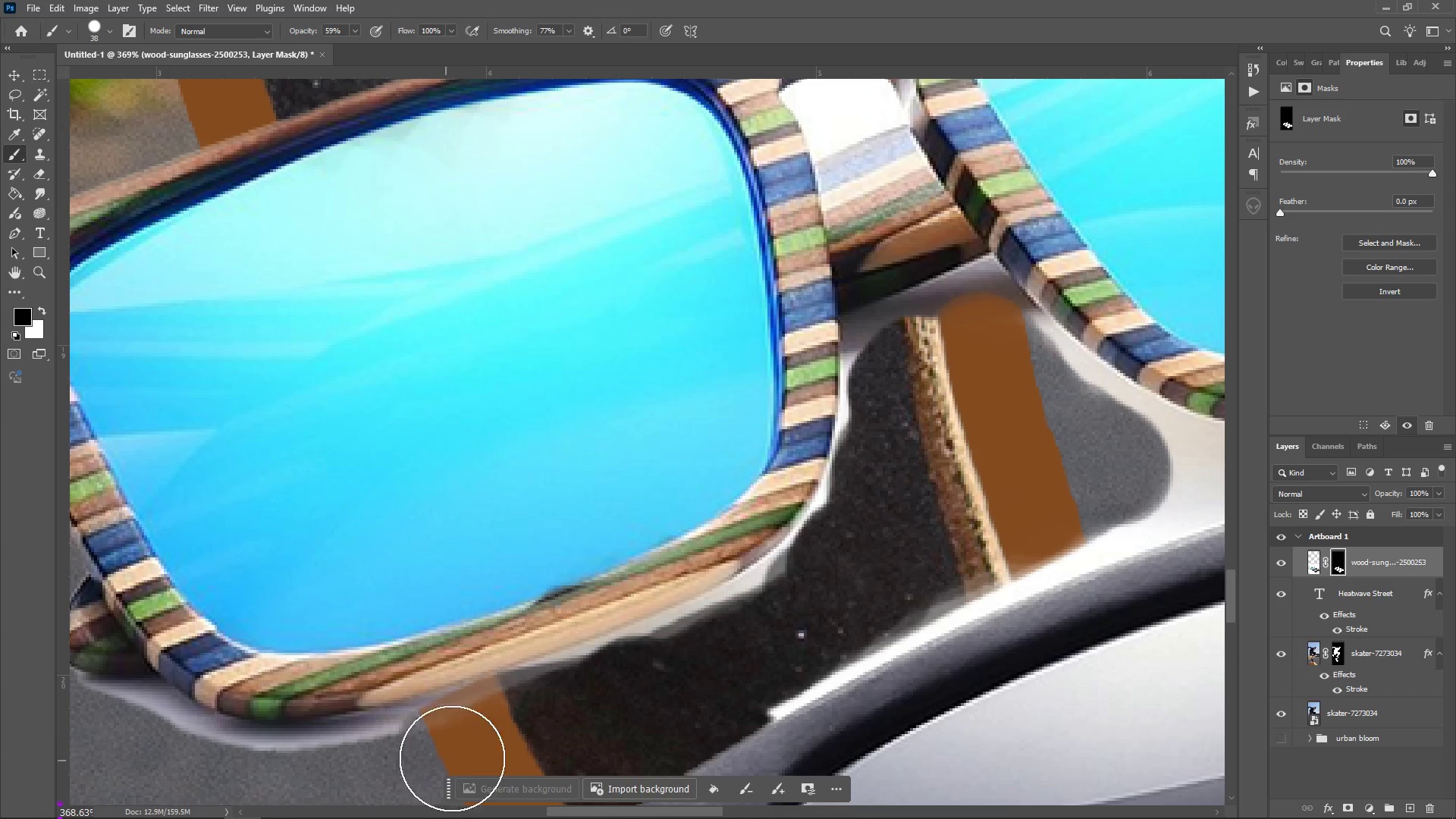 
triple_click([446, 761])
 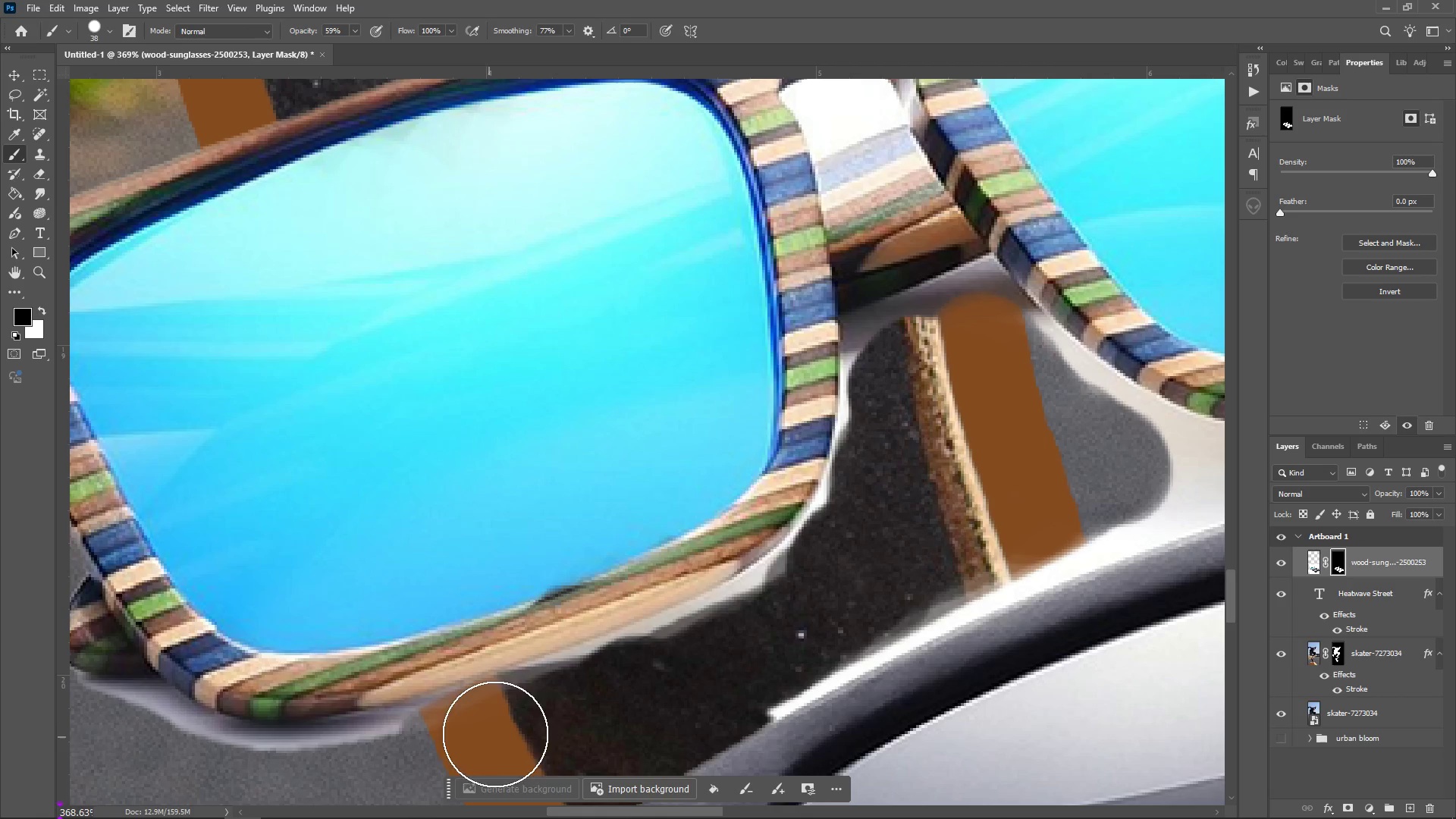 
triple_click([489, 737])
 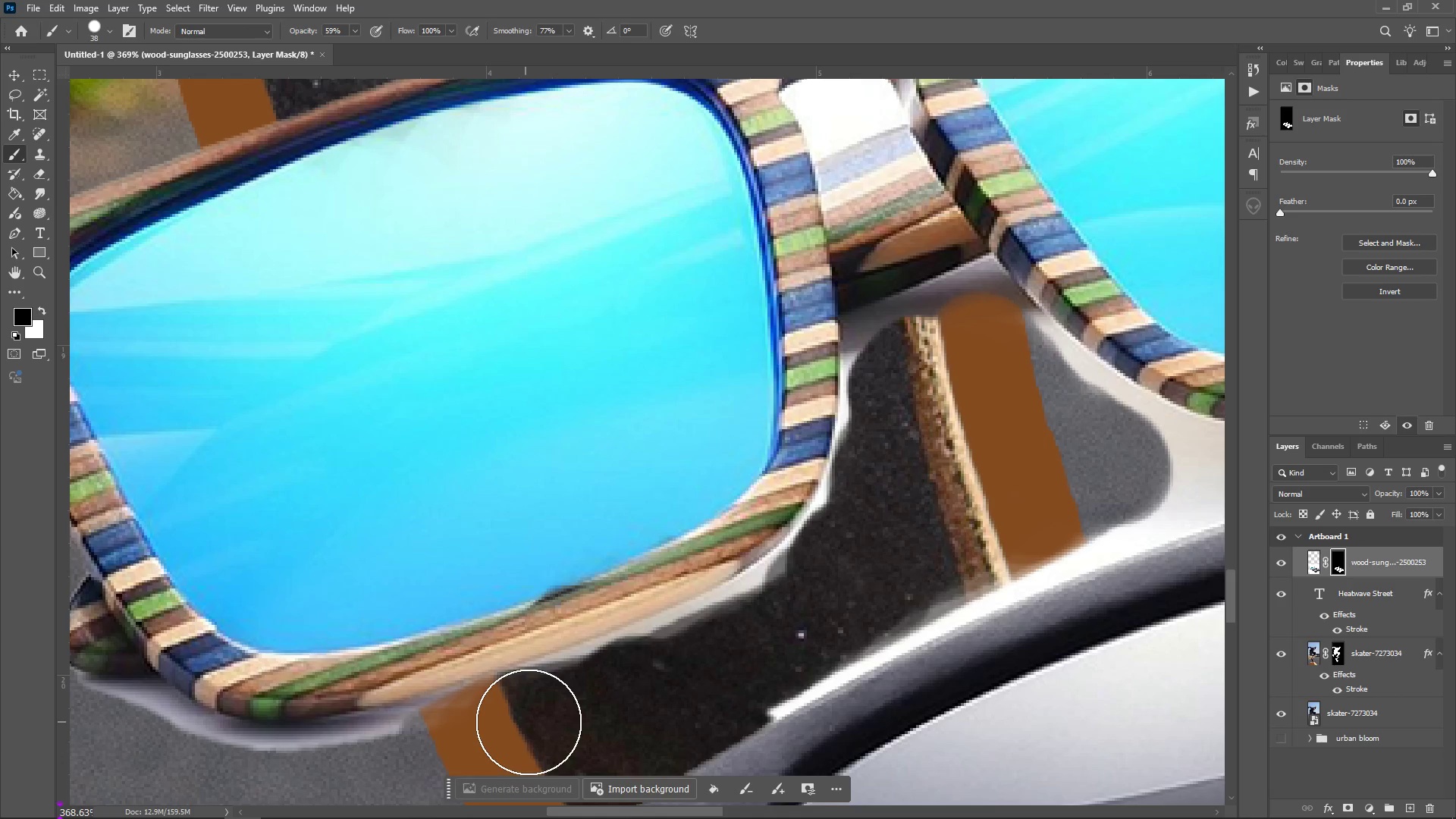 
triple_click([529, 722])
 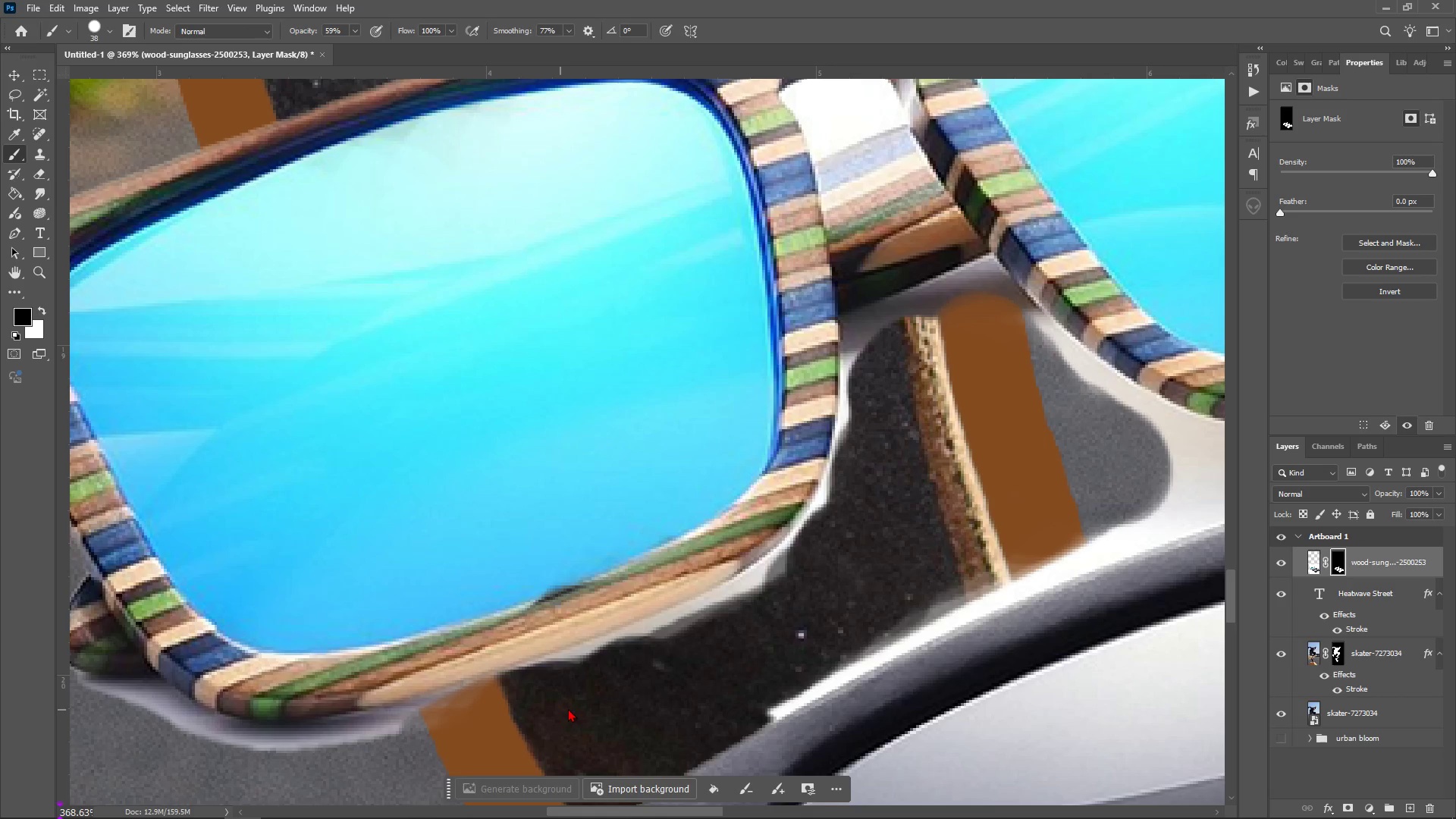 
left_click_drag(start_coordinate=[556, 713], to_coordinate=[569, 708])
 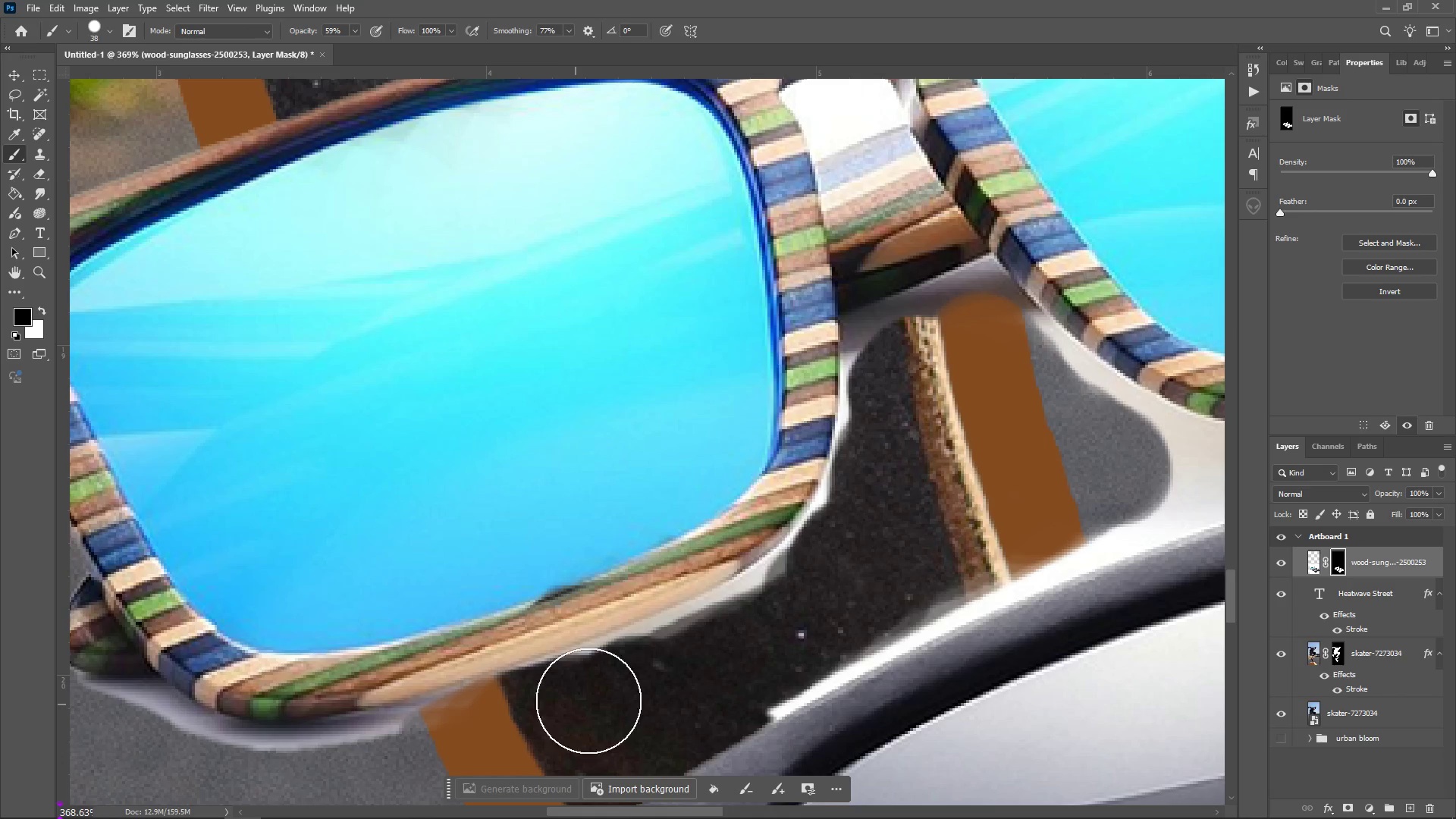 
triple_click([574, 707])
 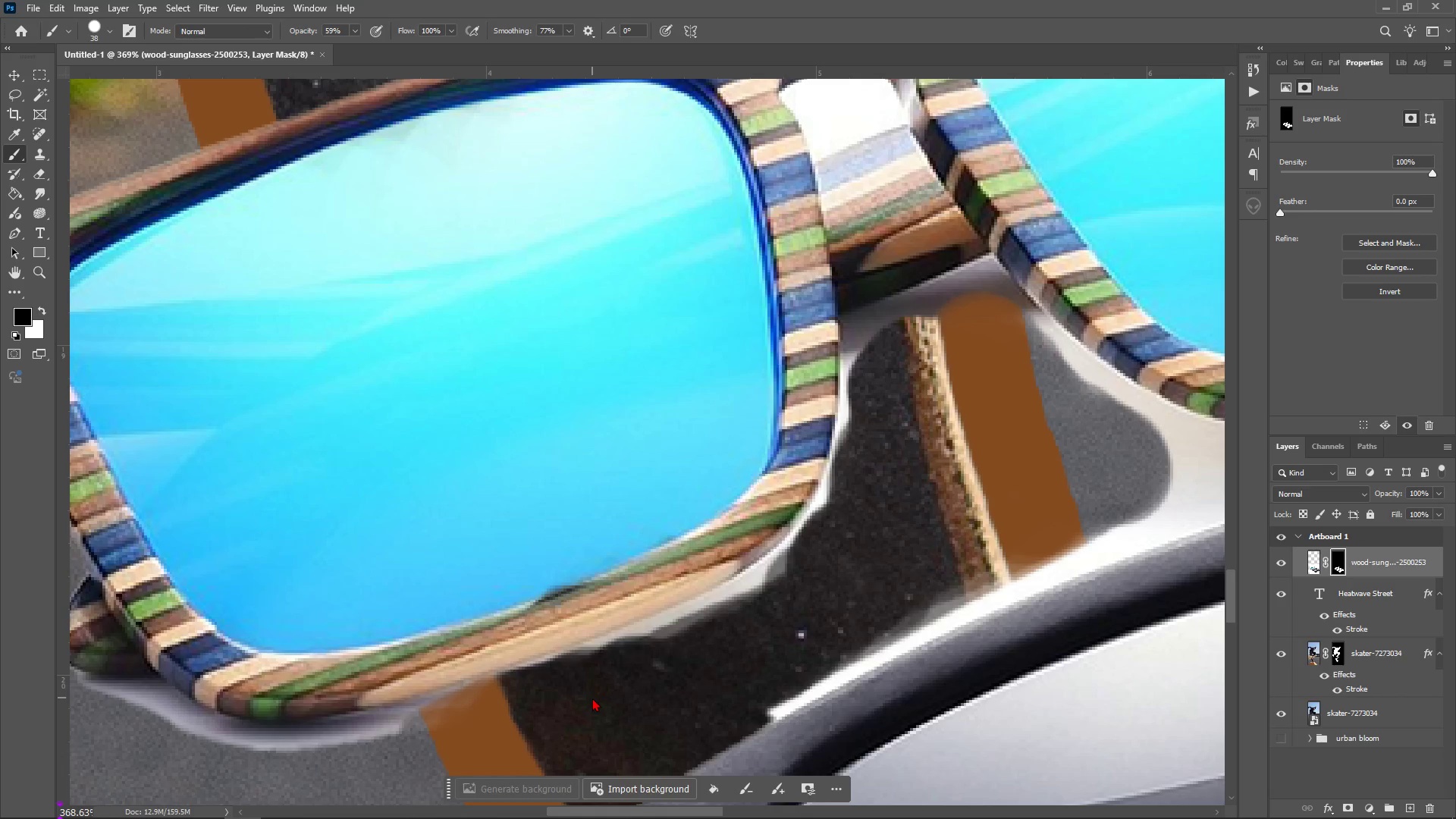 
left_click_drag(start_coordinate=[586, 701], to_coordinate=[592, 698])
 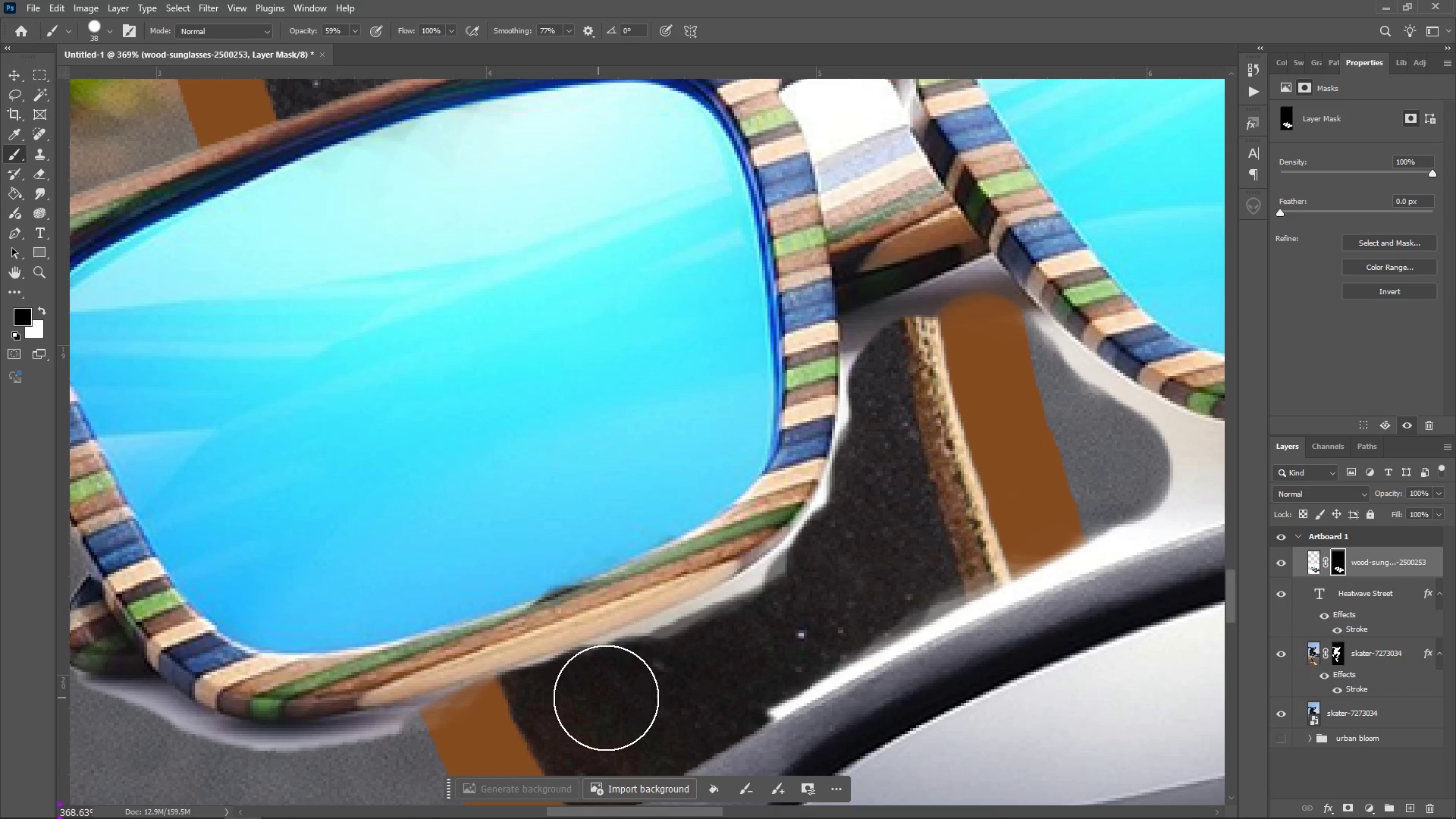 
left_click_drag(start_coordinate=[593, 698], to_coordinate=[598, 698])
 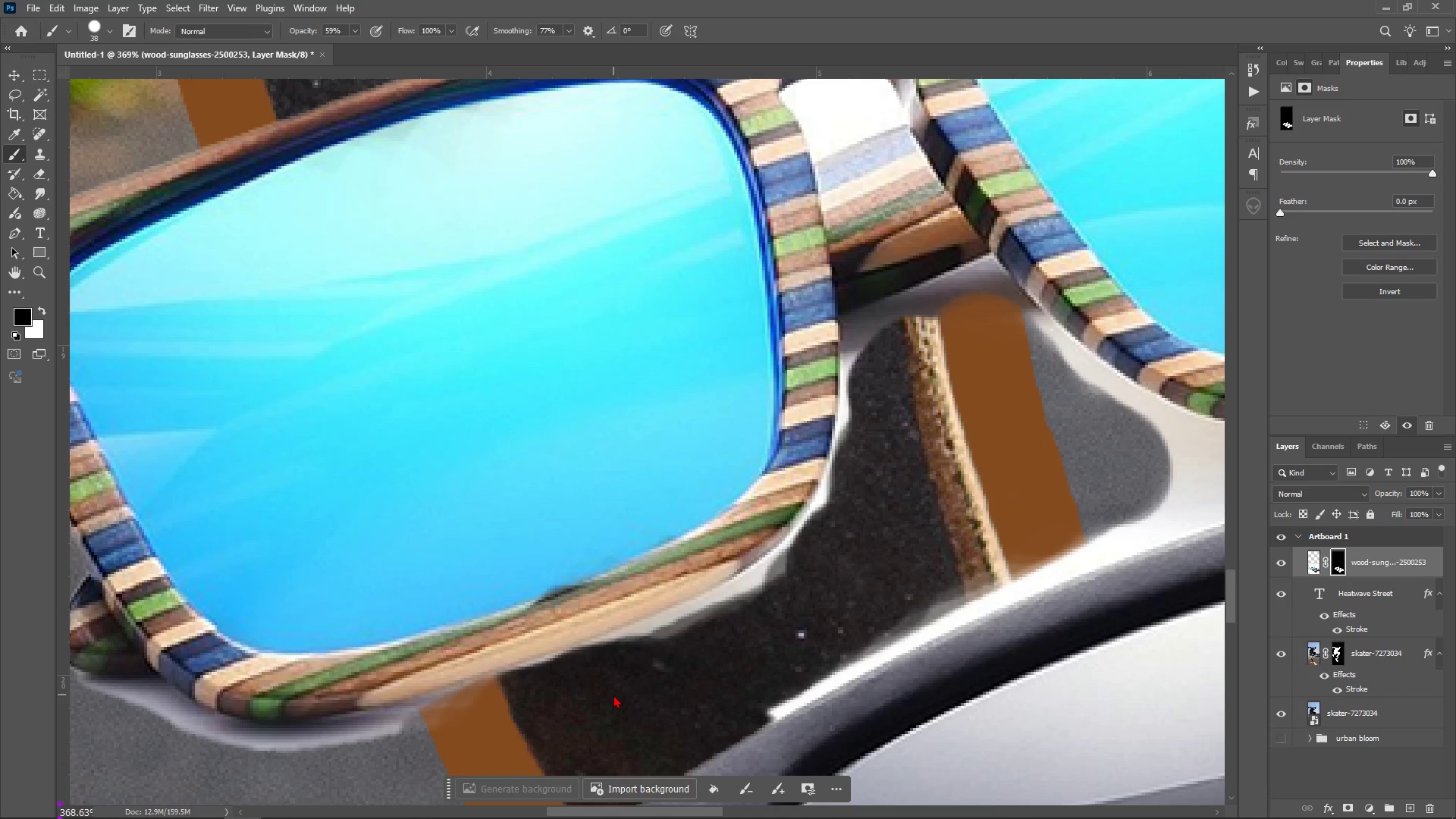 
triple_click([610, 695])
 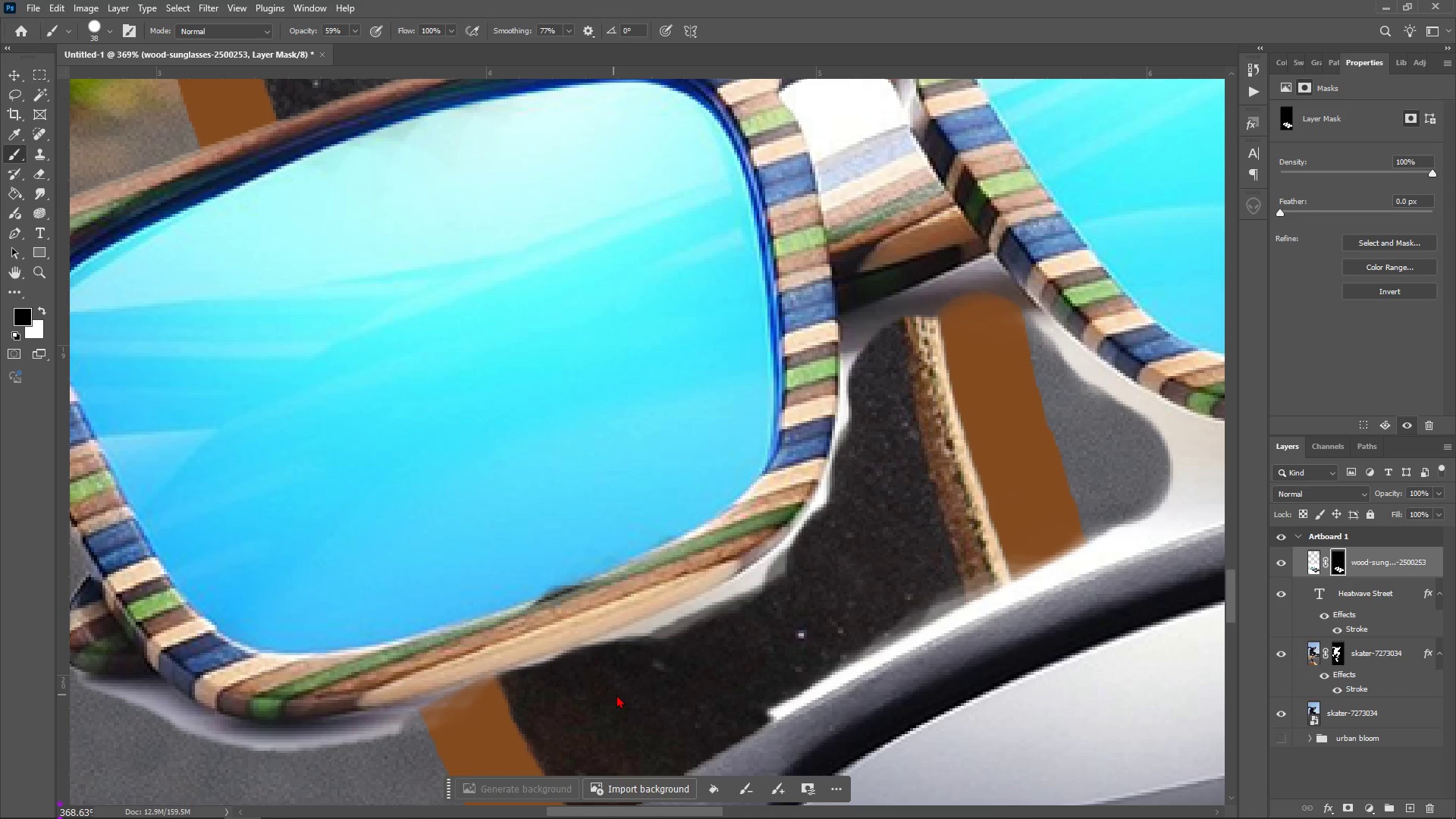 
triple_click([613, 695])
 